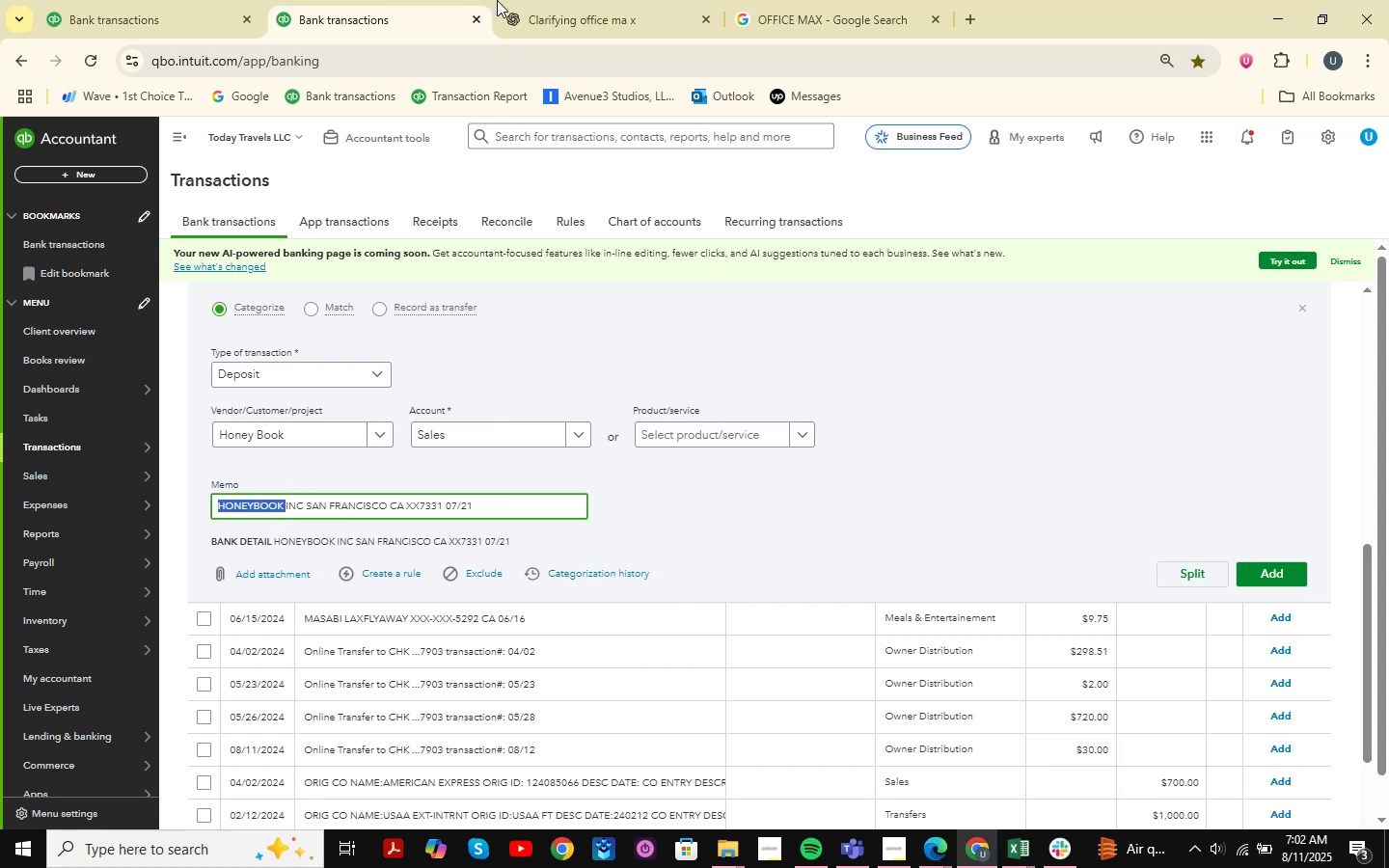 
double_click([563, 0])
 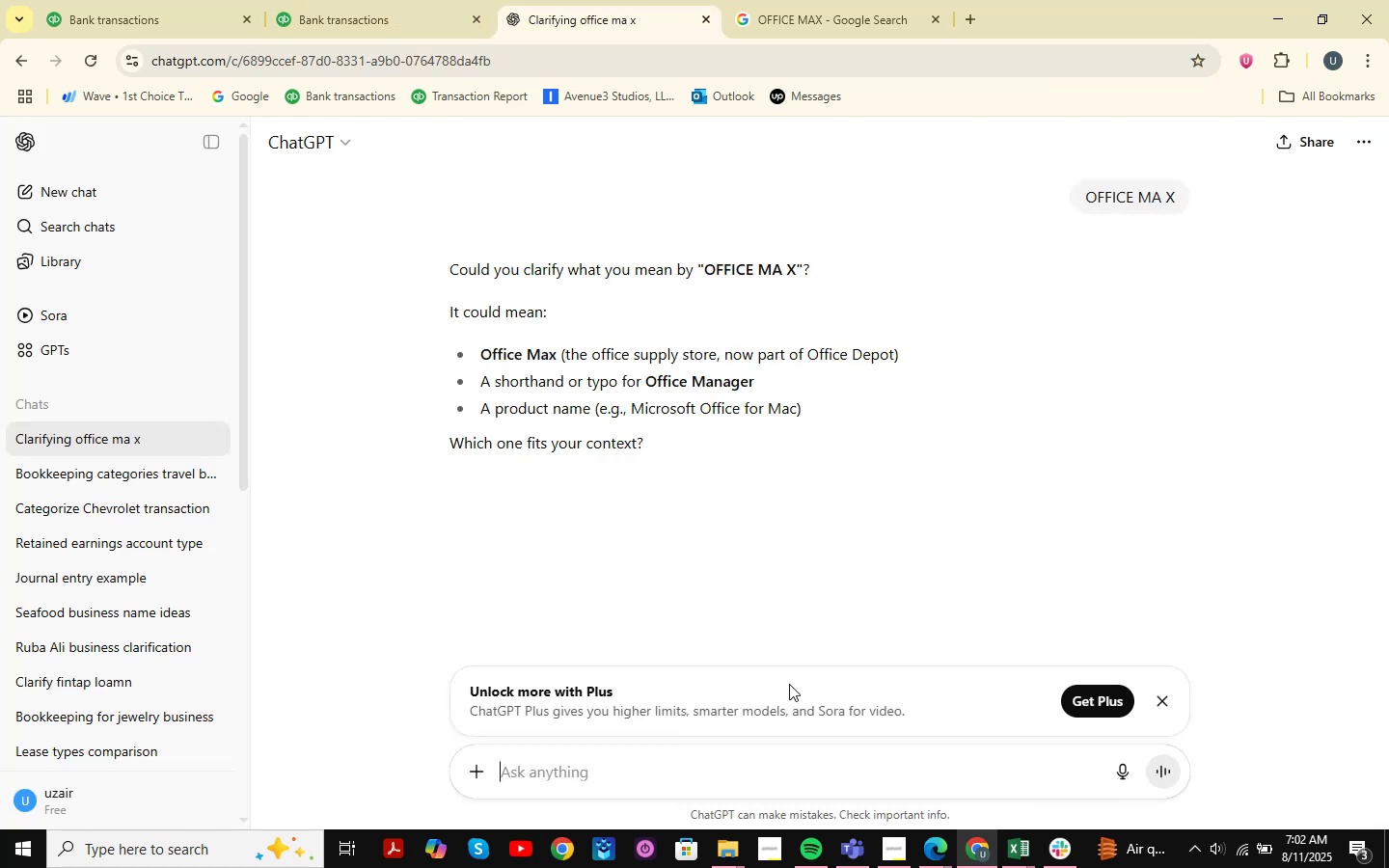 
key(Control+ControlLeft)
 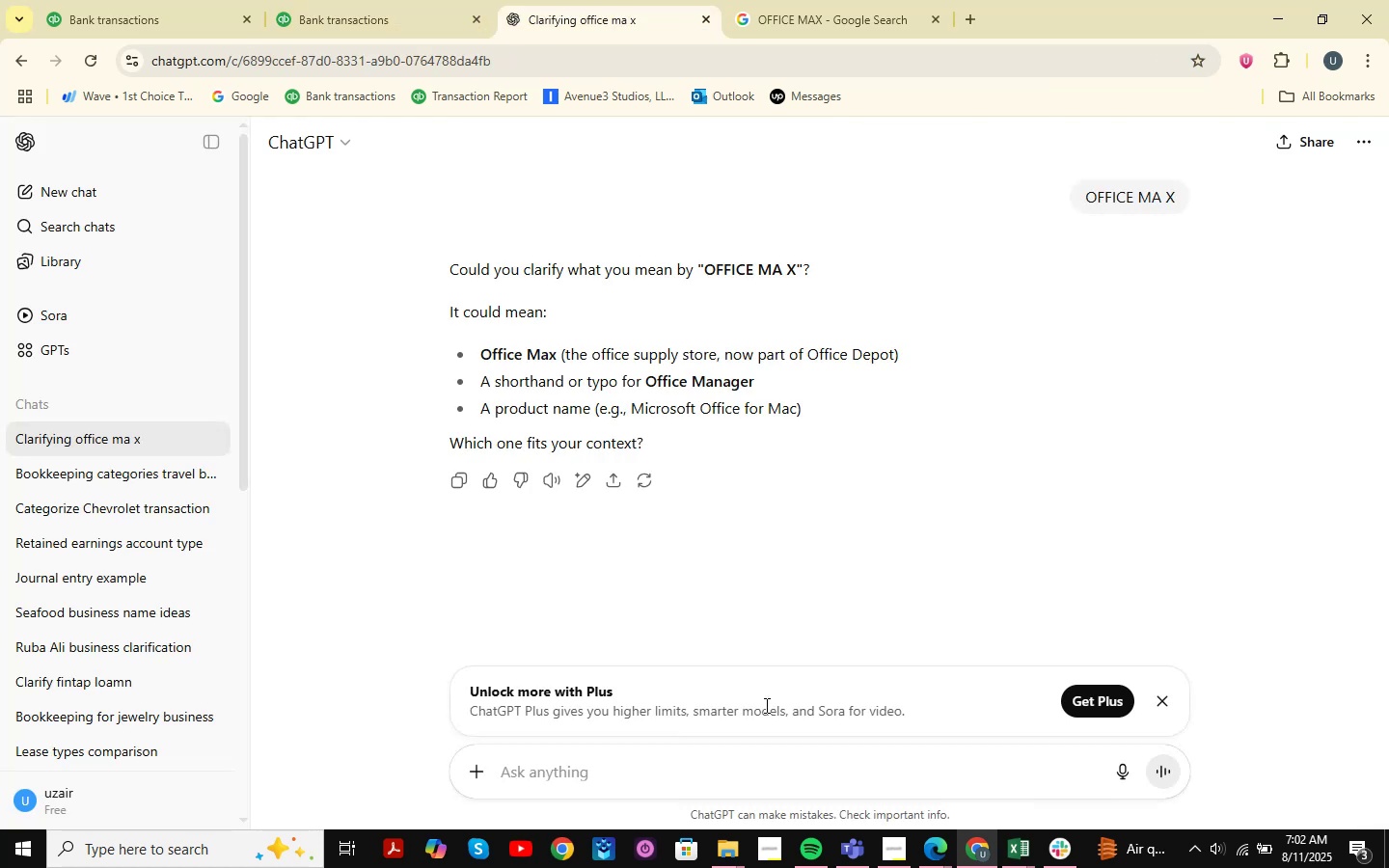 
key(Control+V)
 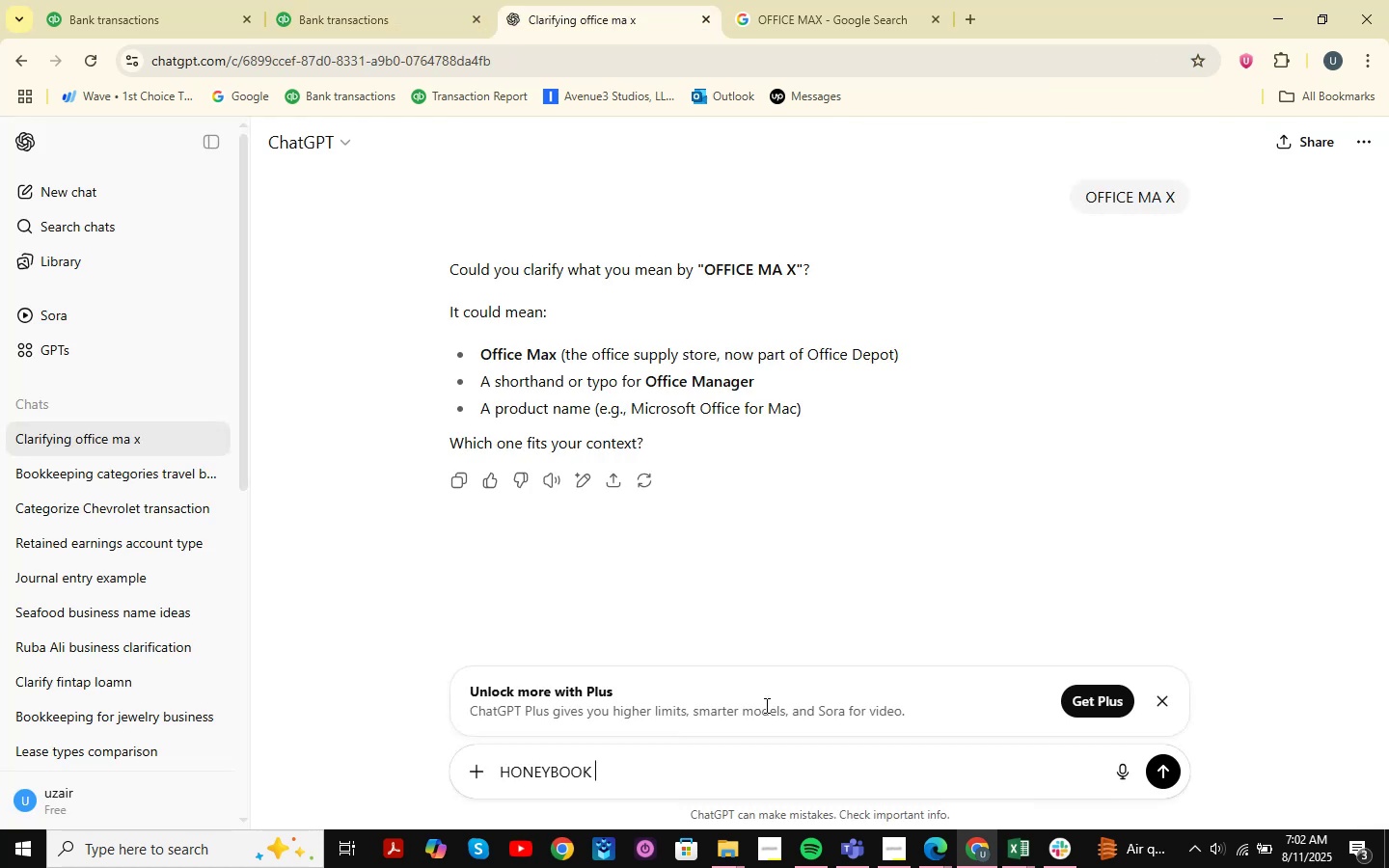 
key(NumpadEnter)
 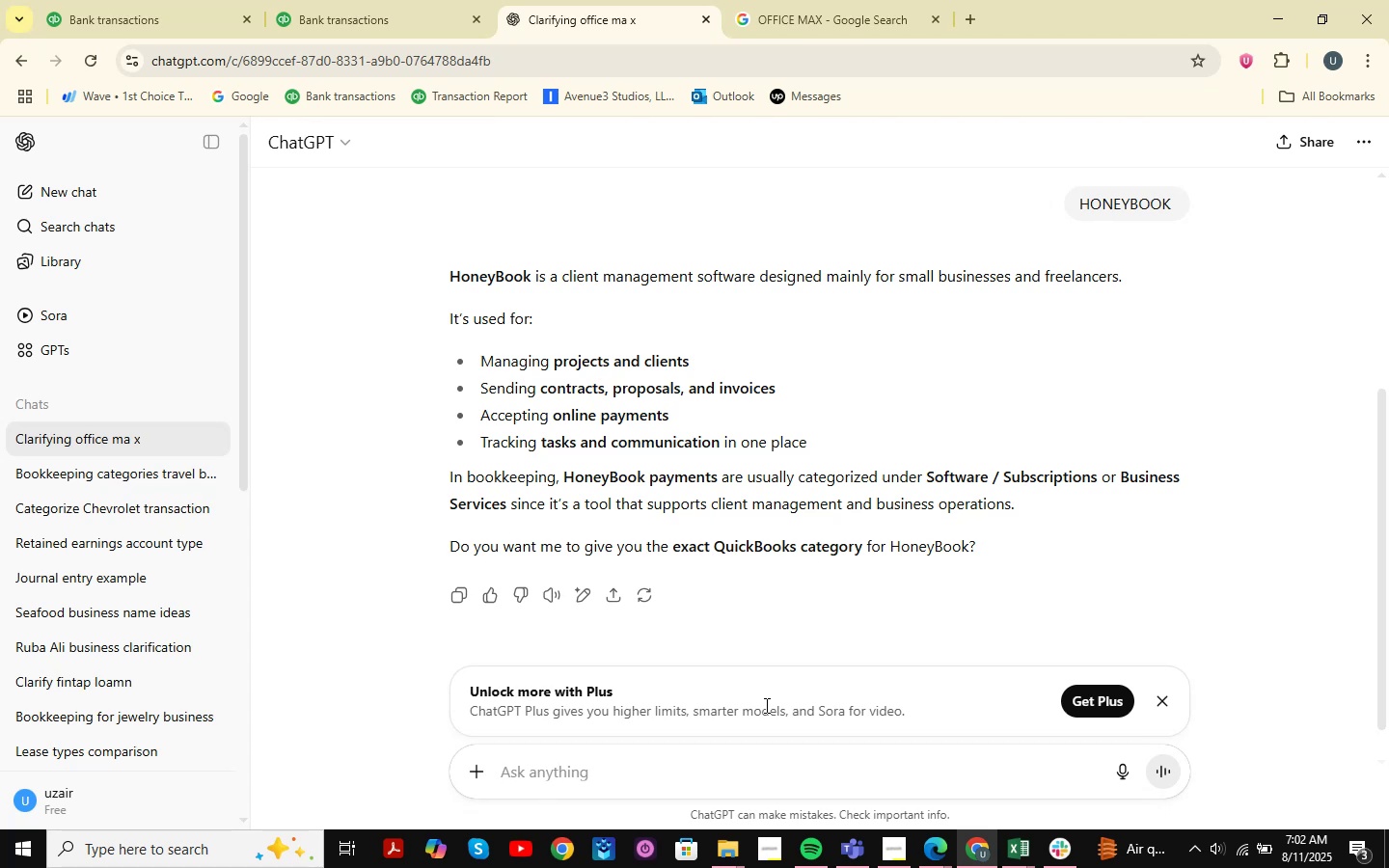 
wait(12.42)
 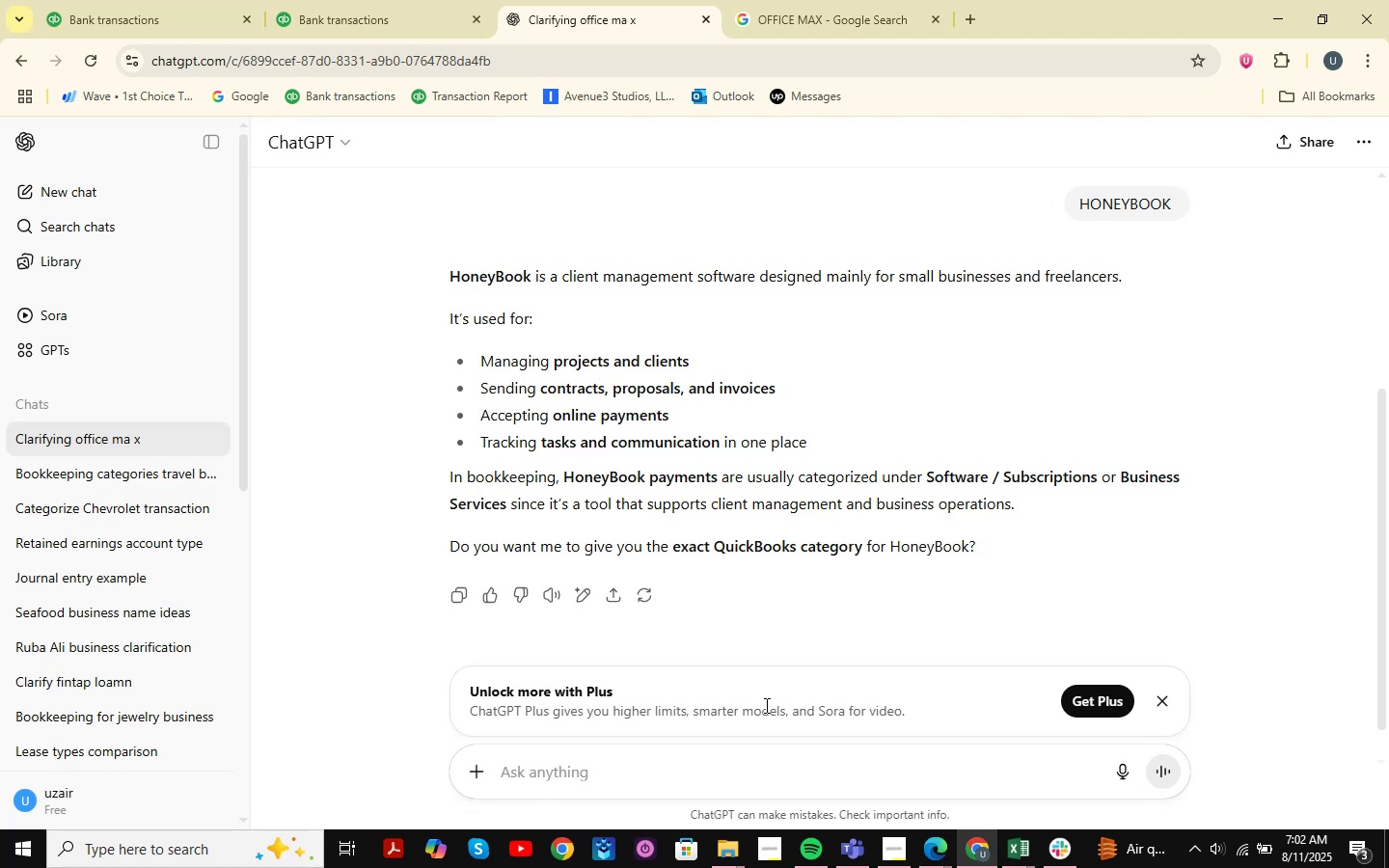 
scroll: coordinate [854, 515], scroll_direction: down, amount: 10.0
 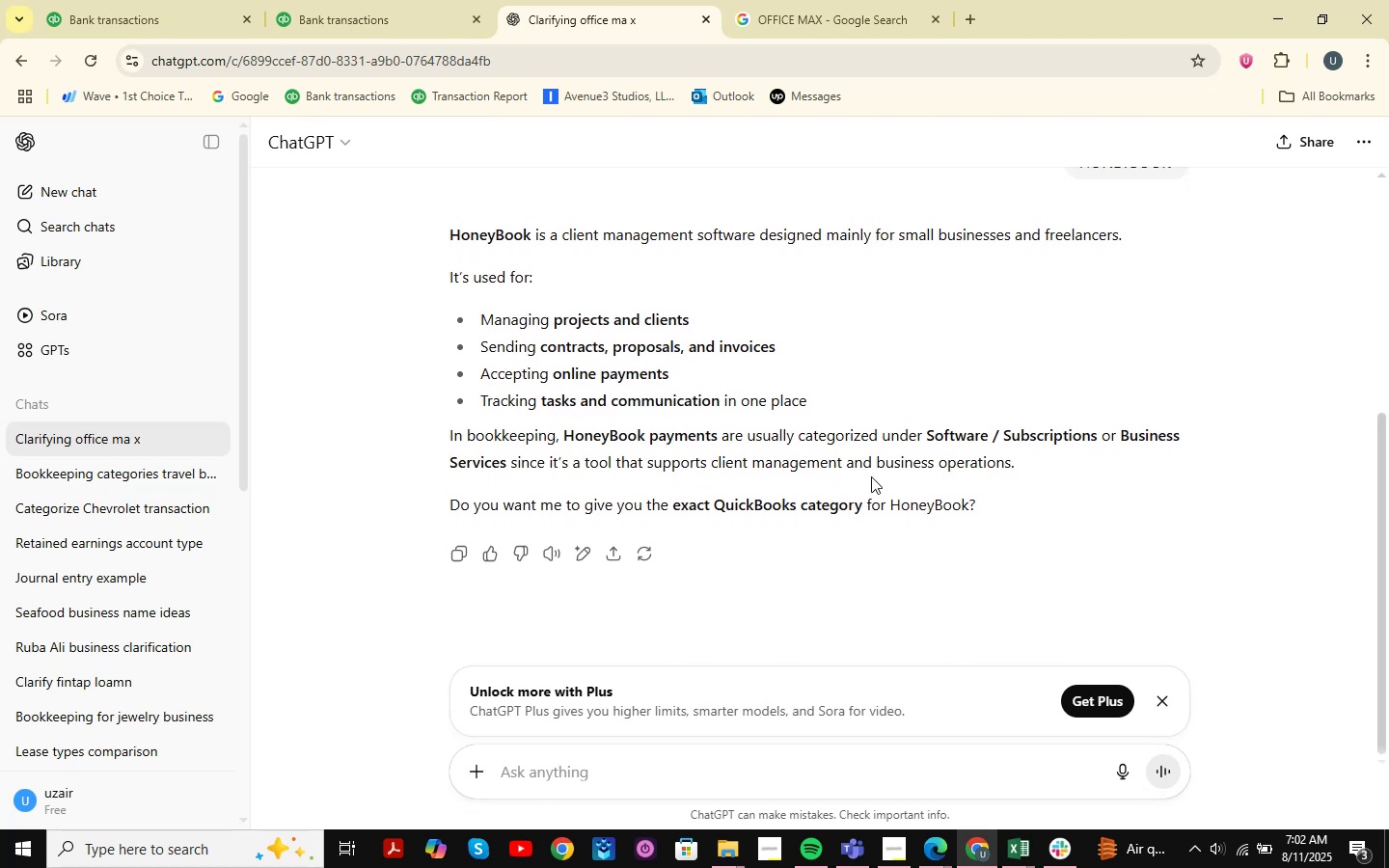 
scroll: coordinate [826, 443], scroll_direction: up, amount: 5.0
 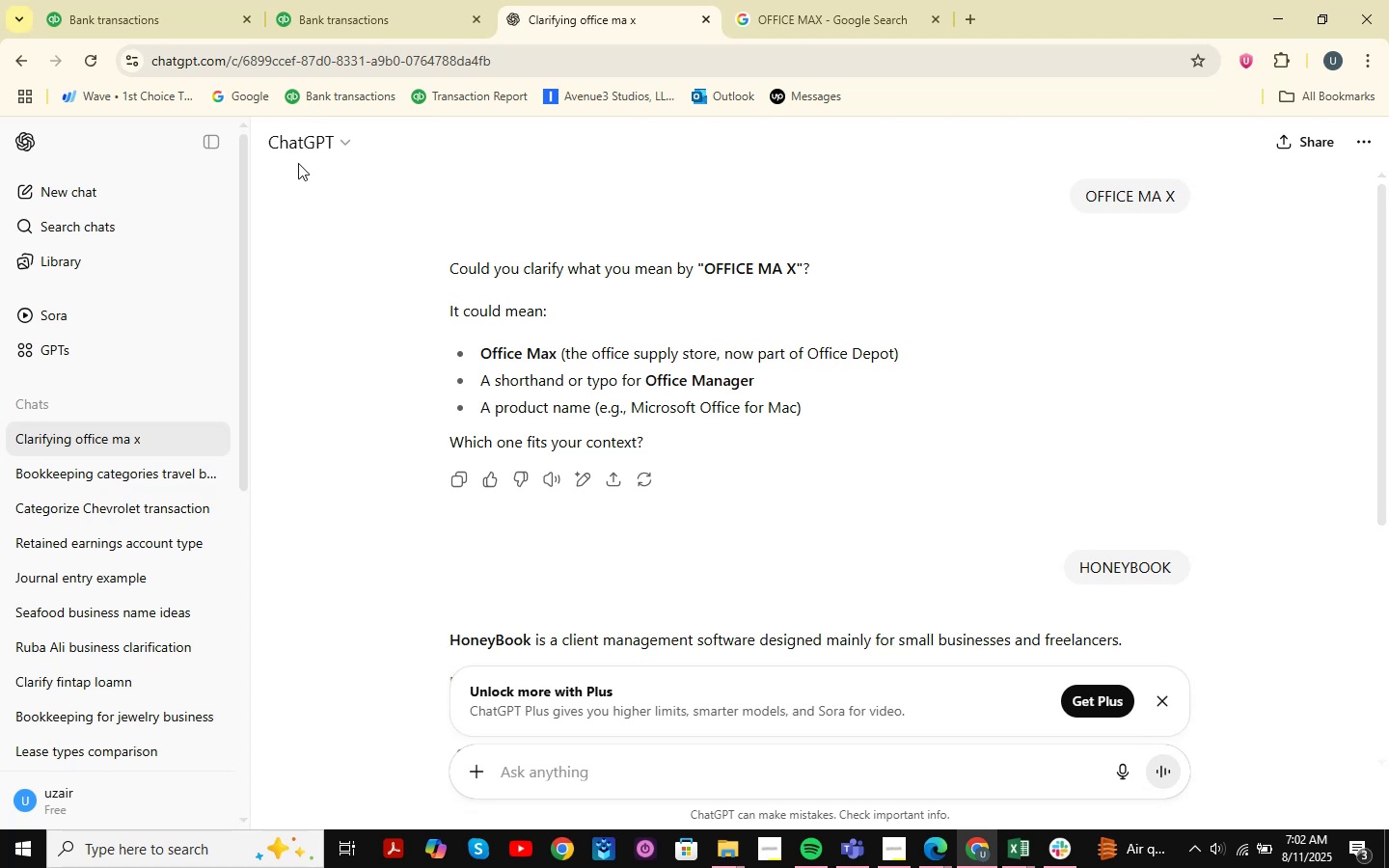 
left_click([137, 0])
 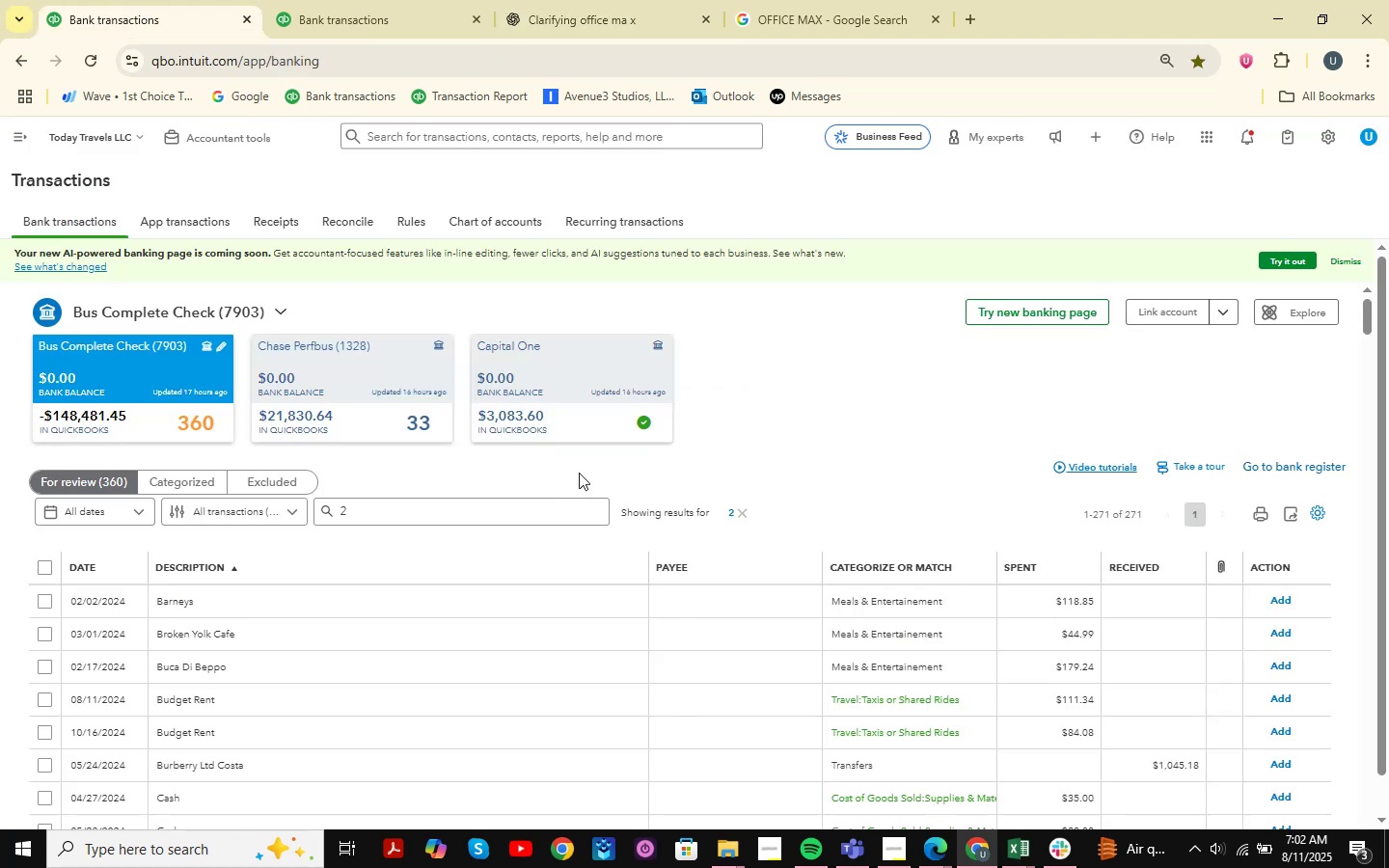 
scroll: coordinate [587, 429], scroll_direction: down, amount: 3.0
 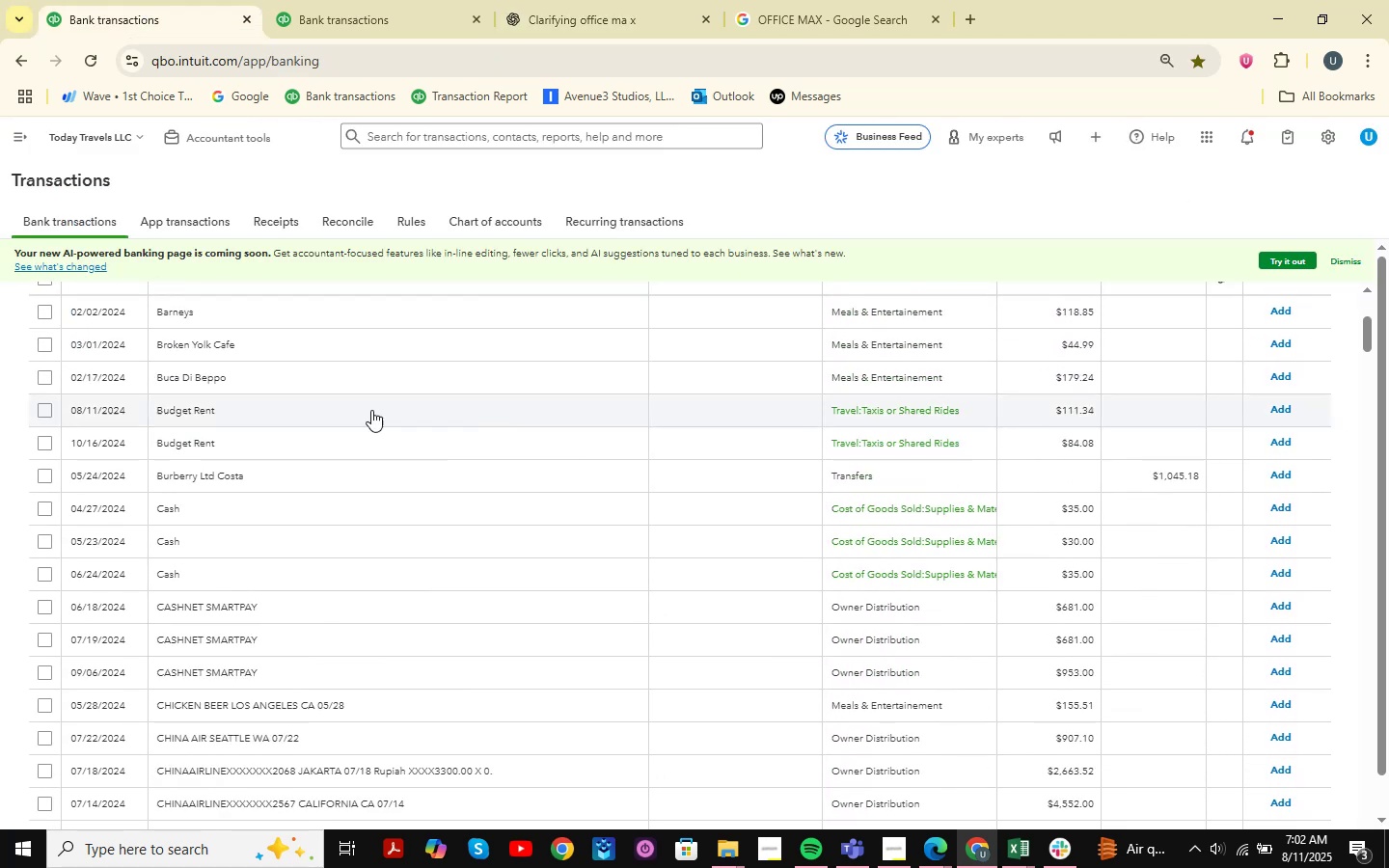 
left_click([349, 407])
 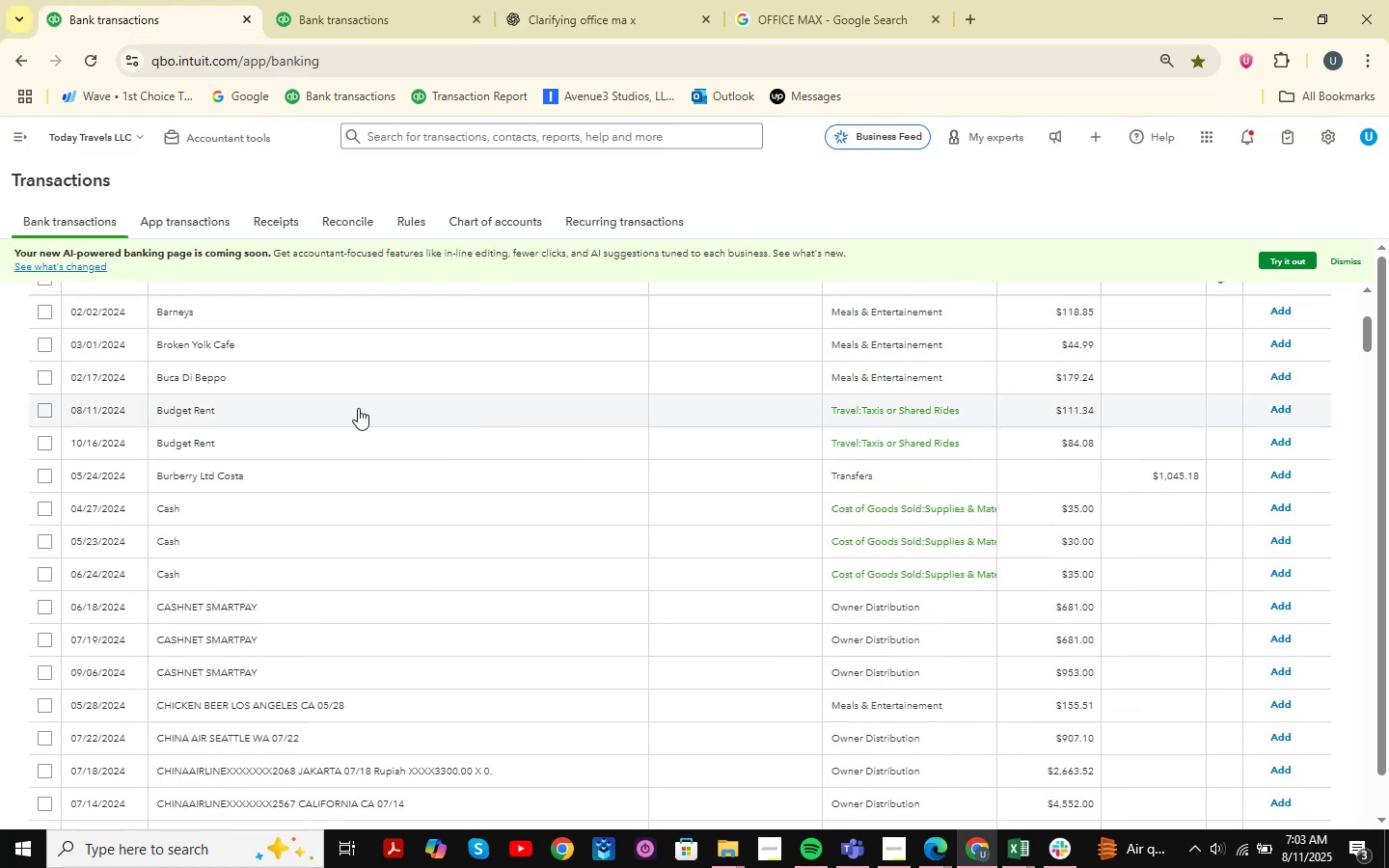 
mouse_move([462, 424])
 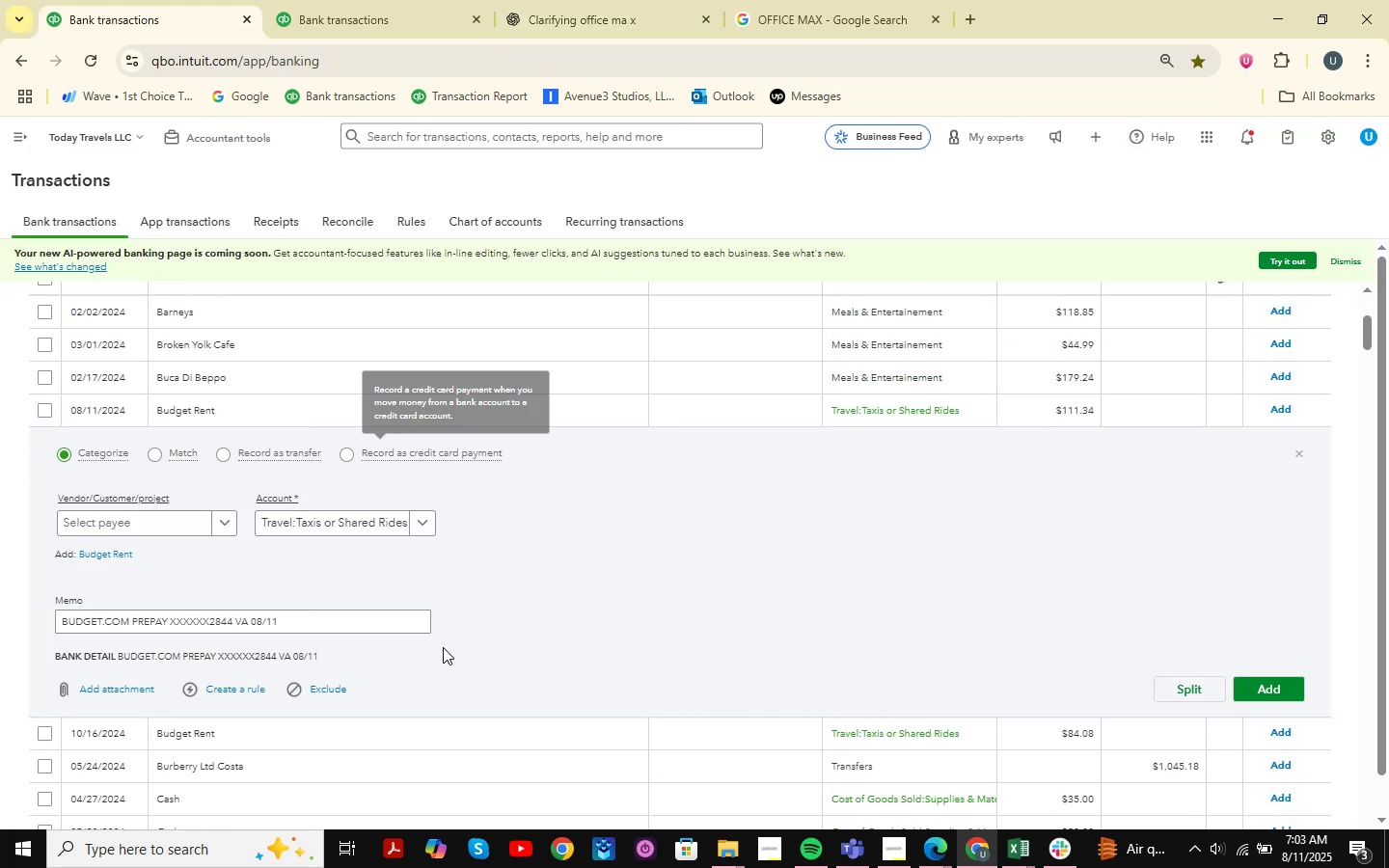 
scroll: coordinate [443, 647], scroll_direction: down, amount: 1.0
 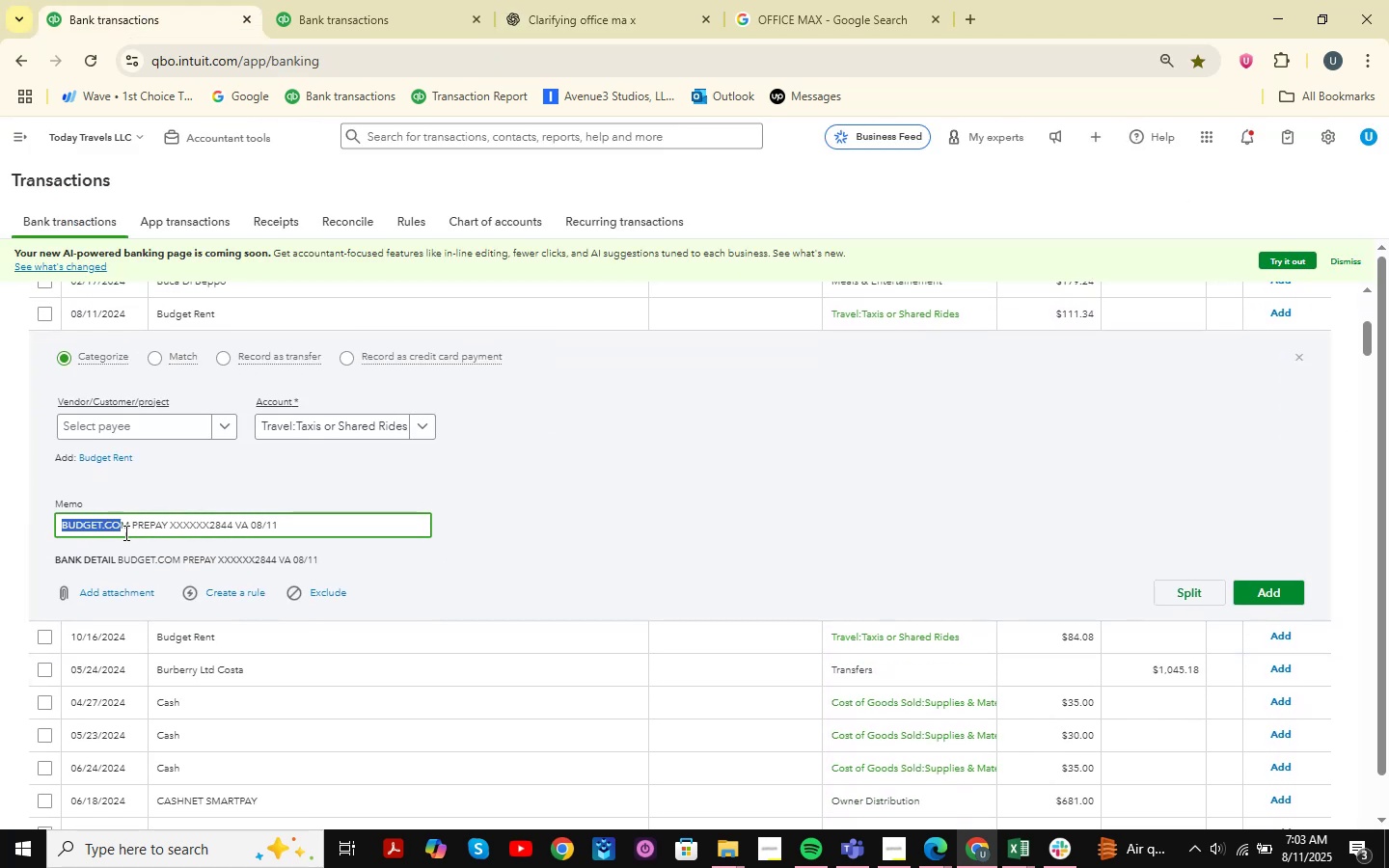 
key(Control+ControlLeft)
 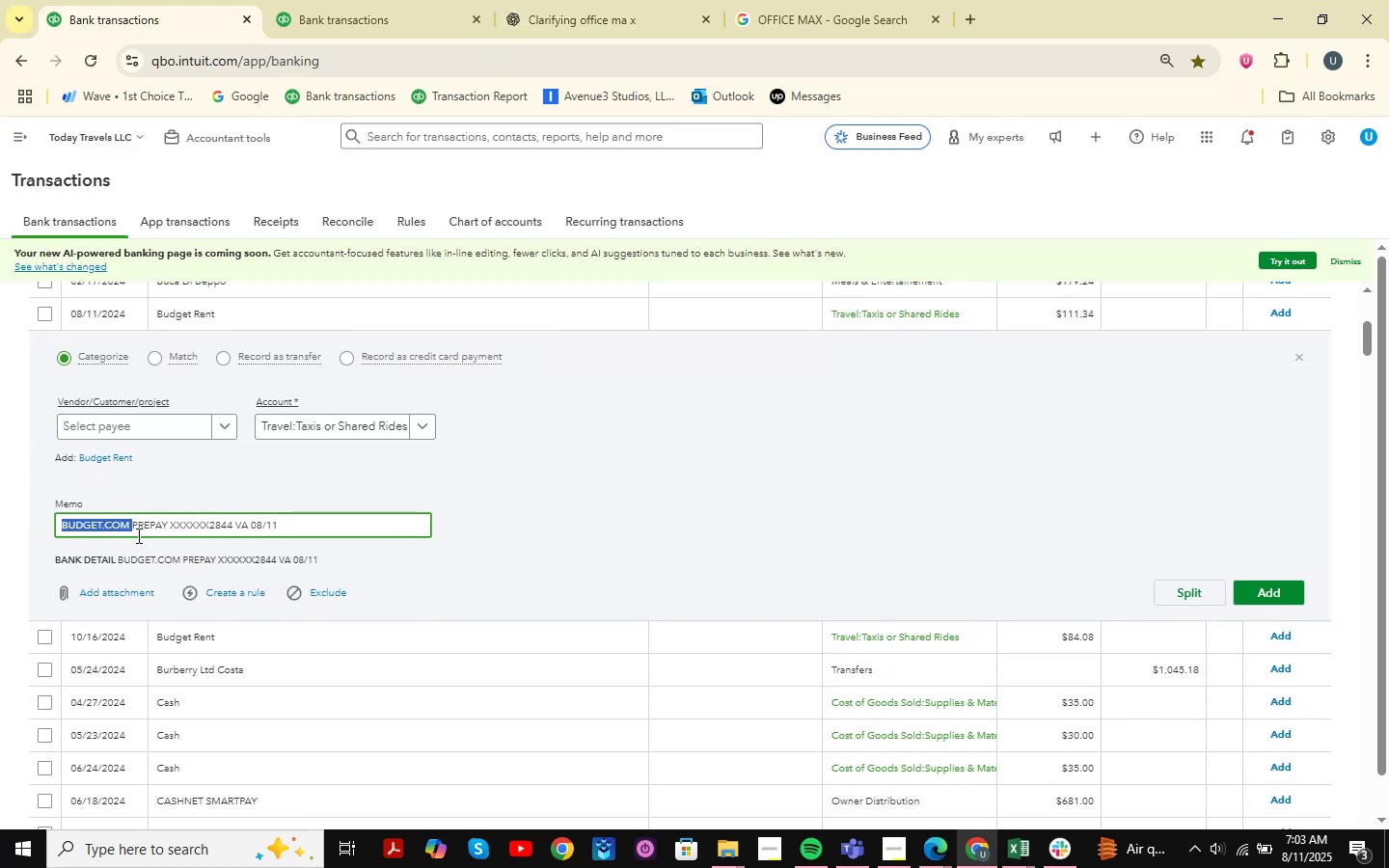 
key(Control+C)
 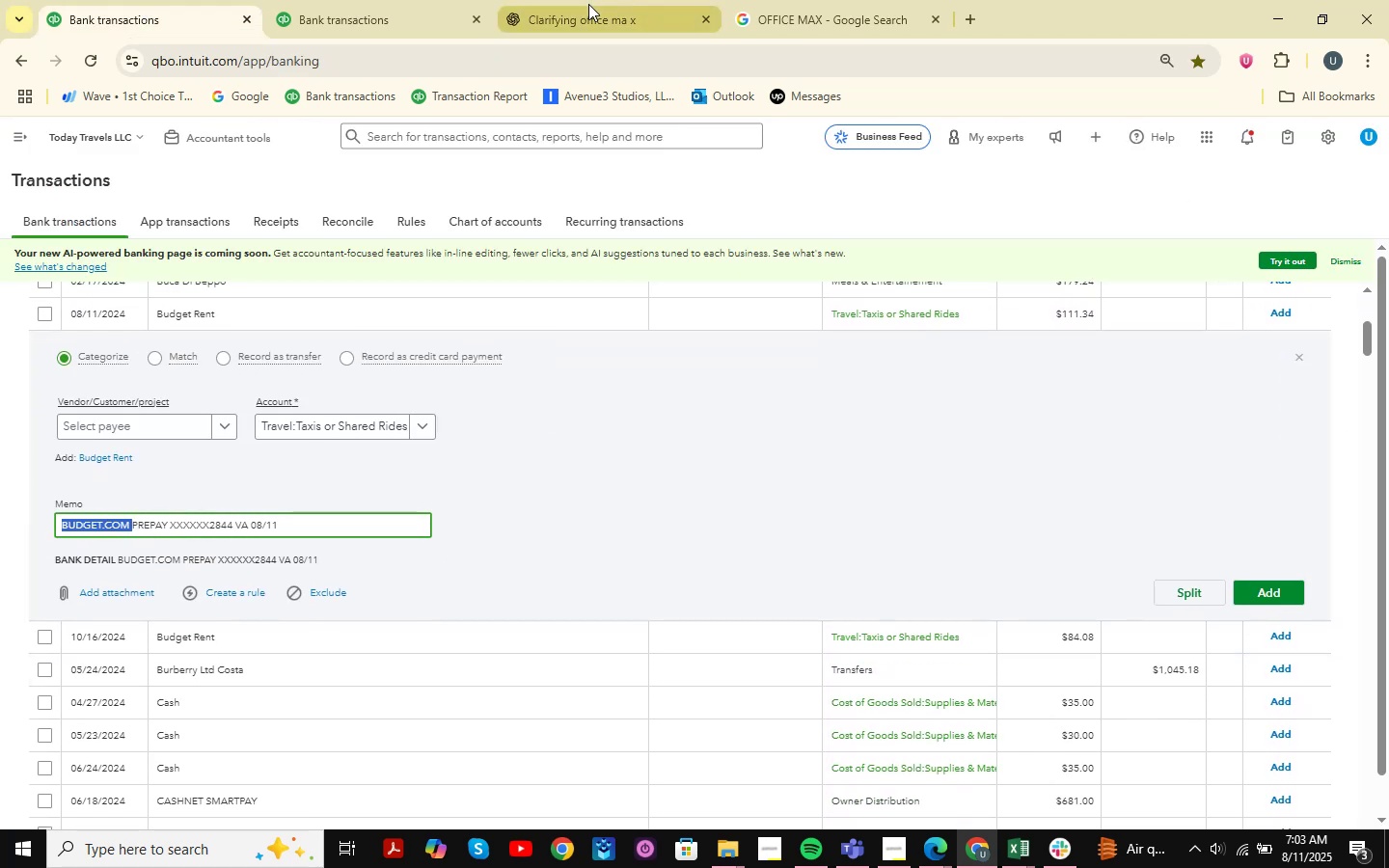 
left_click([596, 0])
 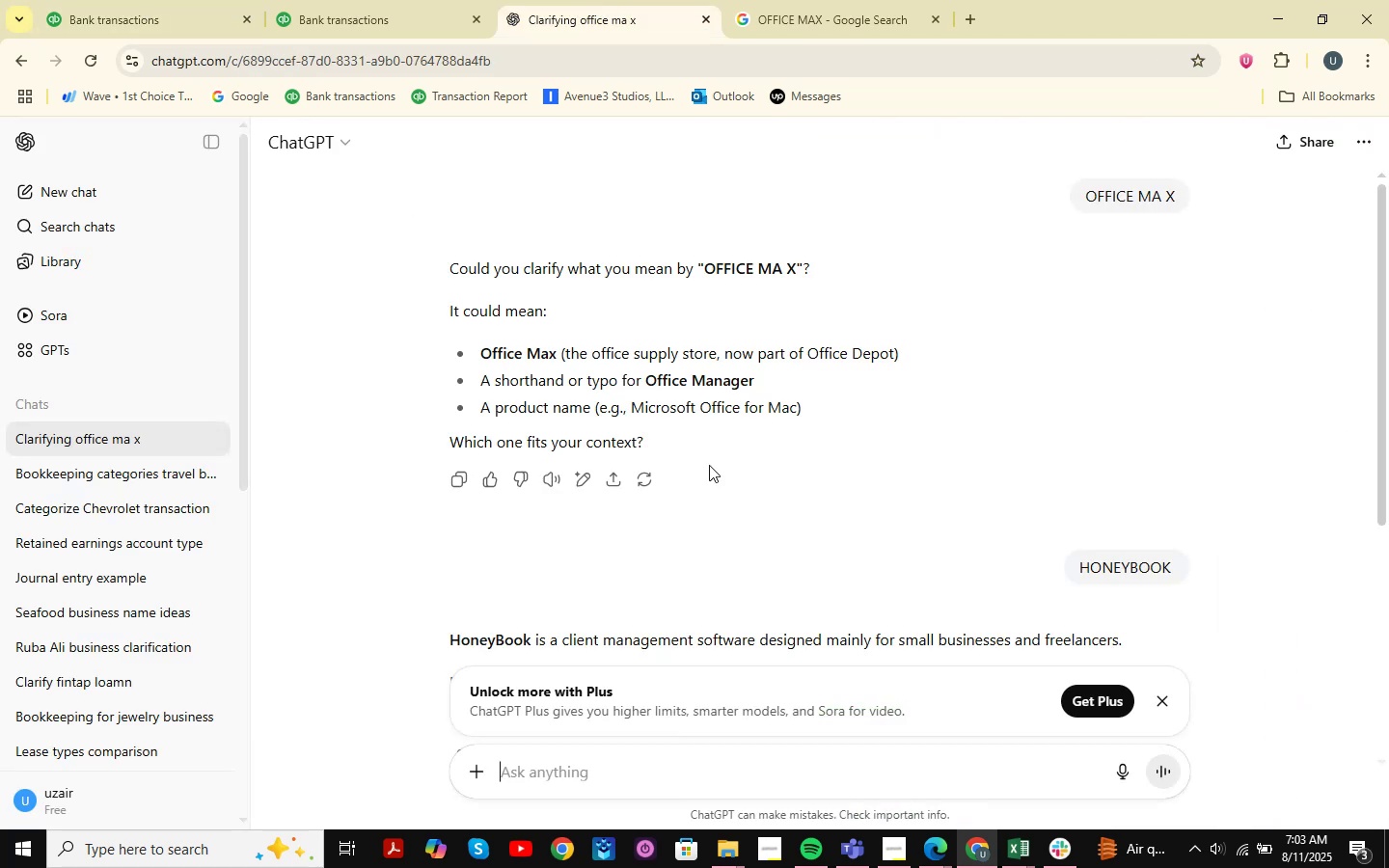 
key(Control+ControlLeft)
 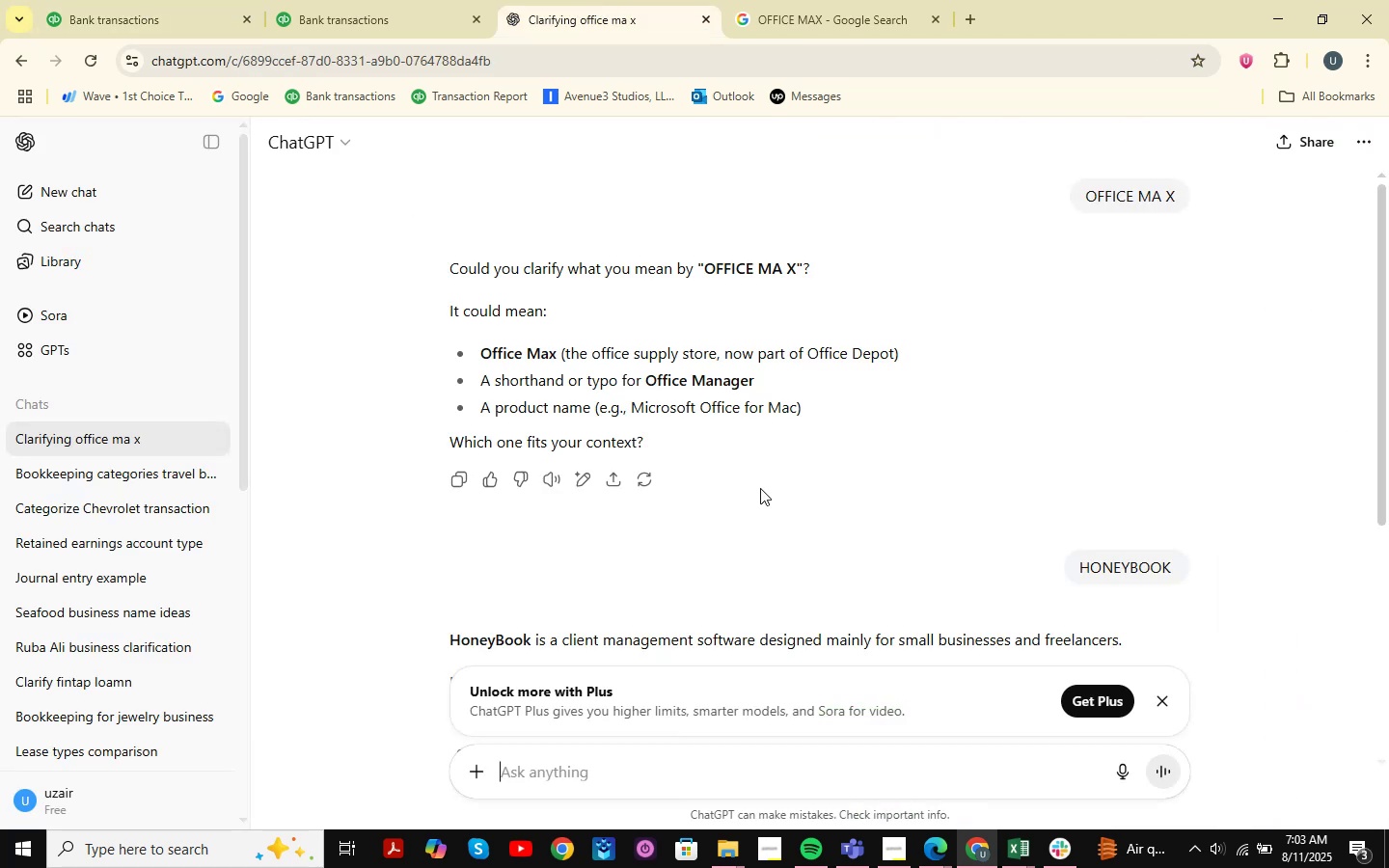 
key(Control+V)
 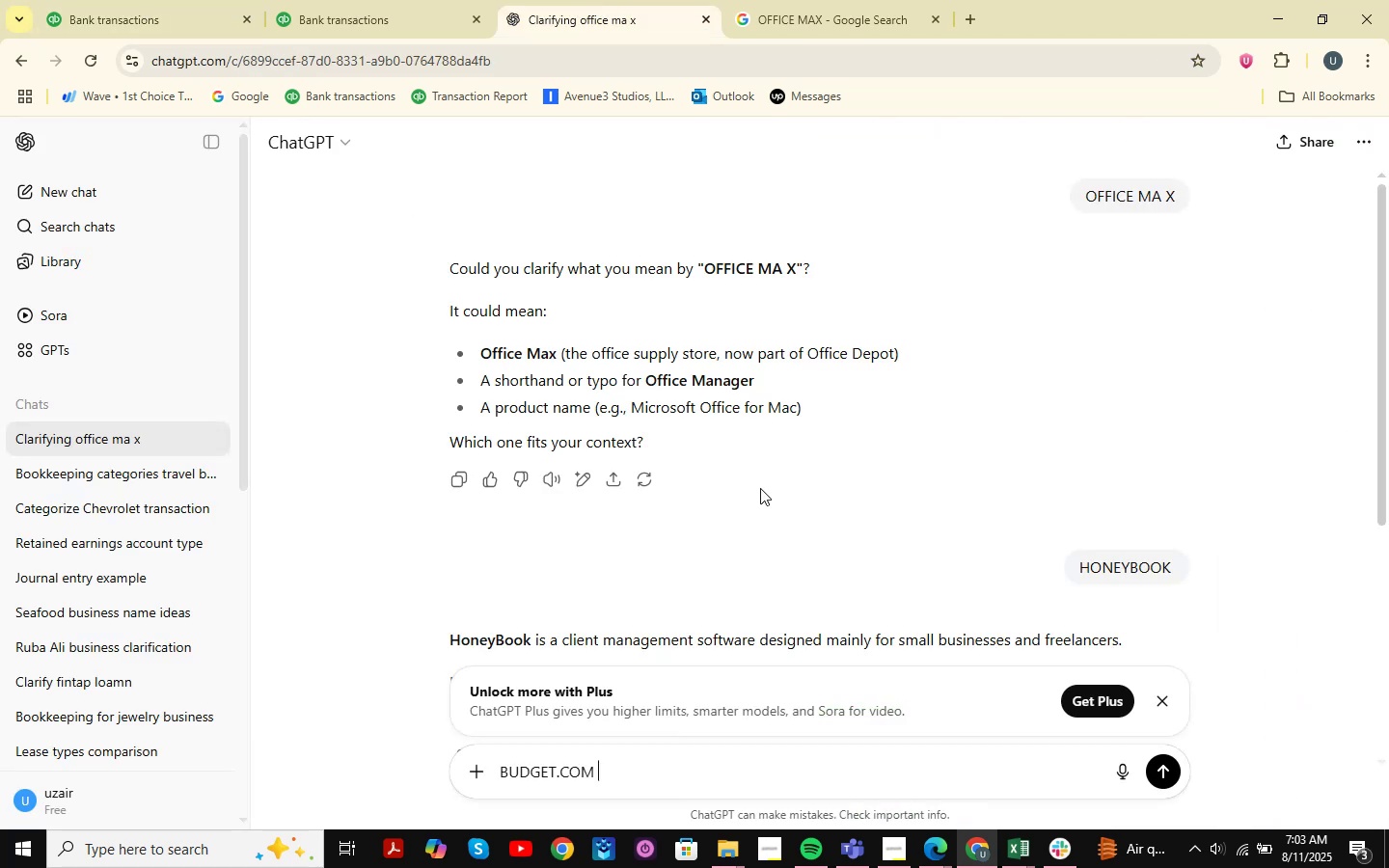 
key(NumpadEnter)
 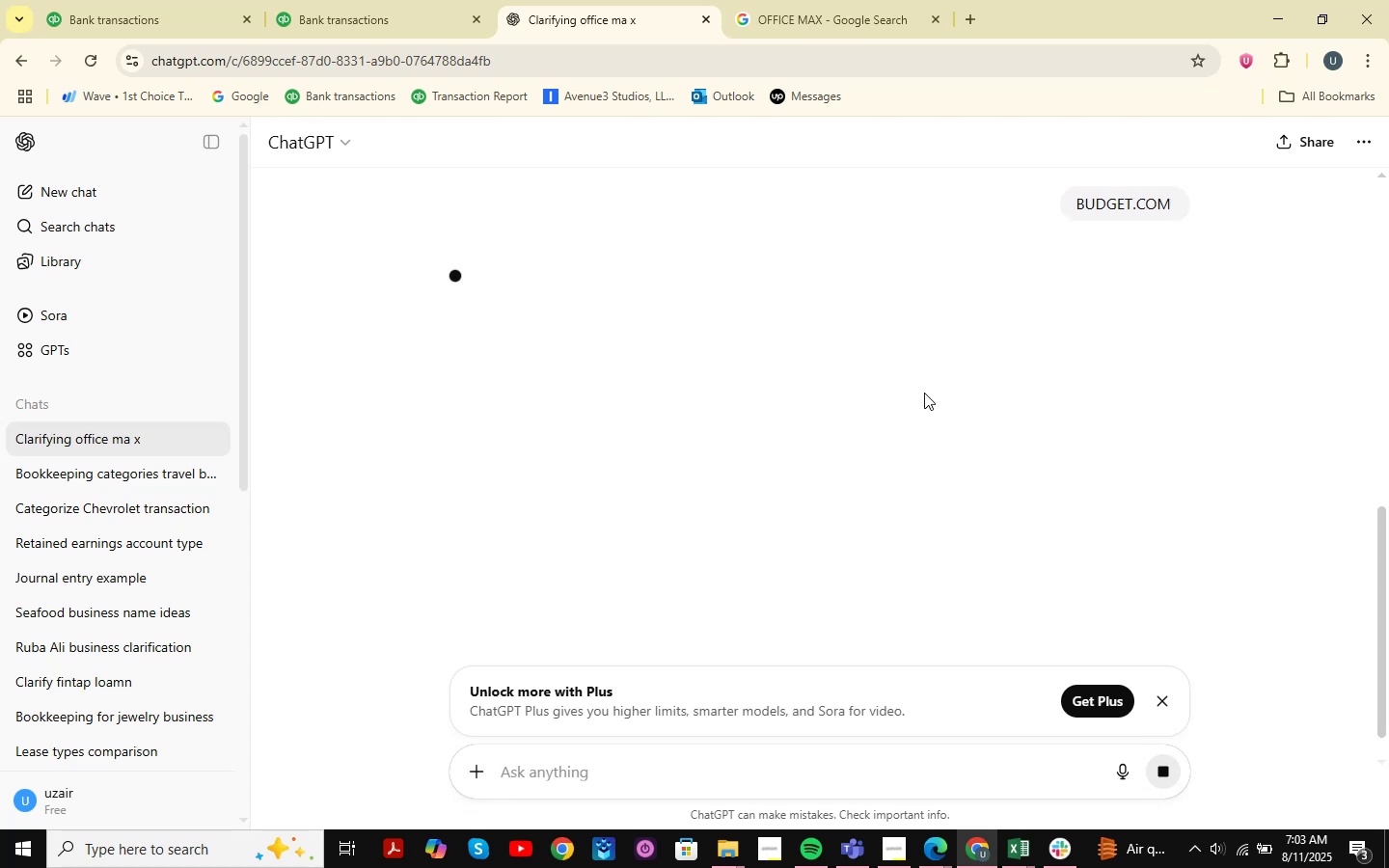 
mouse_move([968, 366])
 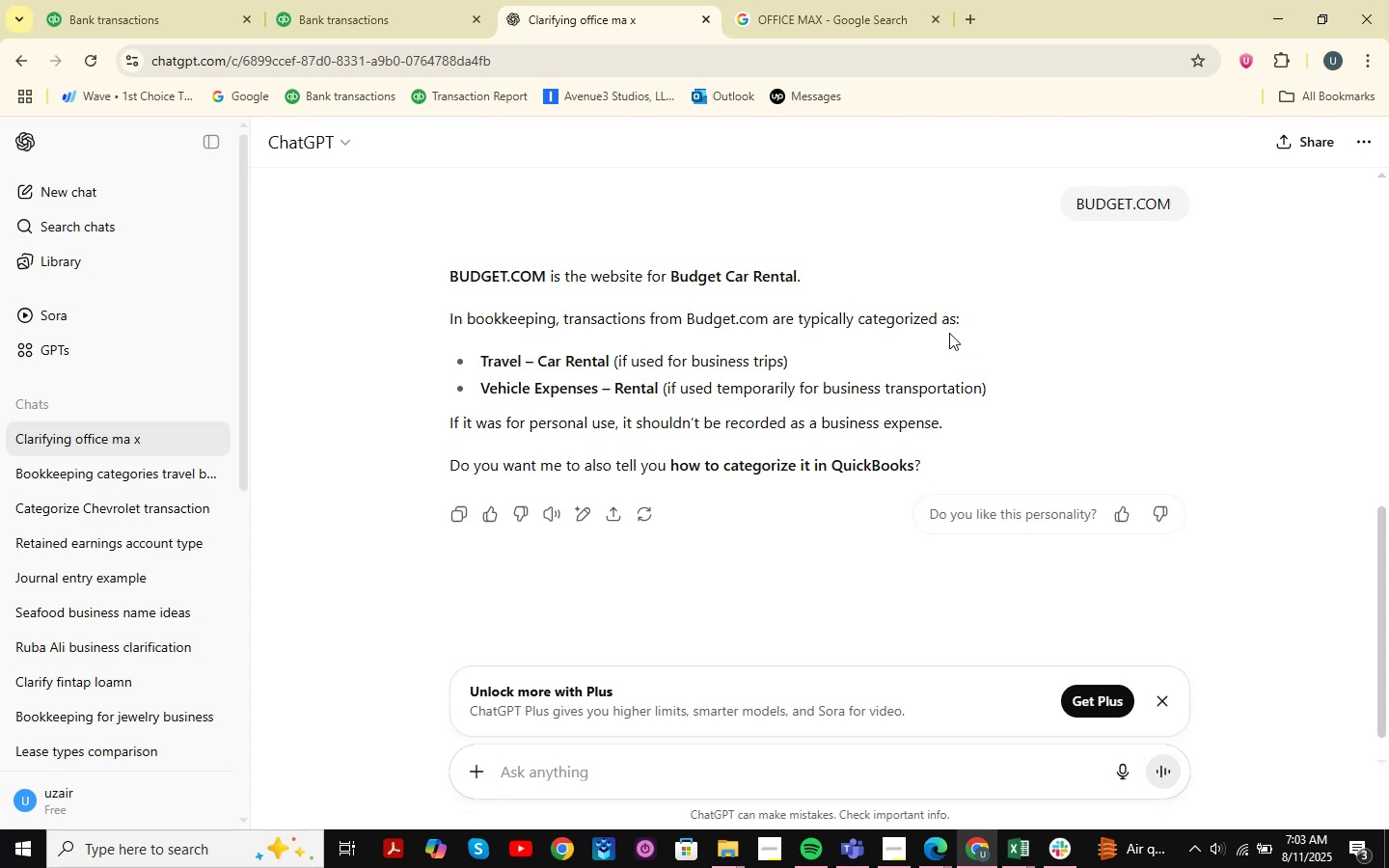 
scroll: coordinate [949, 333], scroll_direction: down, amount: 1.0
 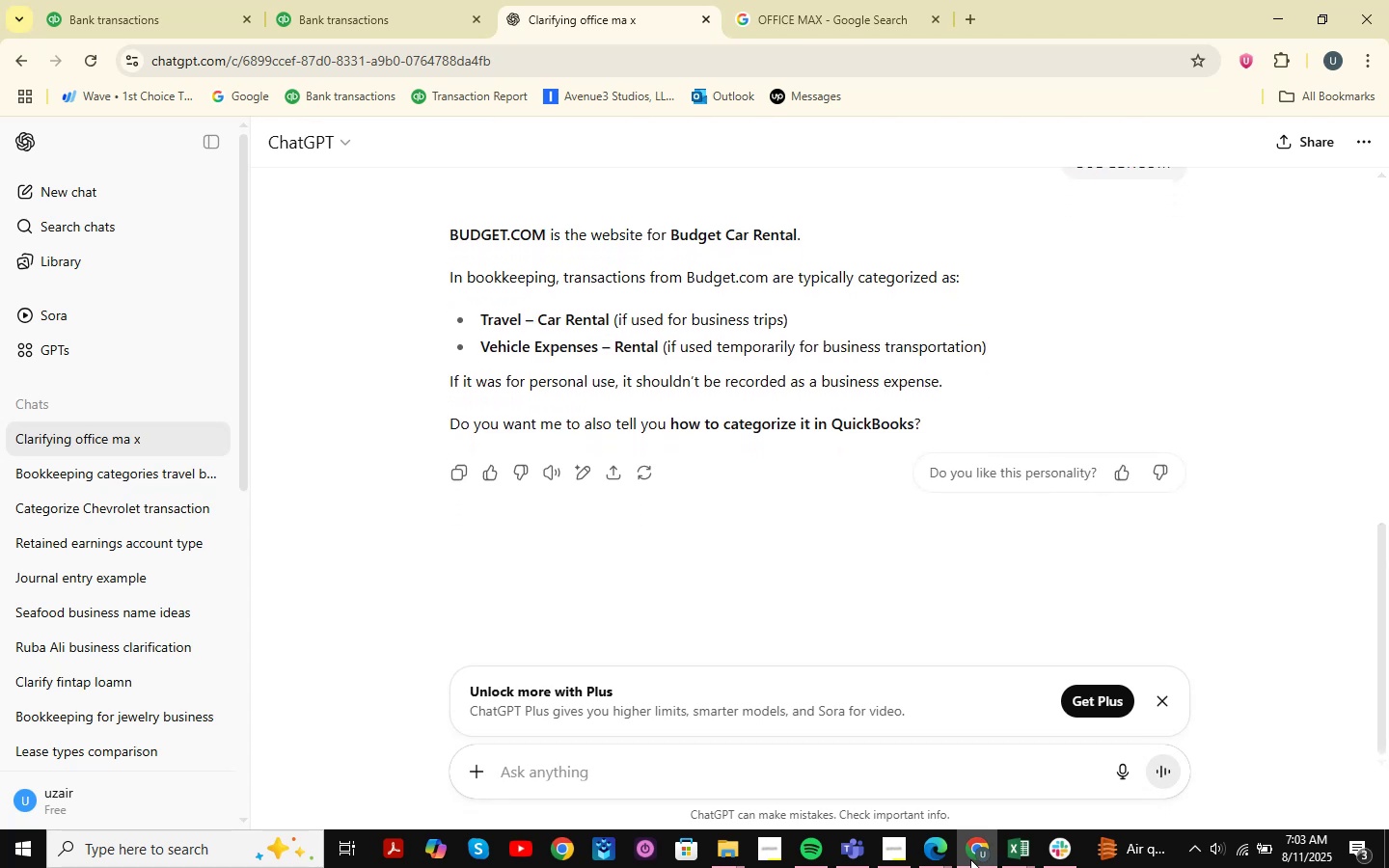 
left_click([1027, 858])
 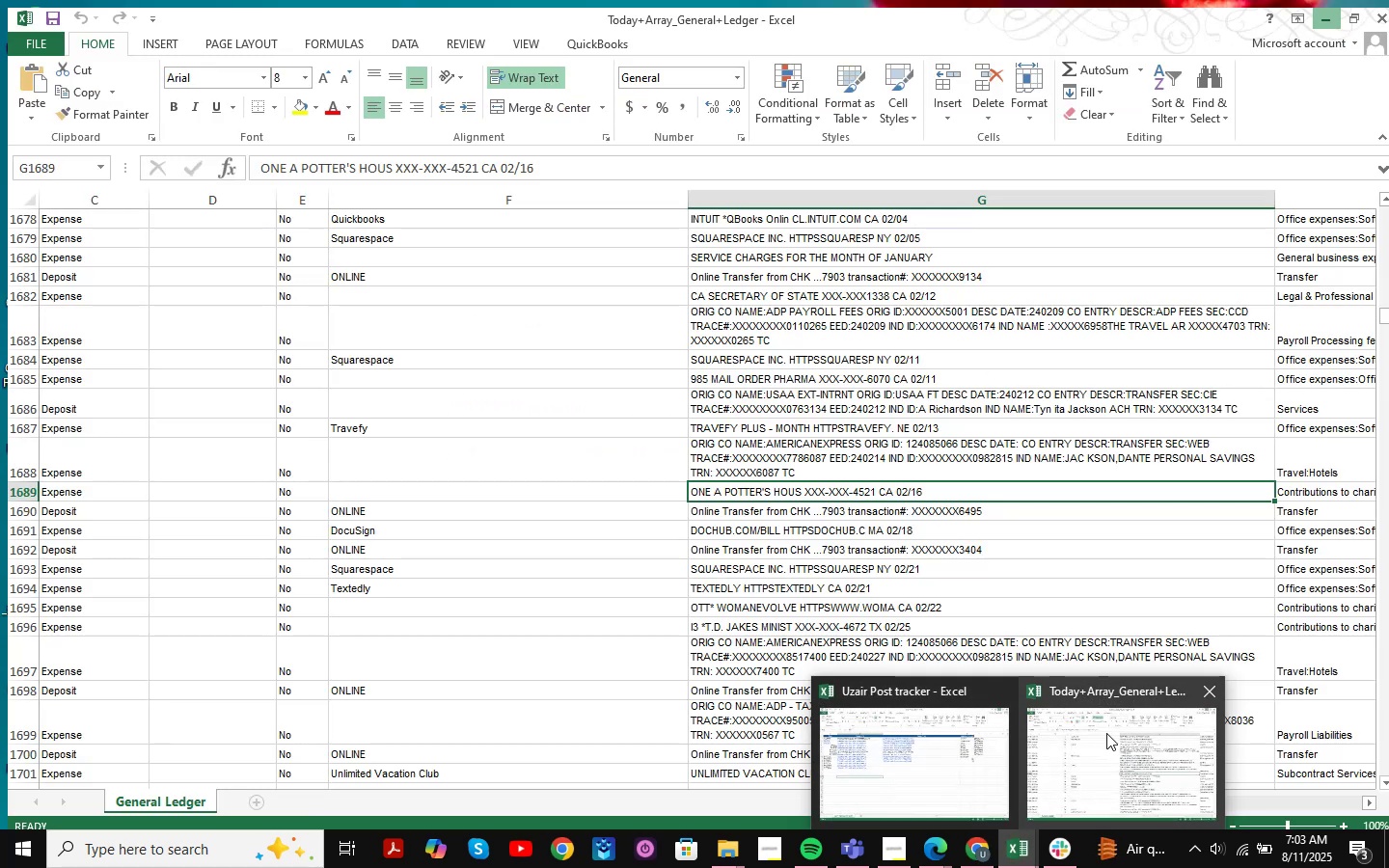 
left_click([1106, 733])
 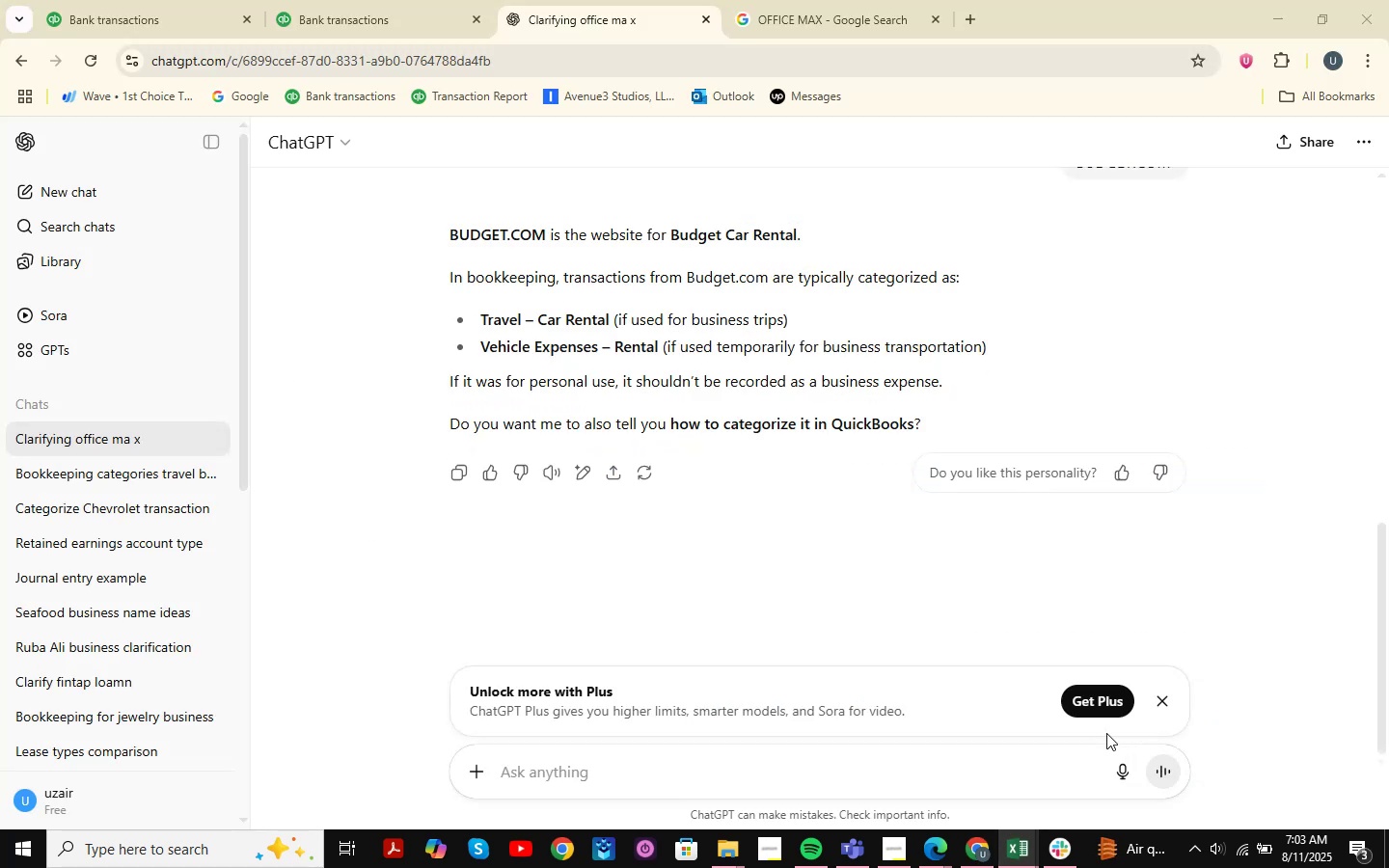 
key(Control+ControlLeft)
 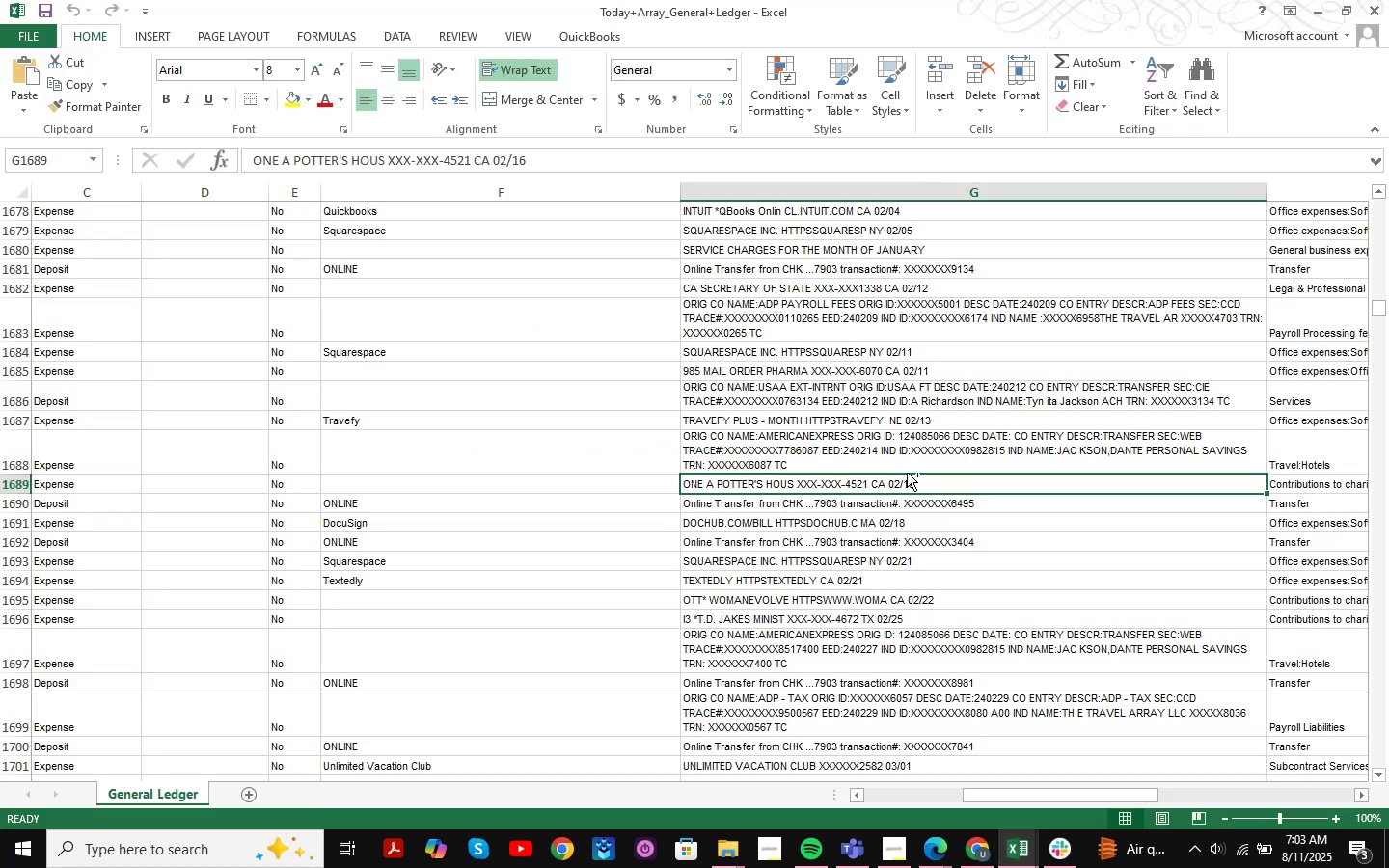 
key(Control+F)
 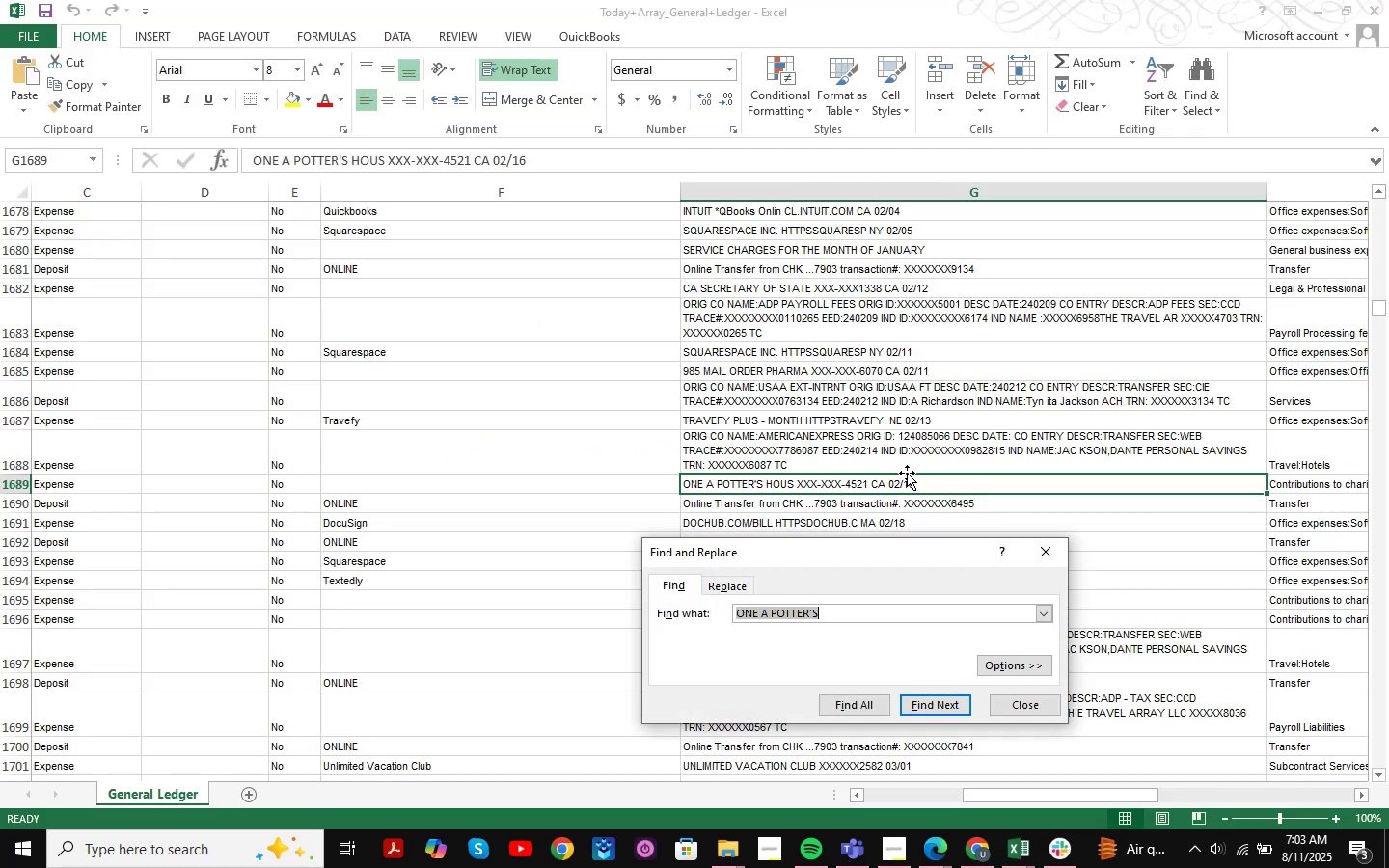 
key(Control+ControlLeft)
 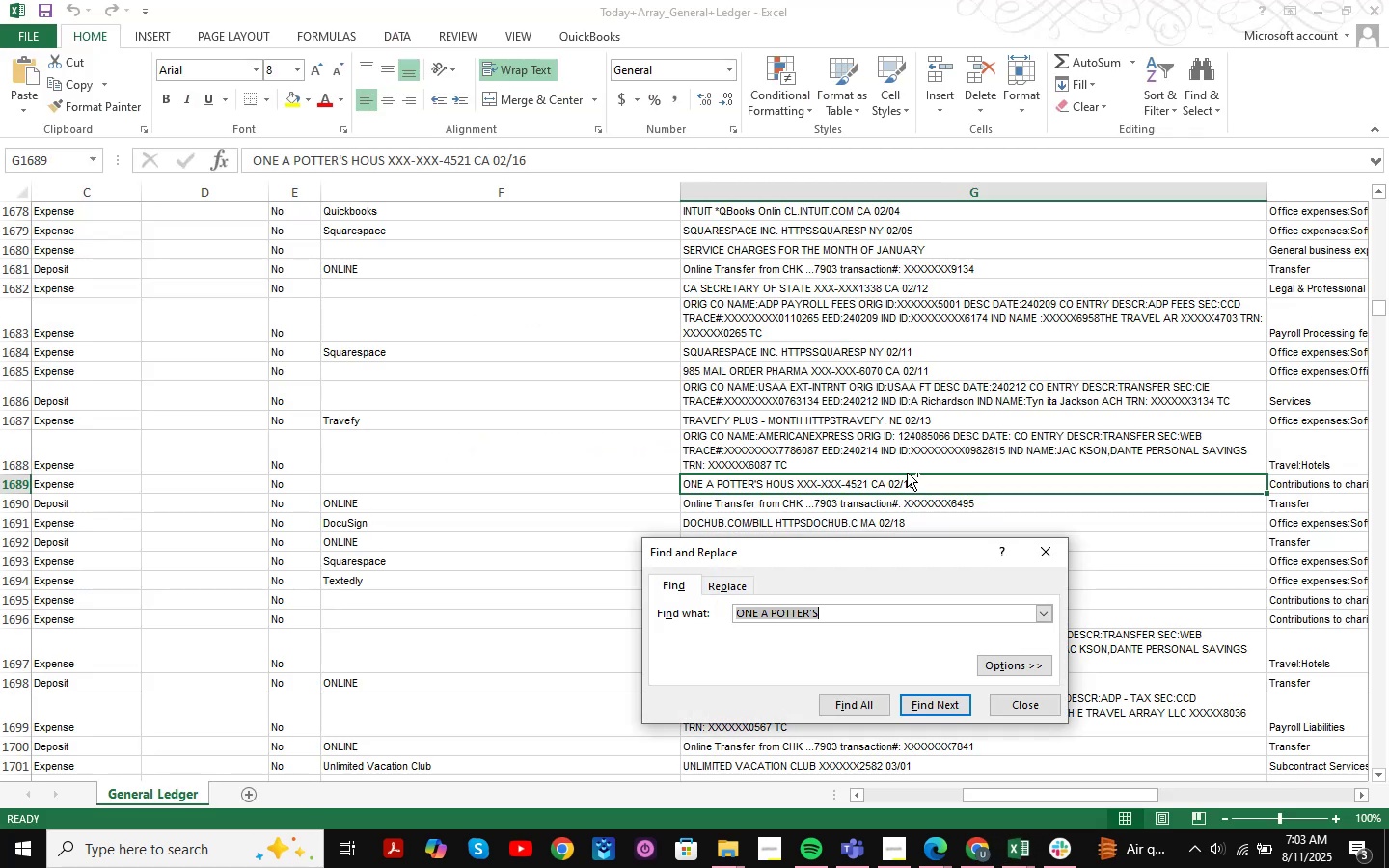 
key(Control+V)
 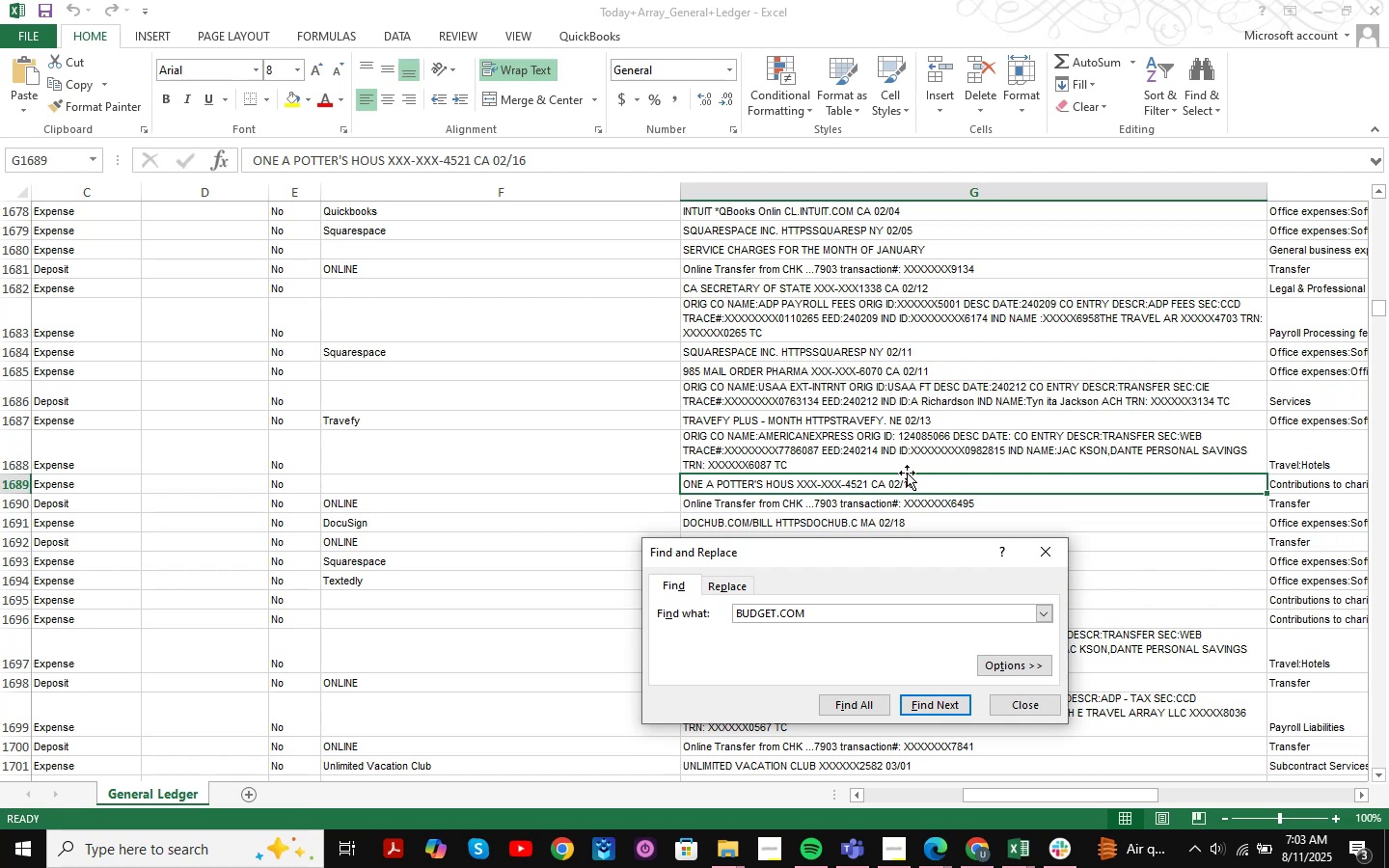 
key(NumpadEnter)
 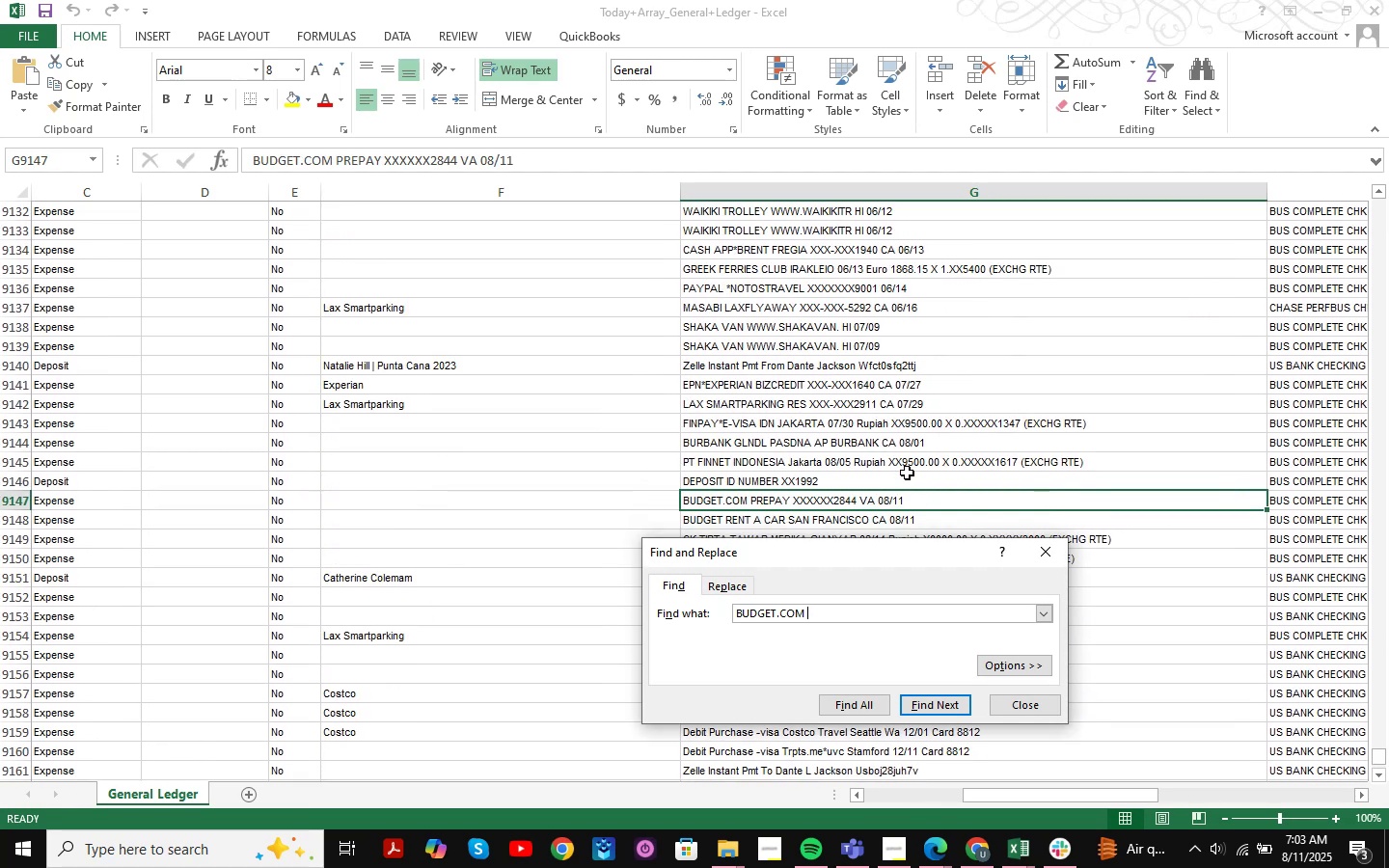 
key(NumpadEnter)
 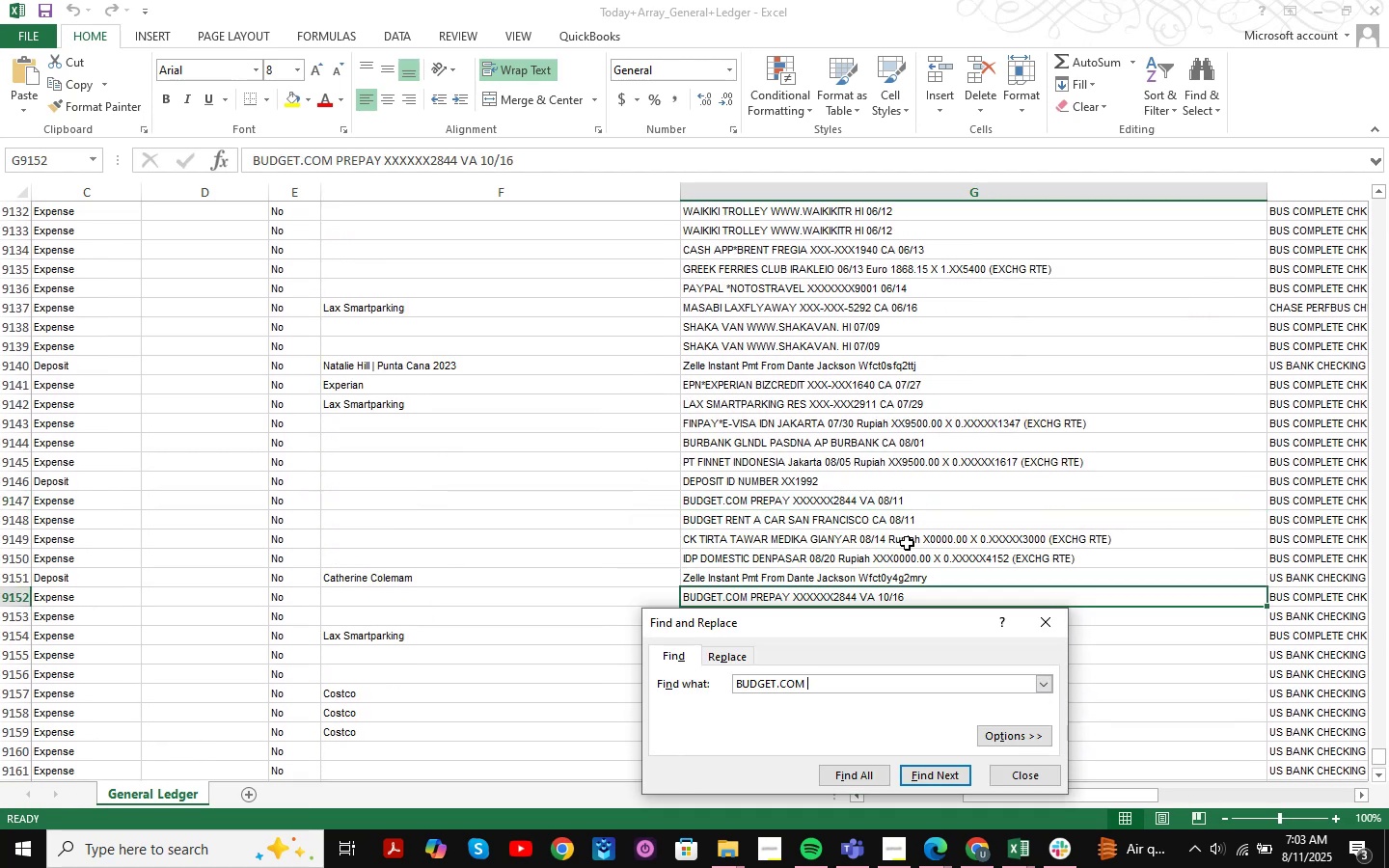 
key(NumpadEnter)
 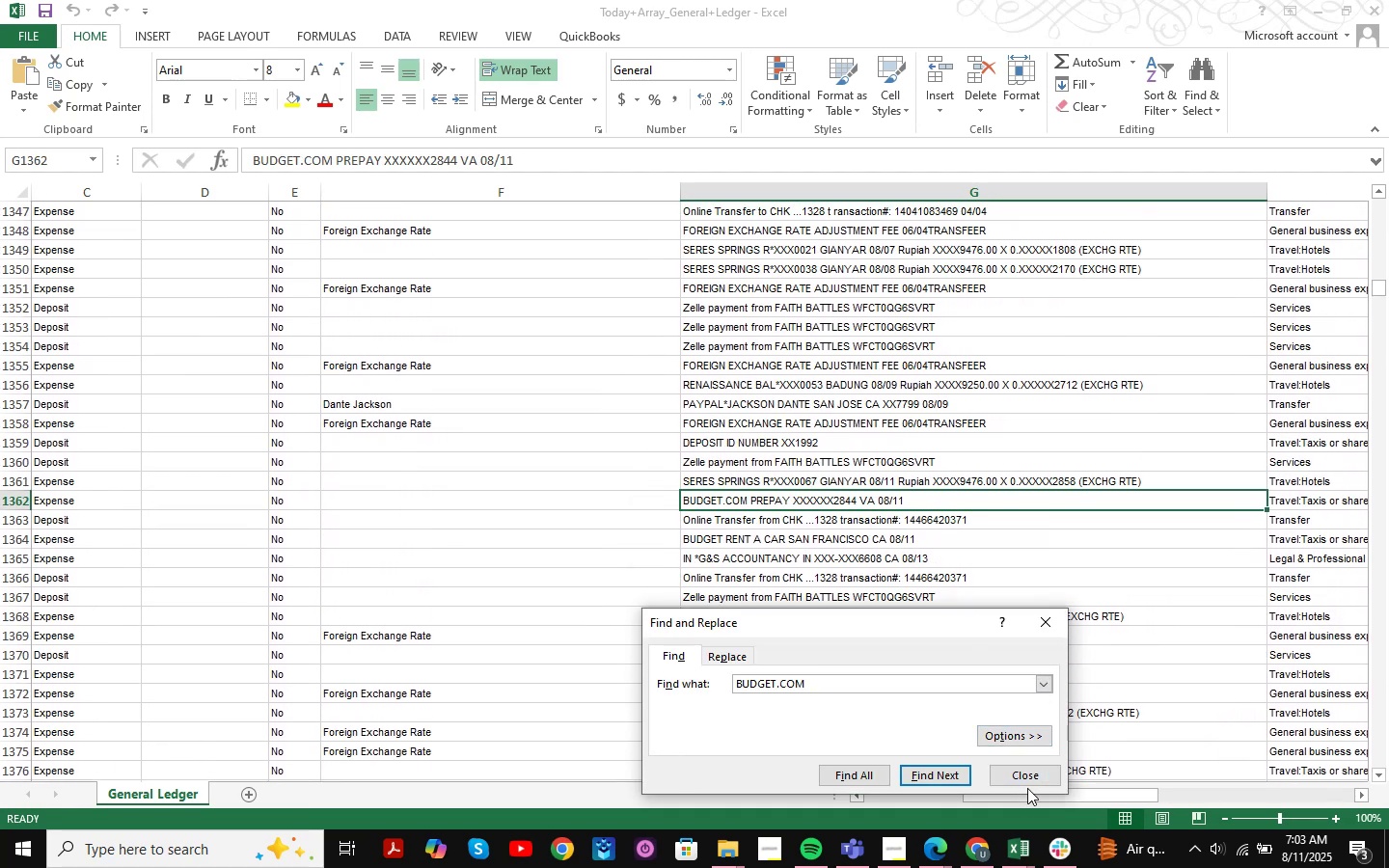 
left_click([1031, 783])
 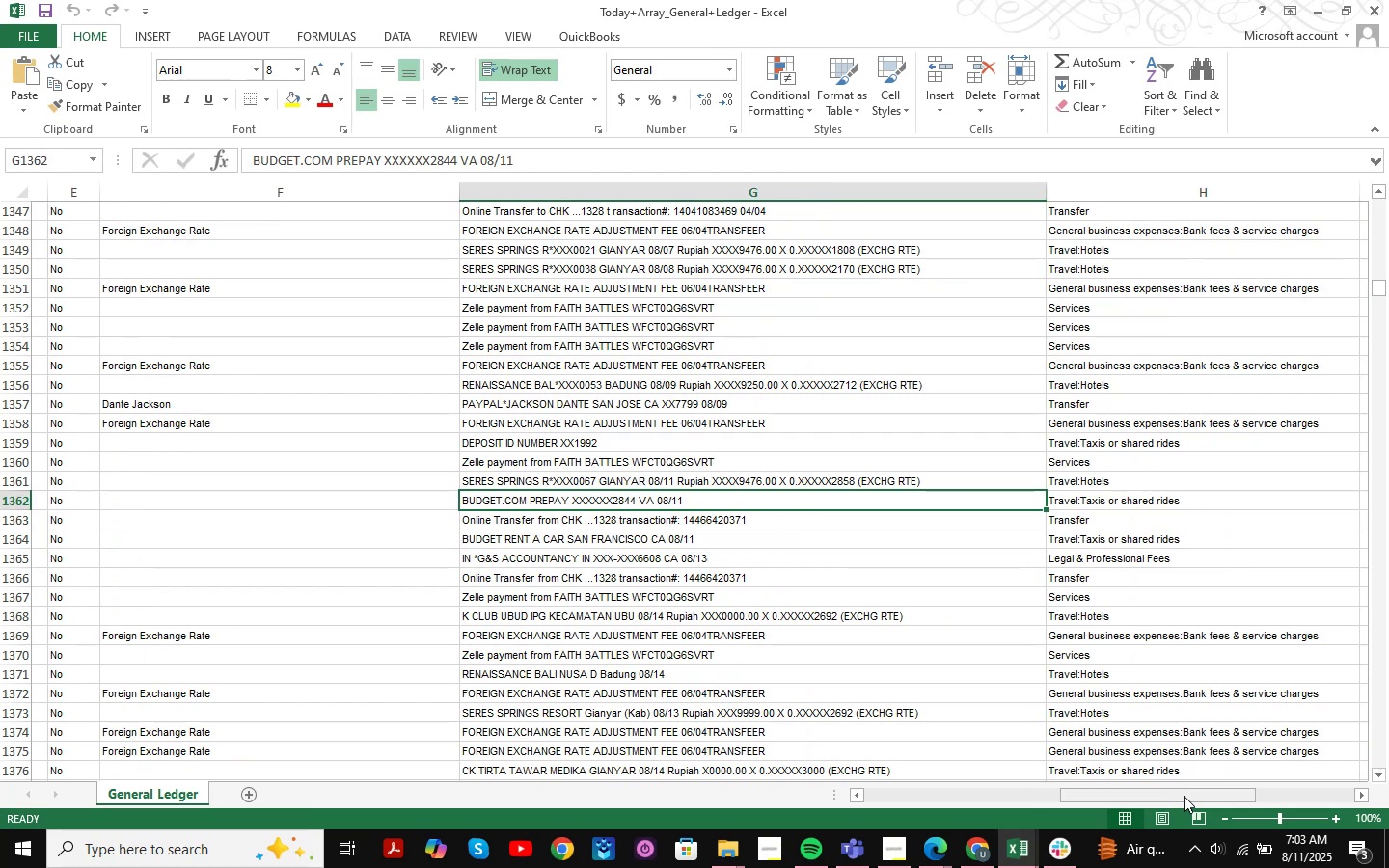 
wait(7.55)
 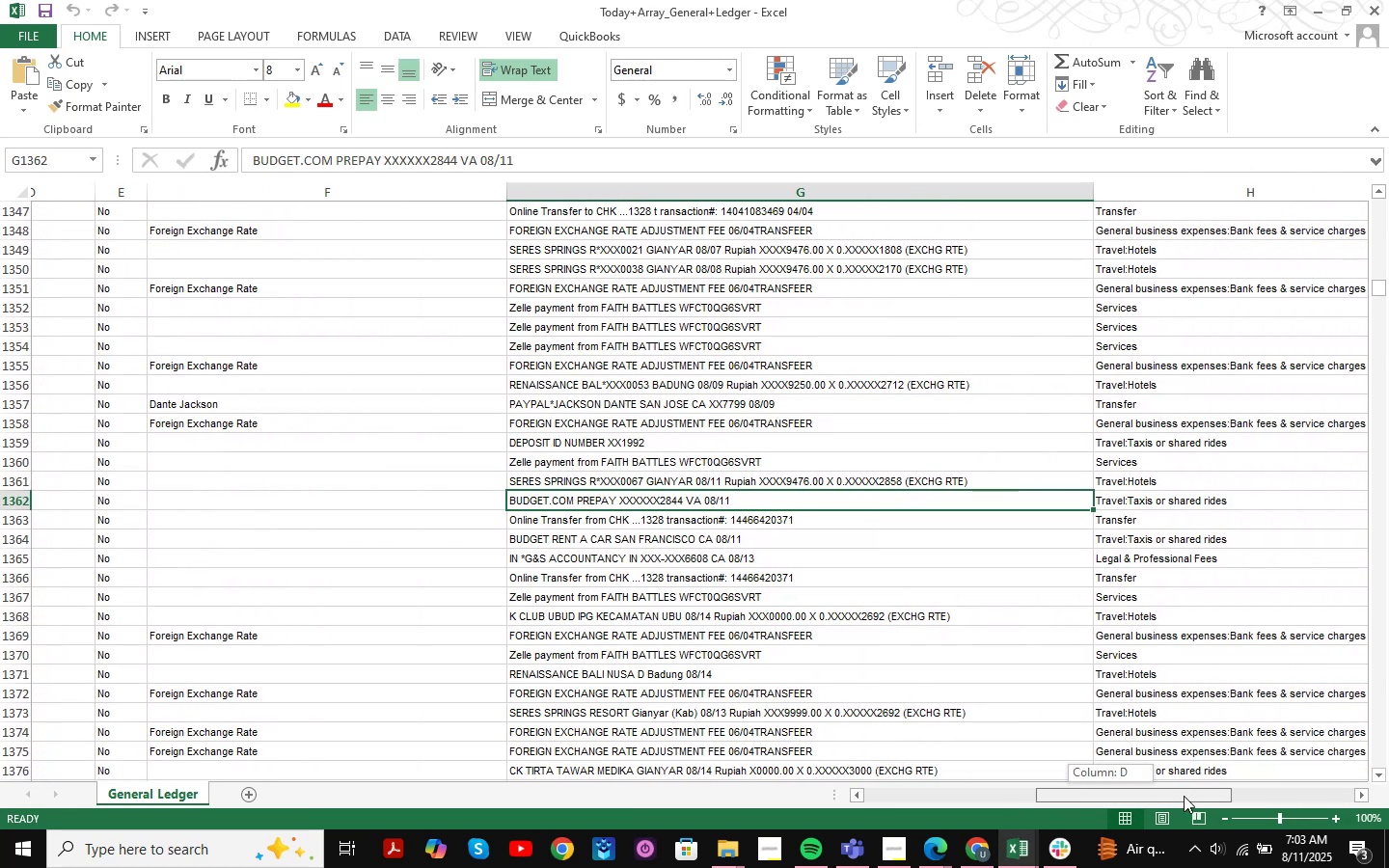 
left_click([1318, 4])
 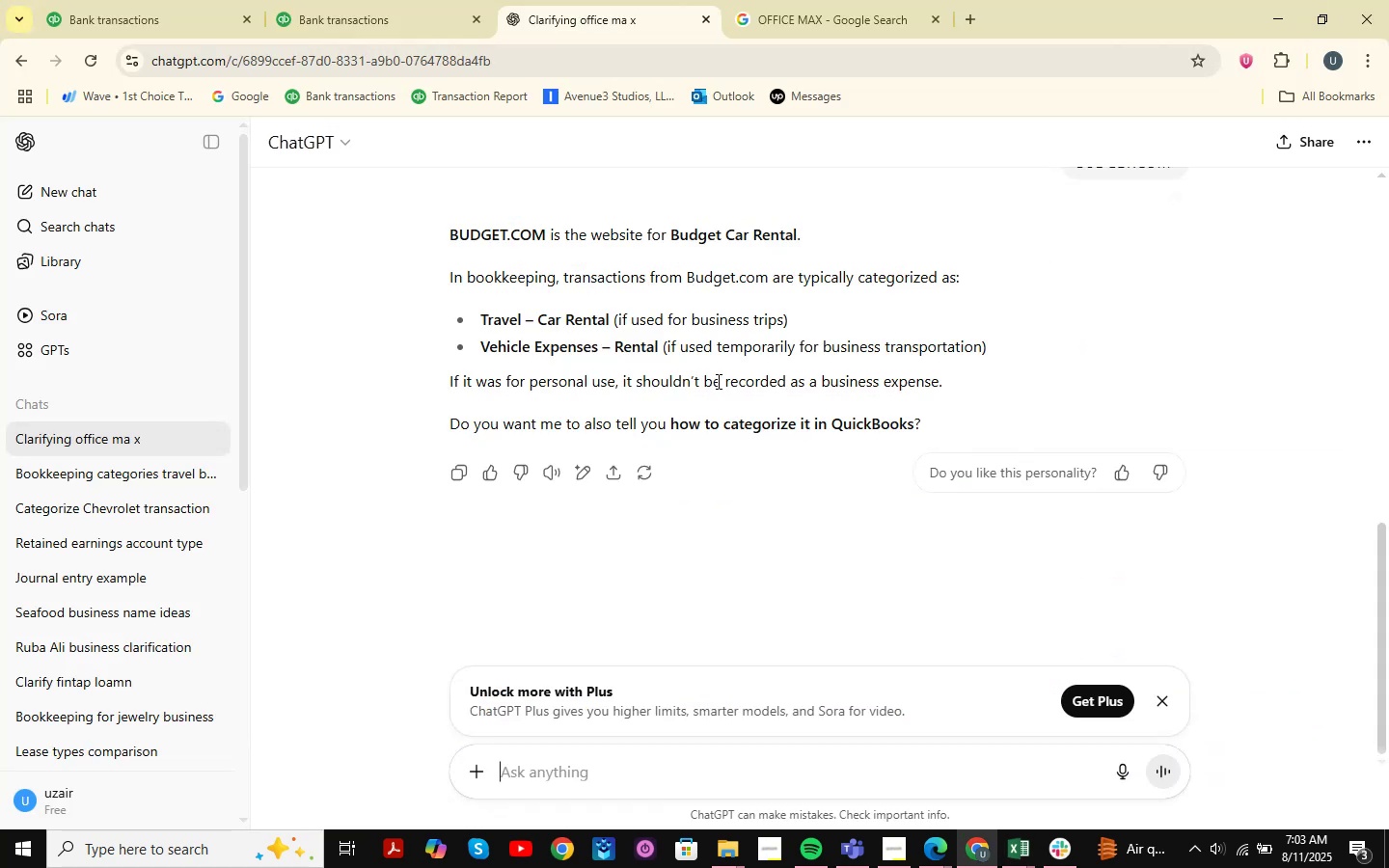 
wait(6.32)
 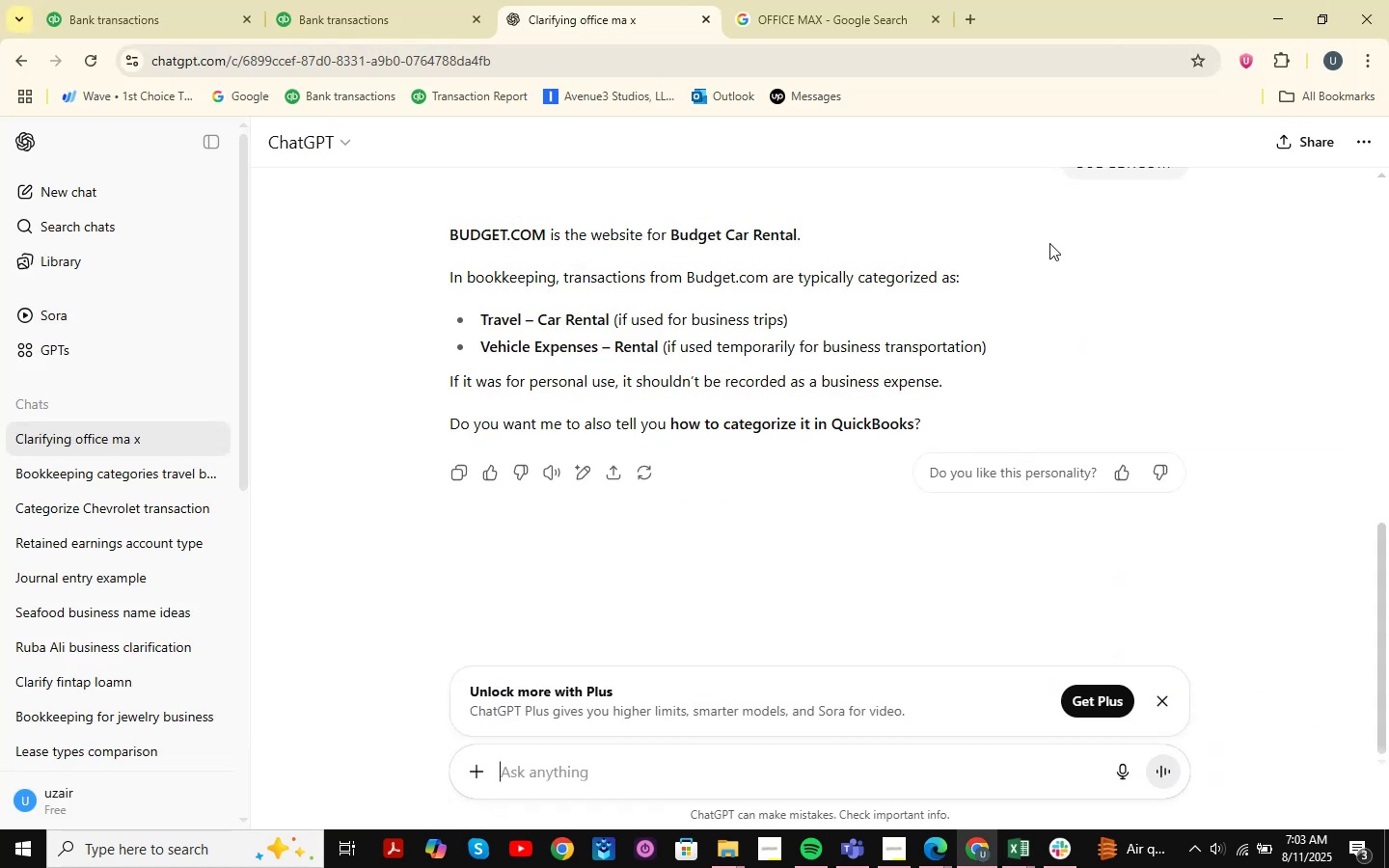 
left_click([196, 0])
 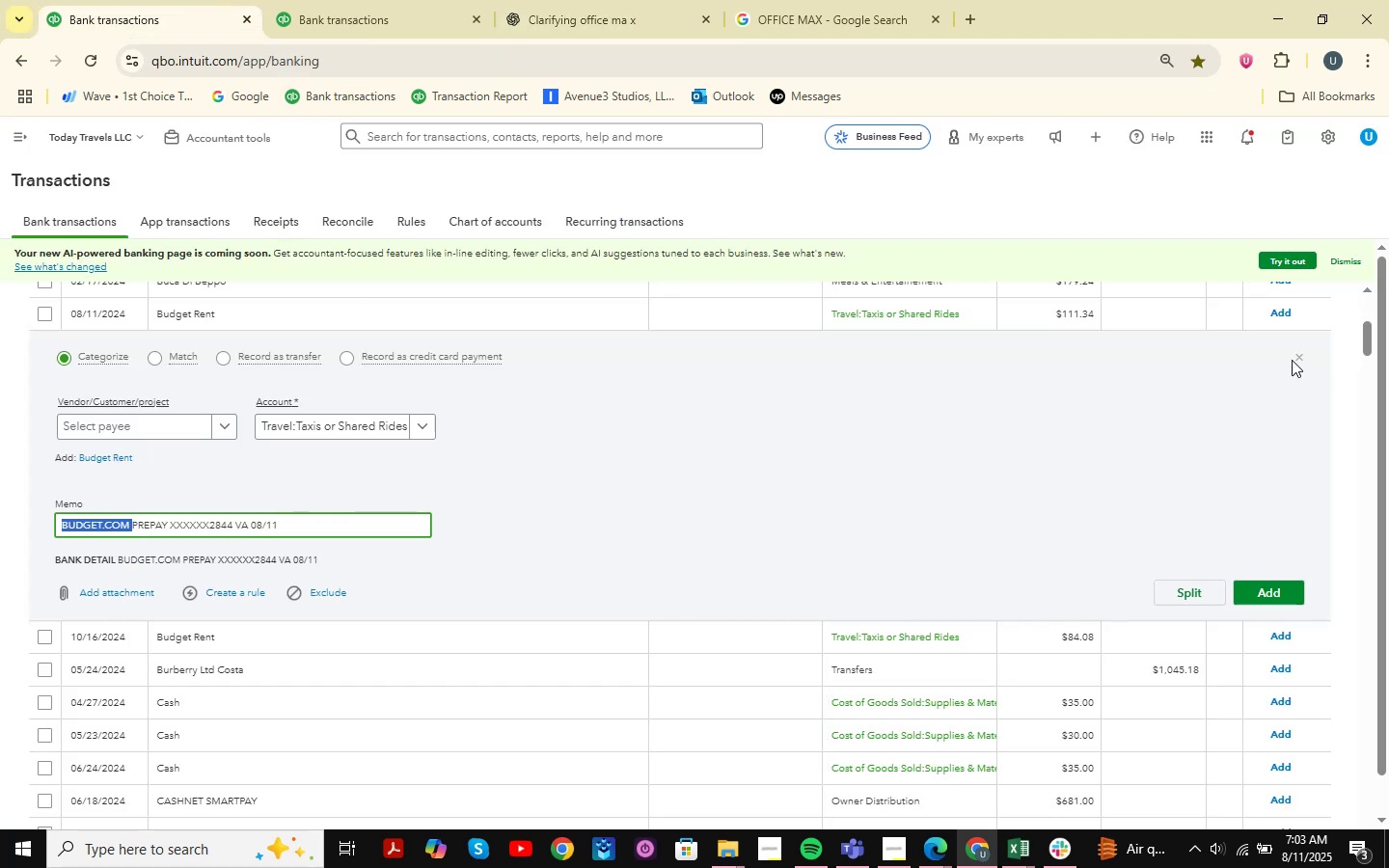 
double_click([1297, 360])
 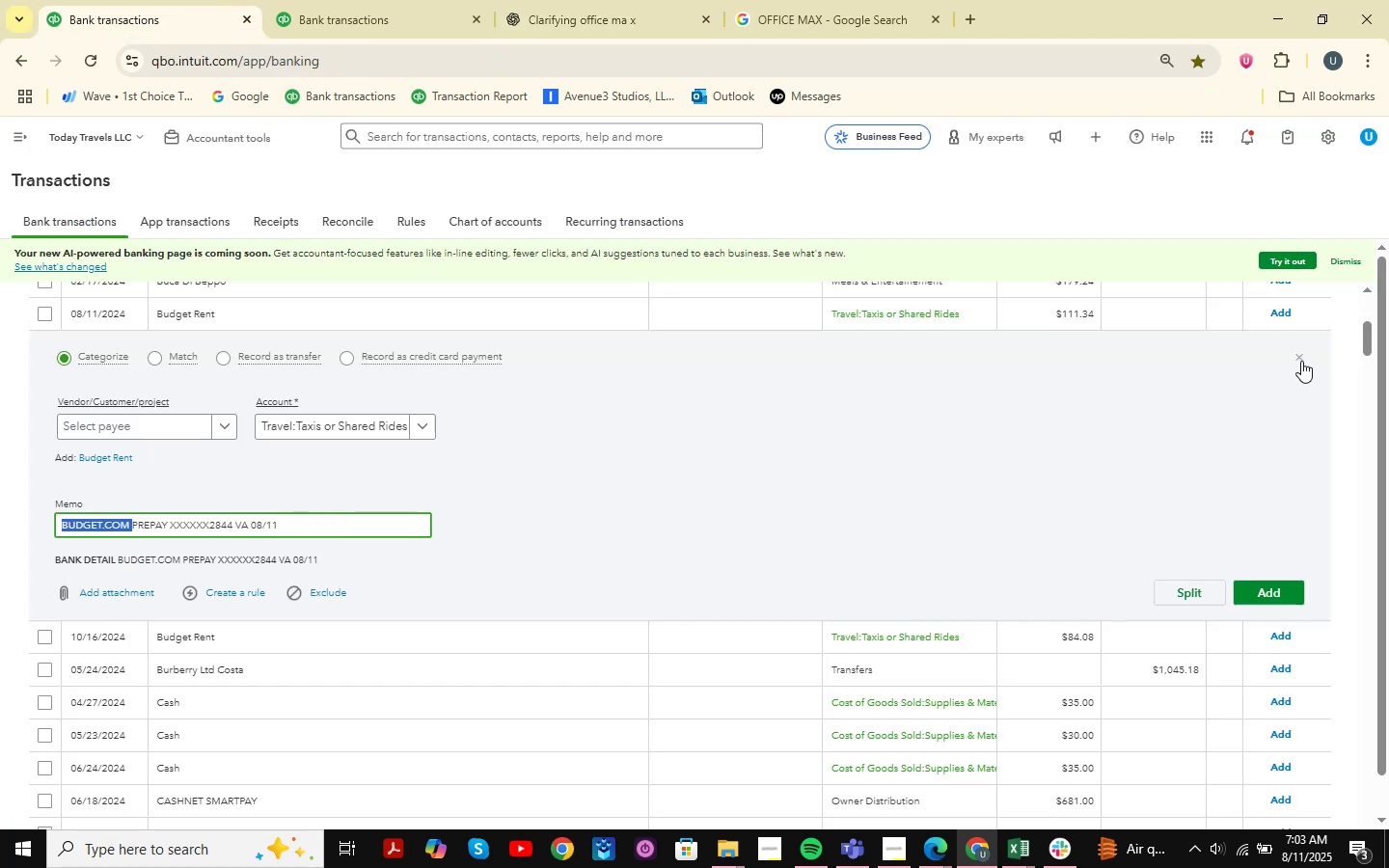 
left_click([1301, 361])
 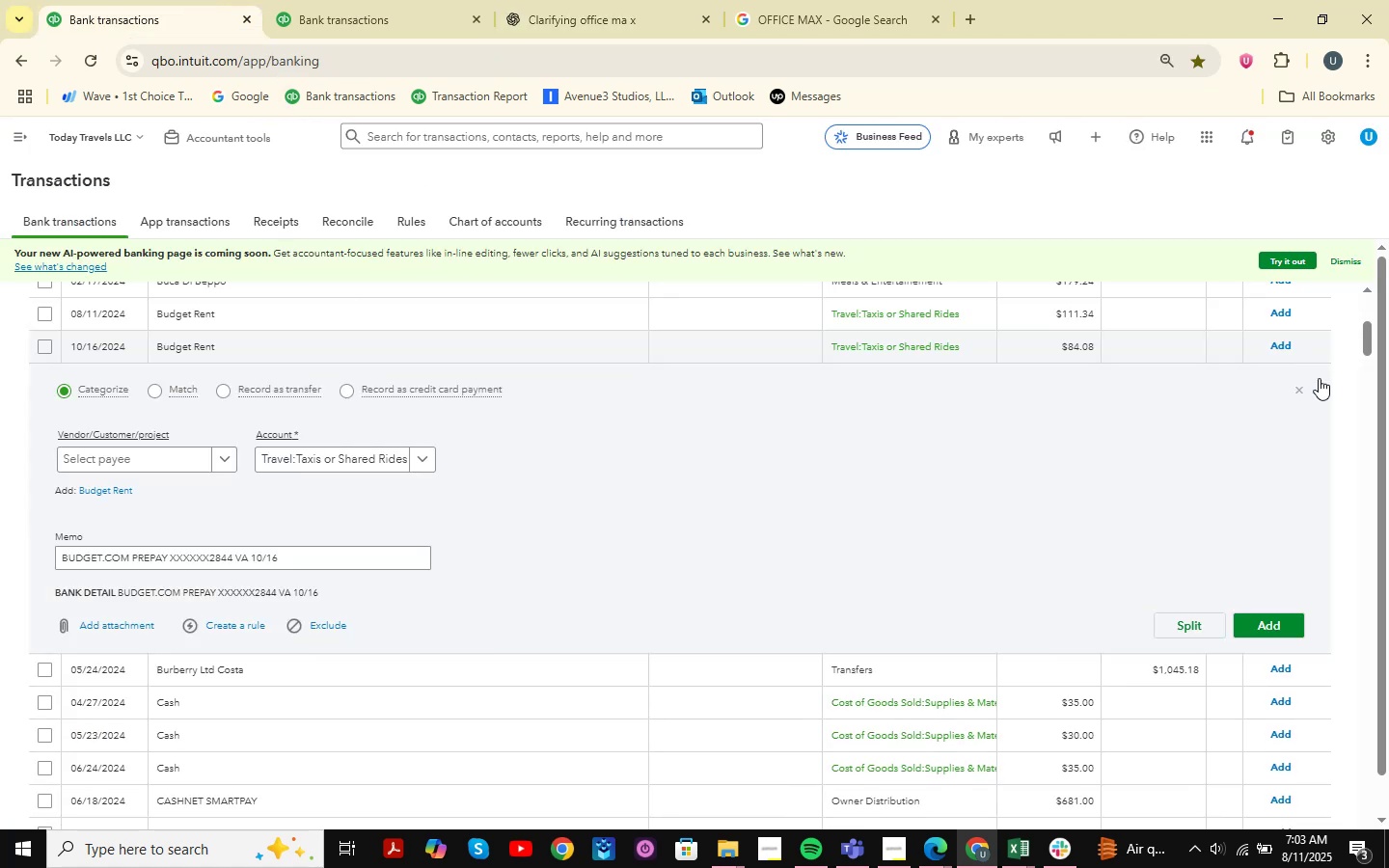 
left_click([1296, 390])
 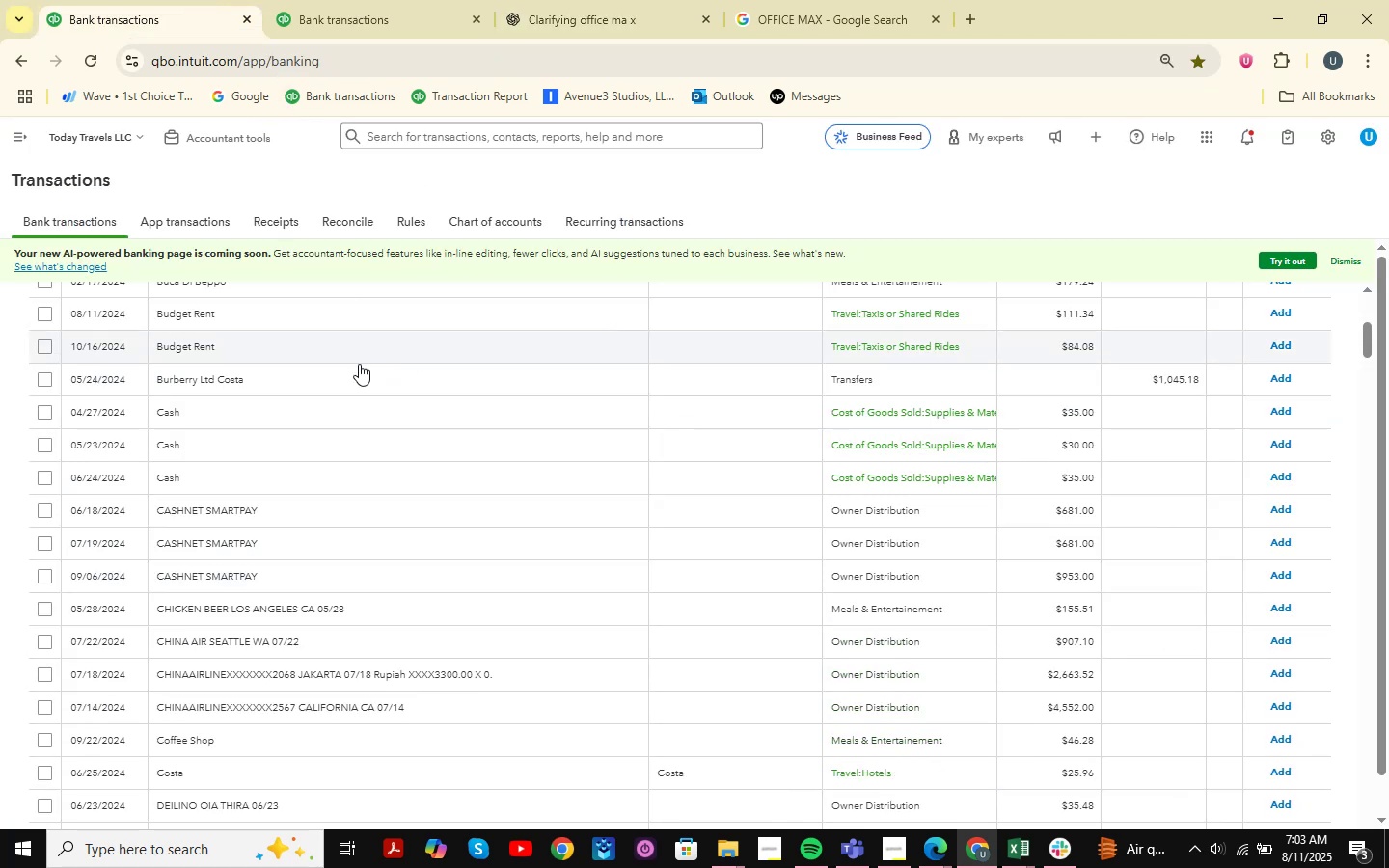 
scroll: coordinate [227, 395], scroll_direction: up, amount: 2.0
 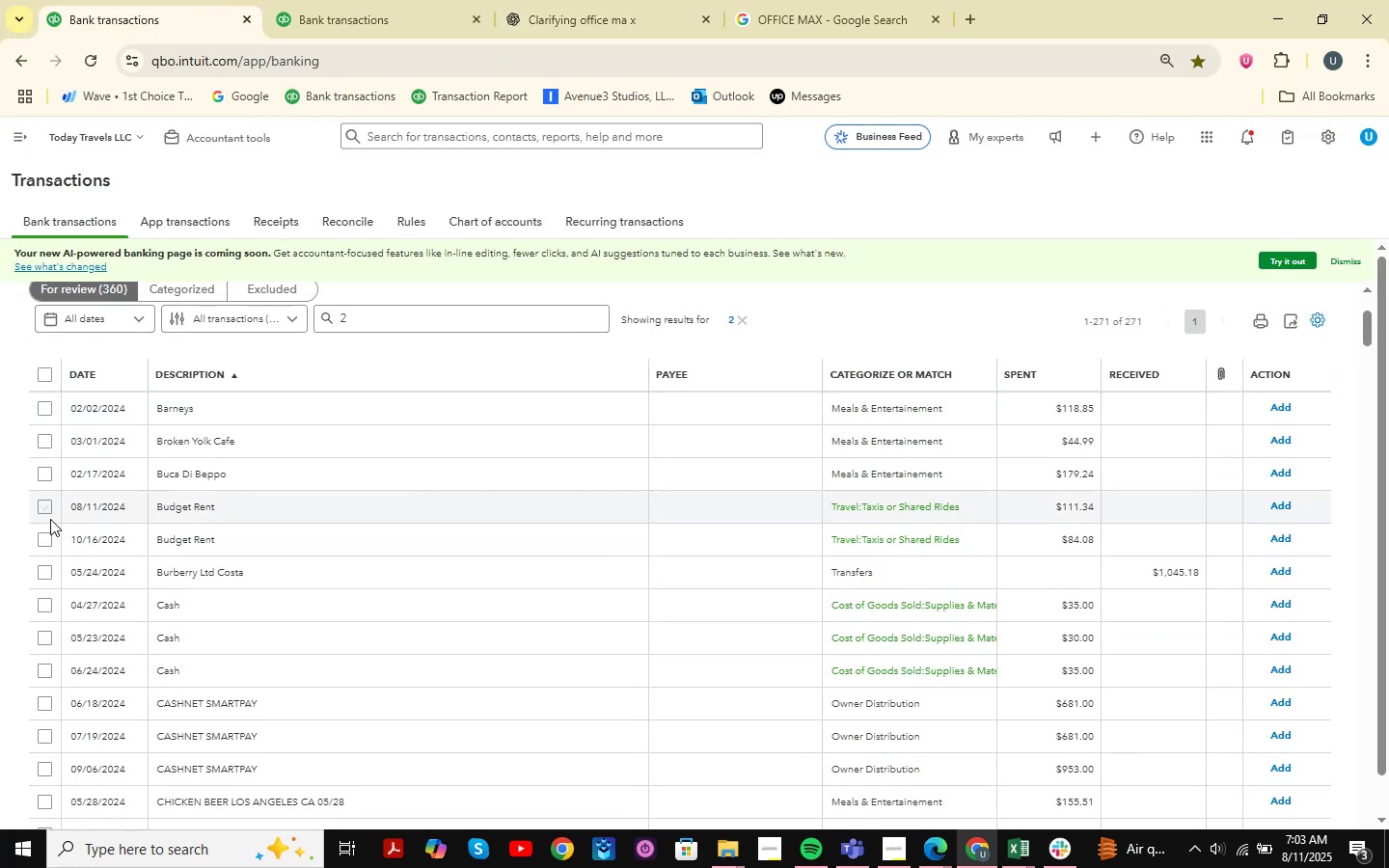 
left_click([41, 512])
 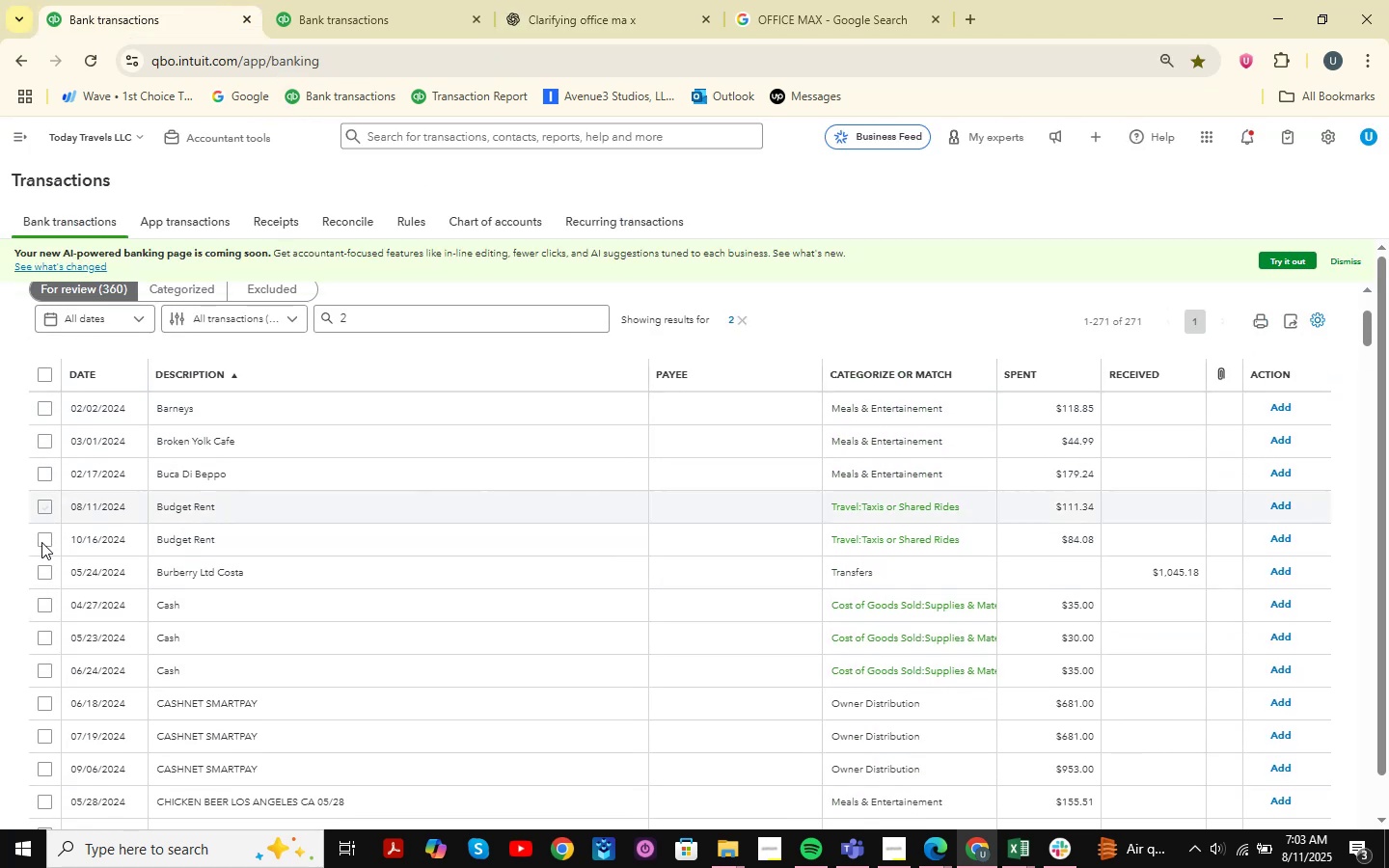 
left_click([41, 542])
 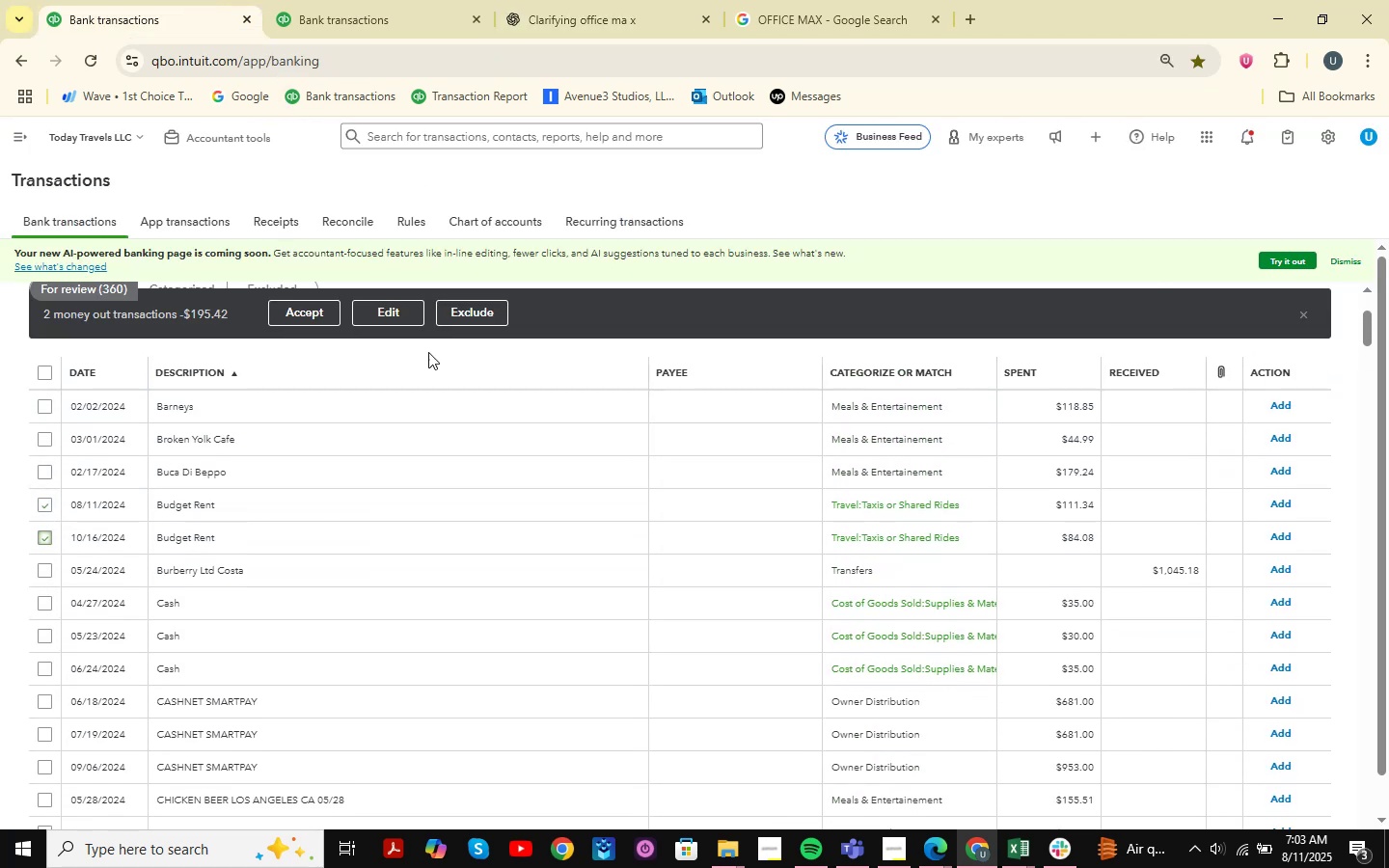 
left_click([386, 317])
 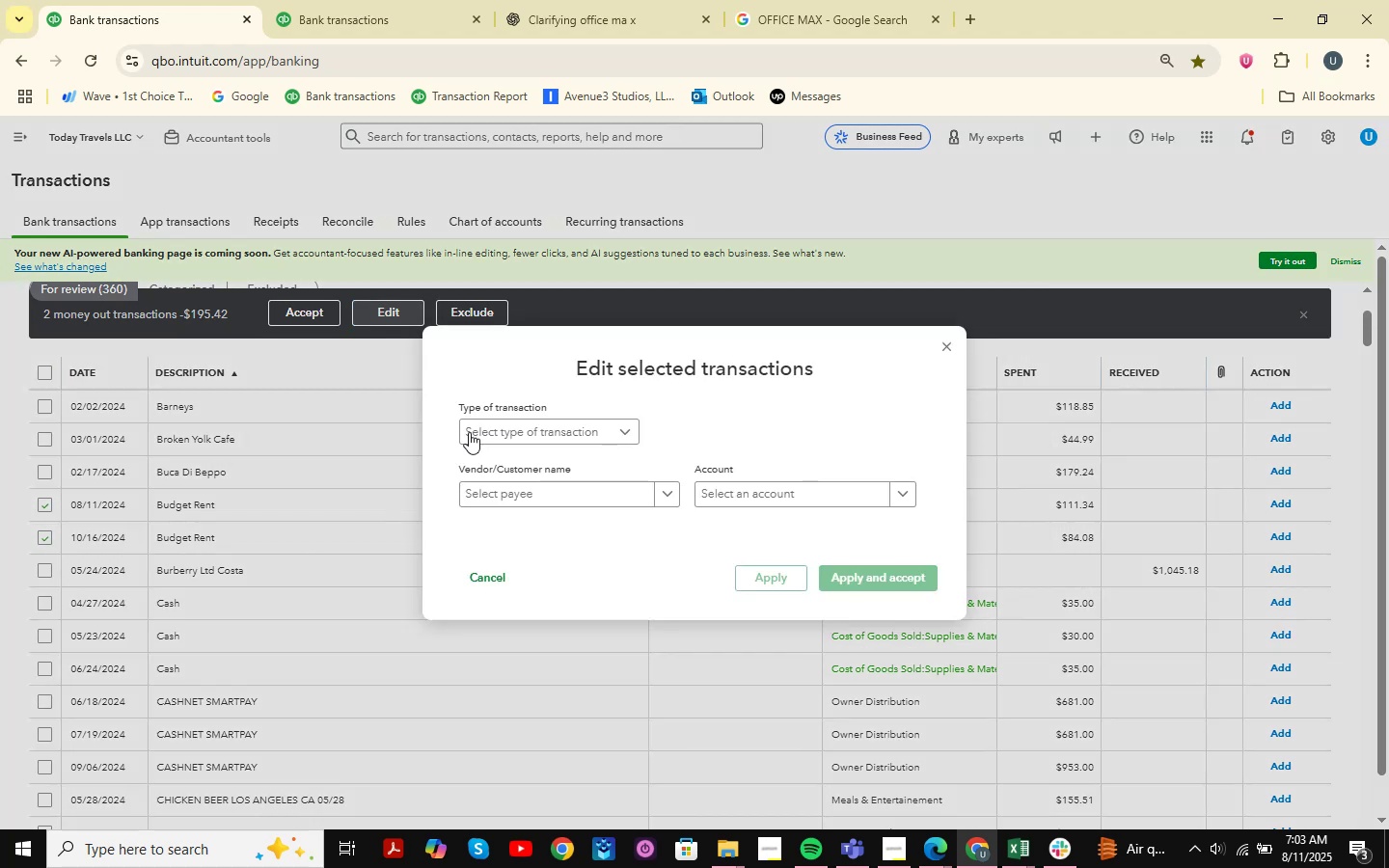 
left_click([544, 418])
 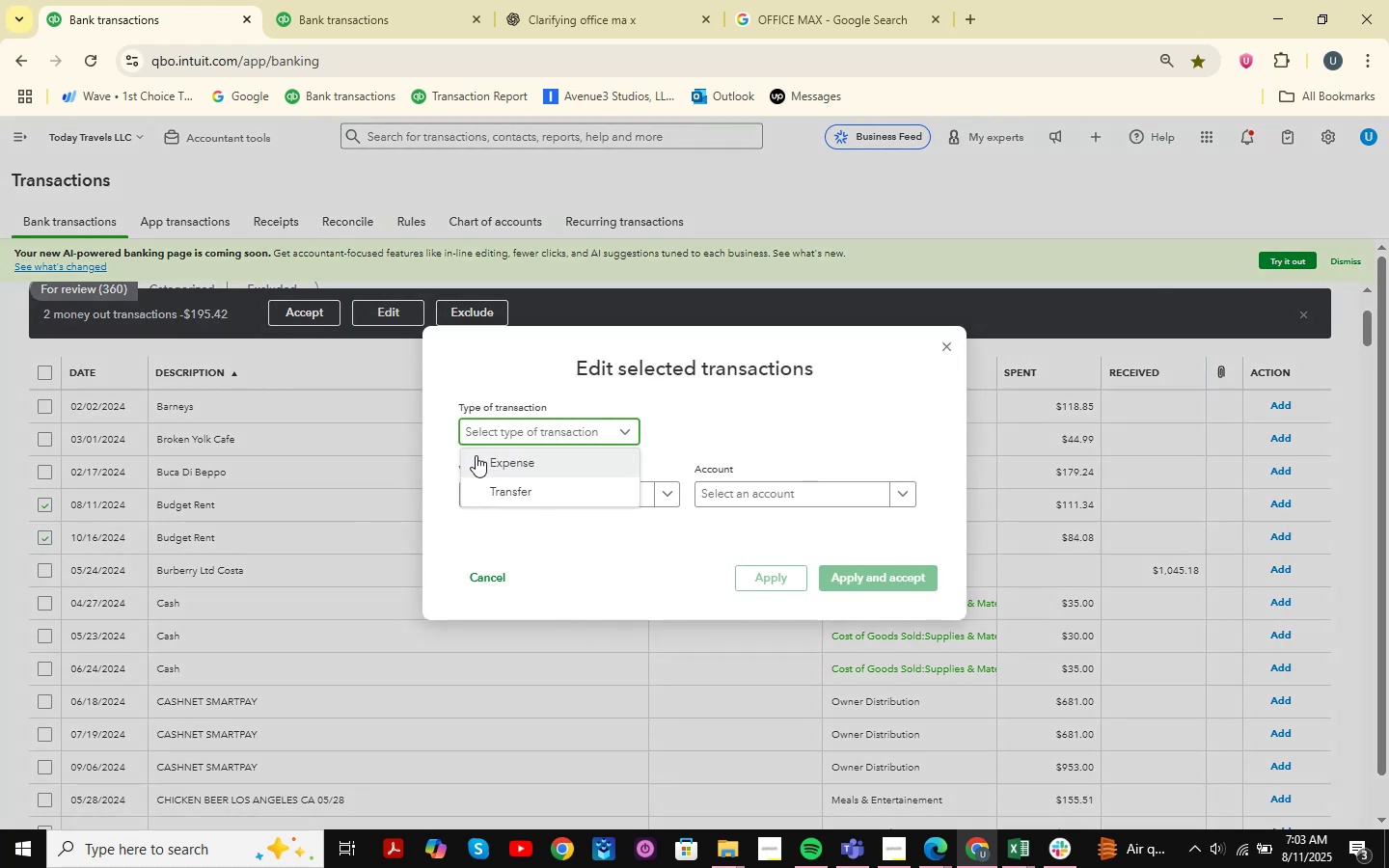 
left_click([492, 460])
 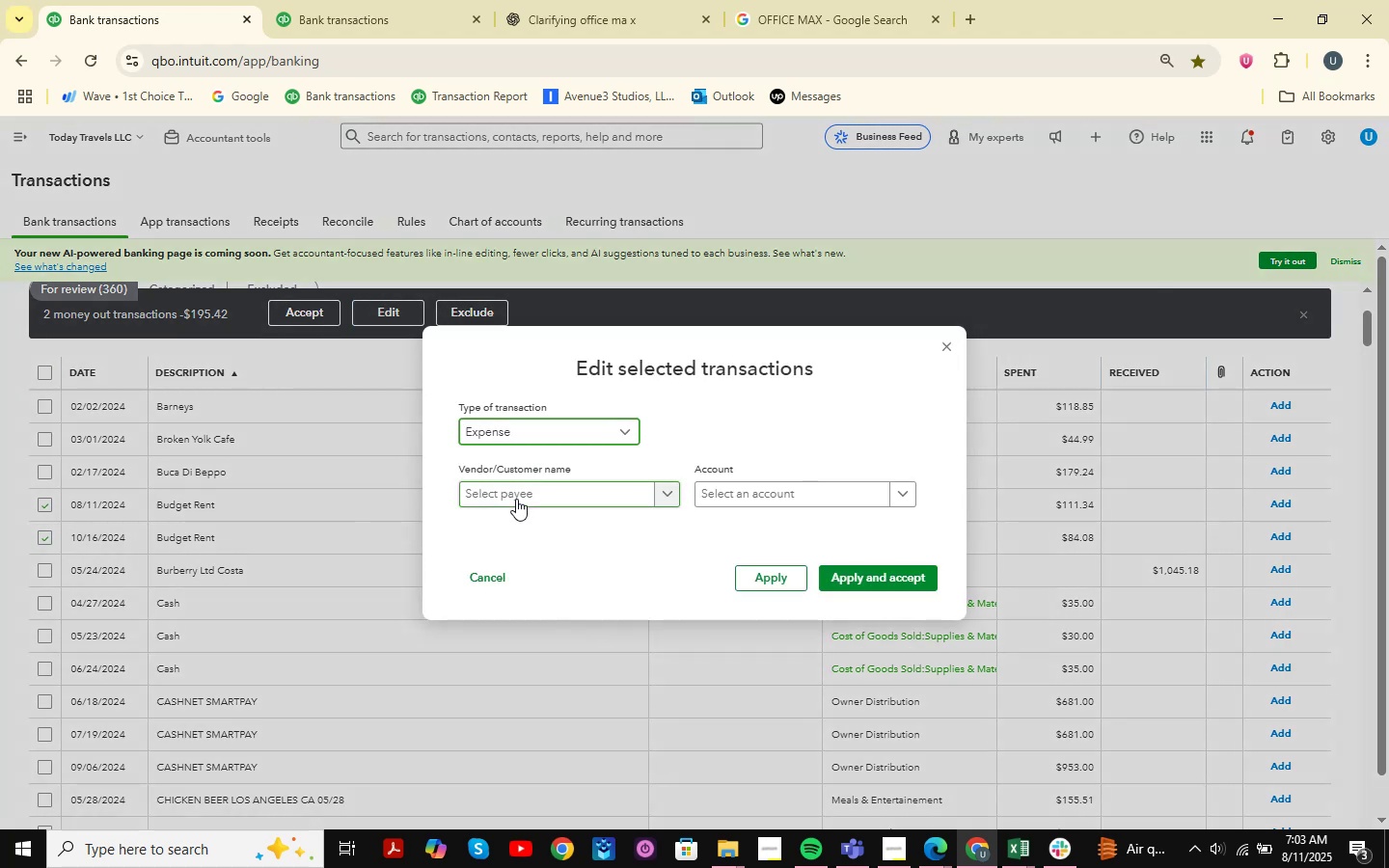 
left_click([515, 491])
 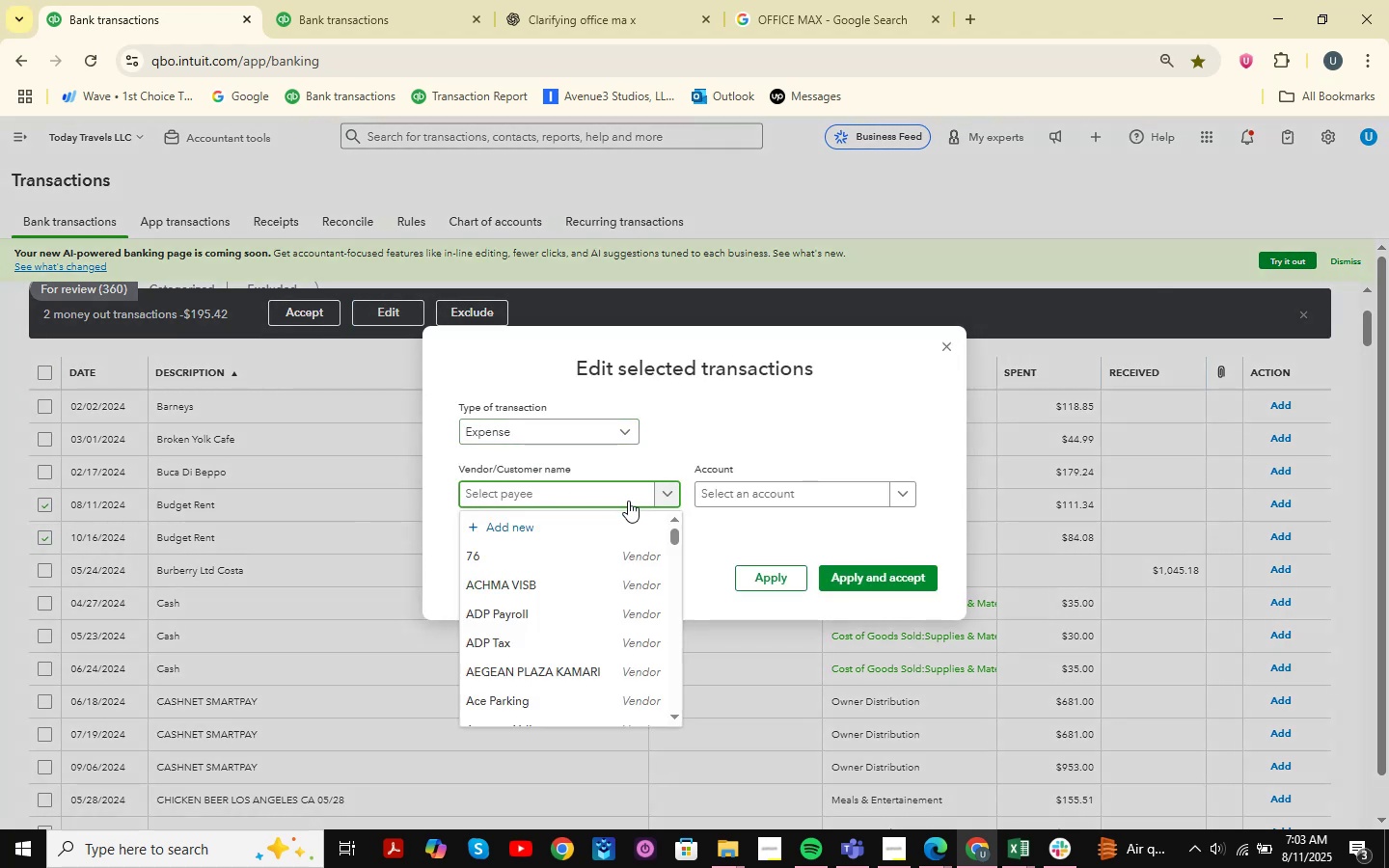 
type(Budget )
key(Backspace)
type(.com )
 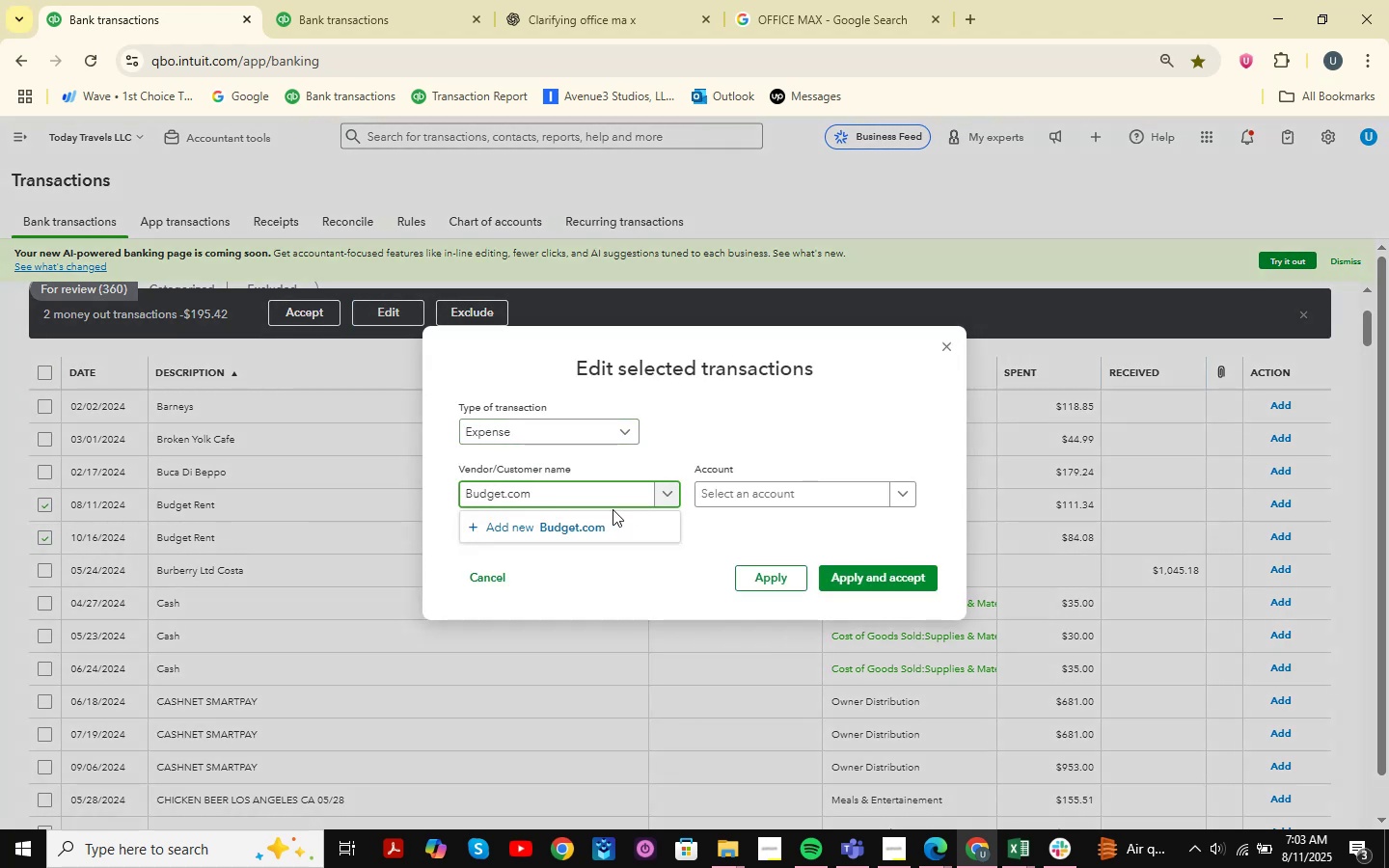 
left_click([549, 534])
 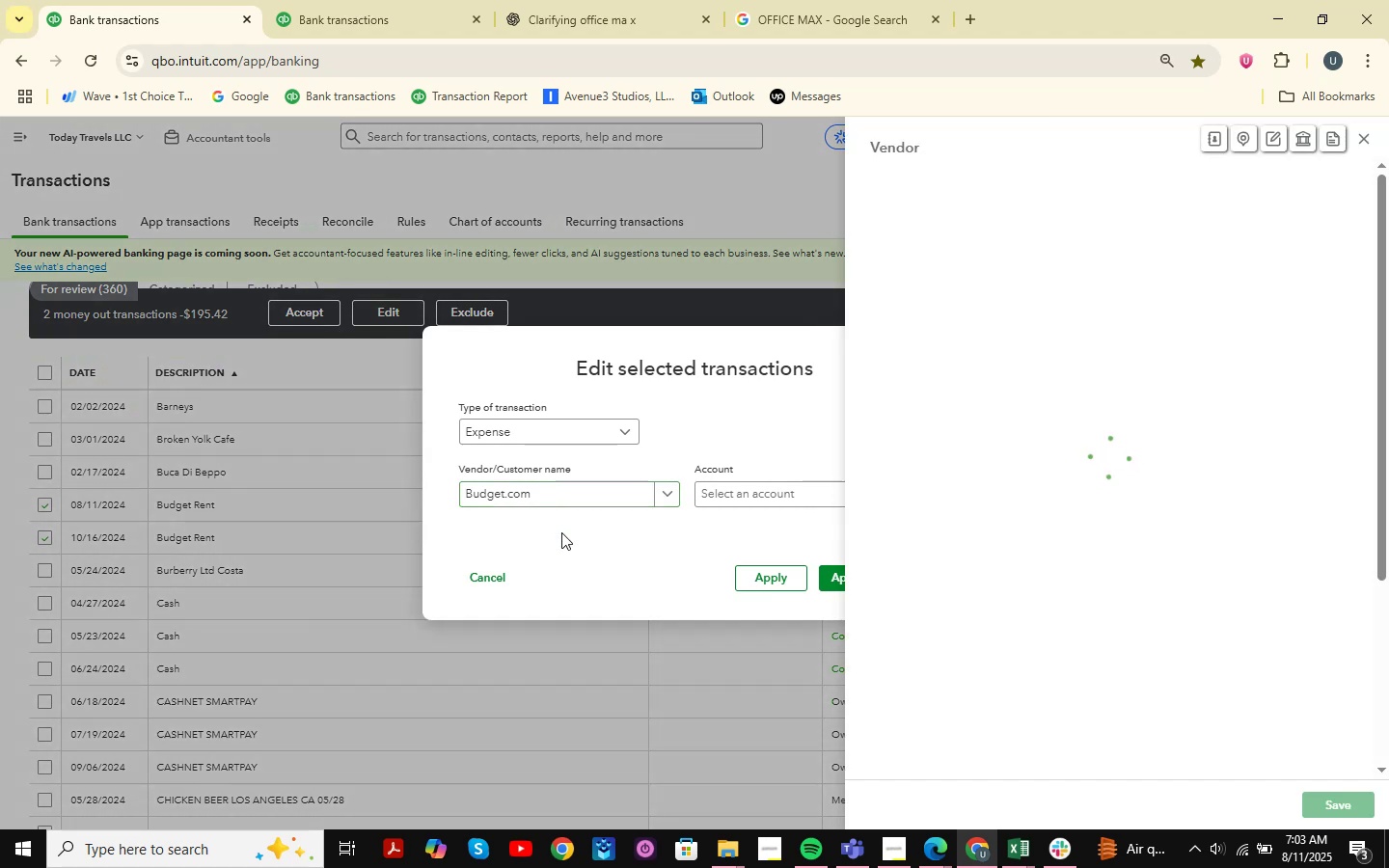 
mouse_move([784, 424])
 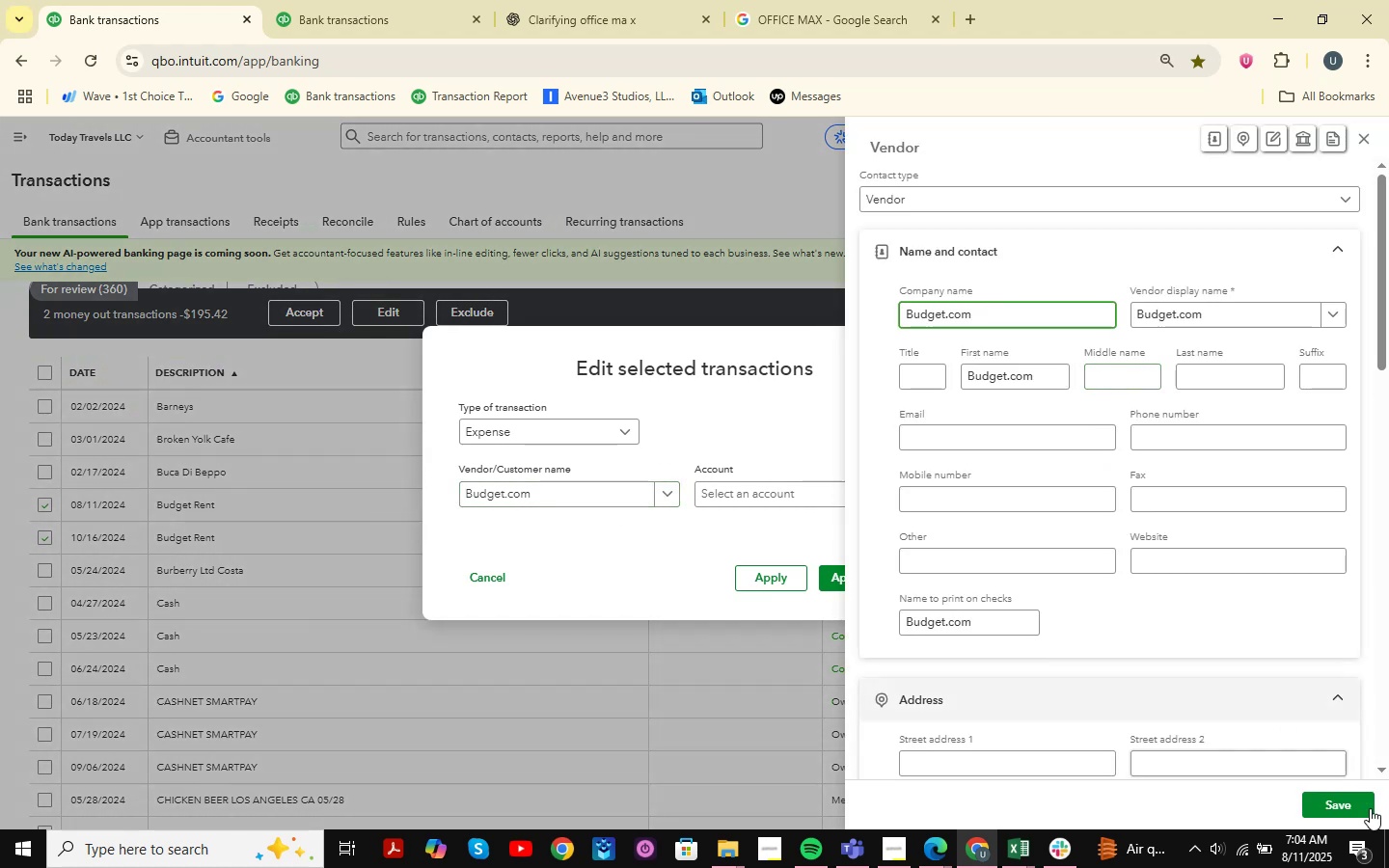 
left_click([1353, 802])
 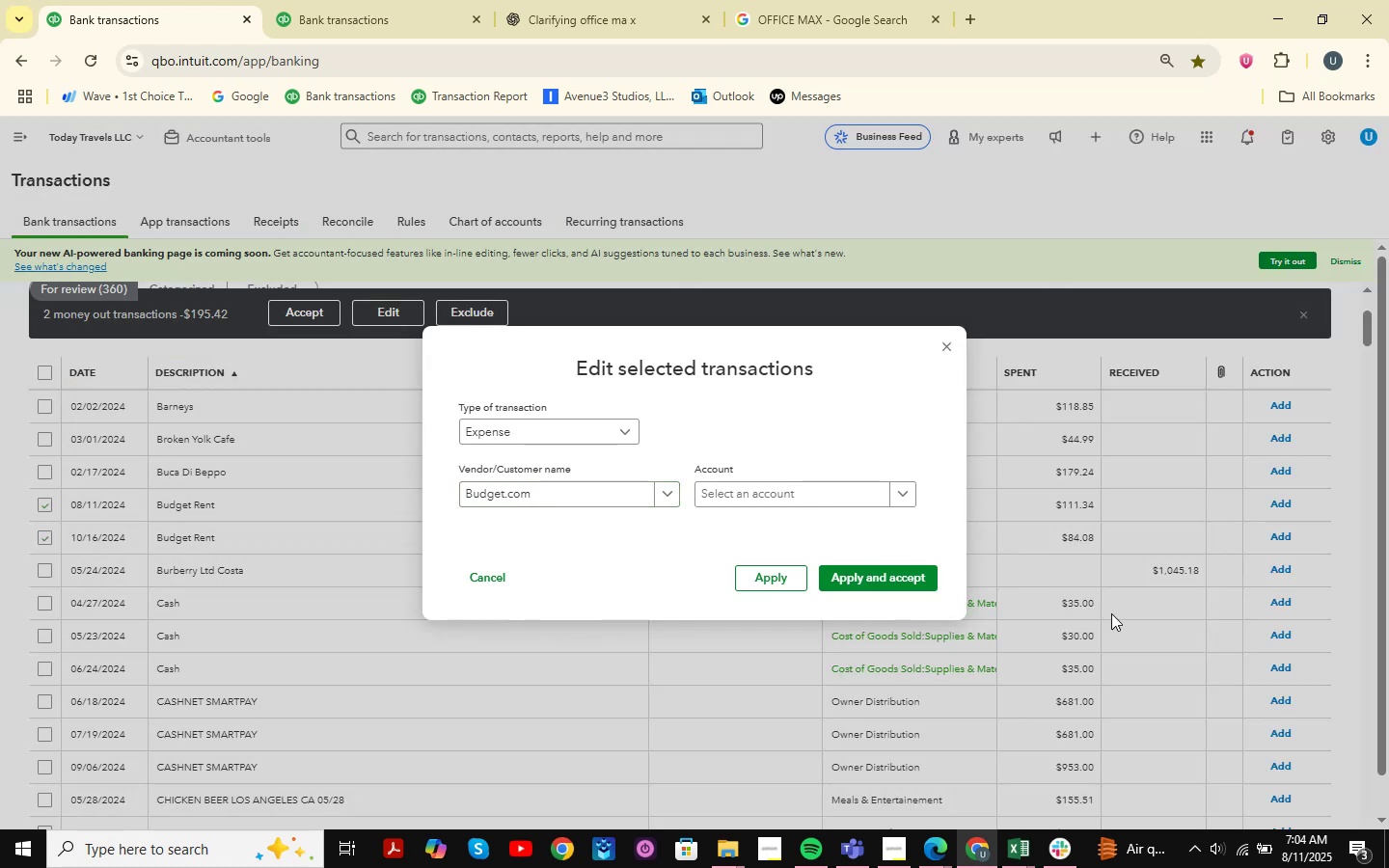 
left_click([831, 496])
 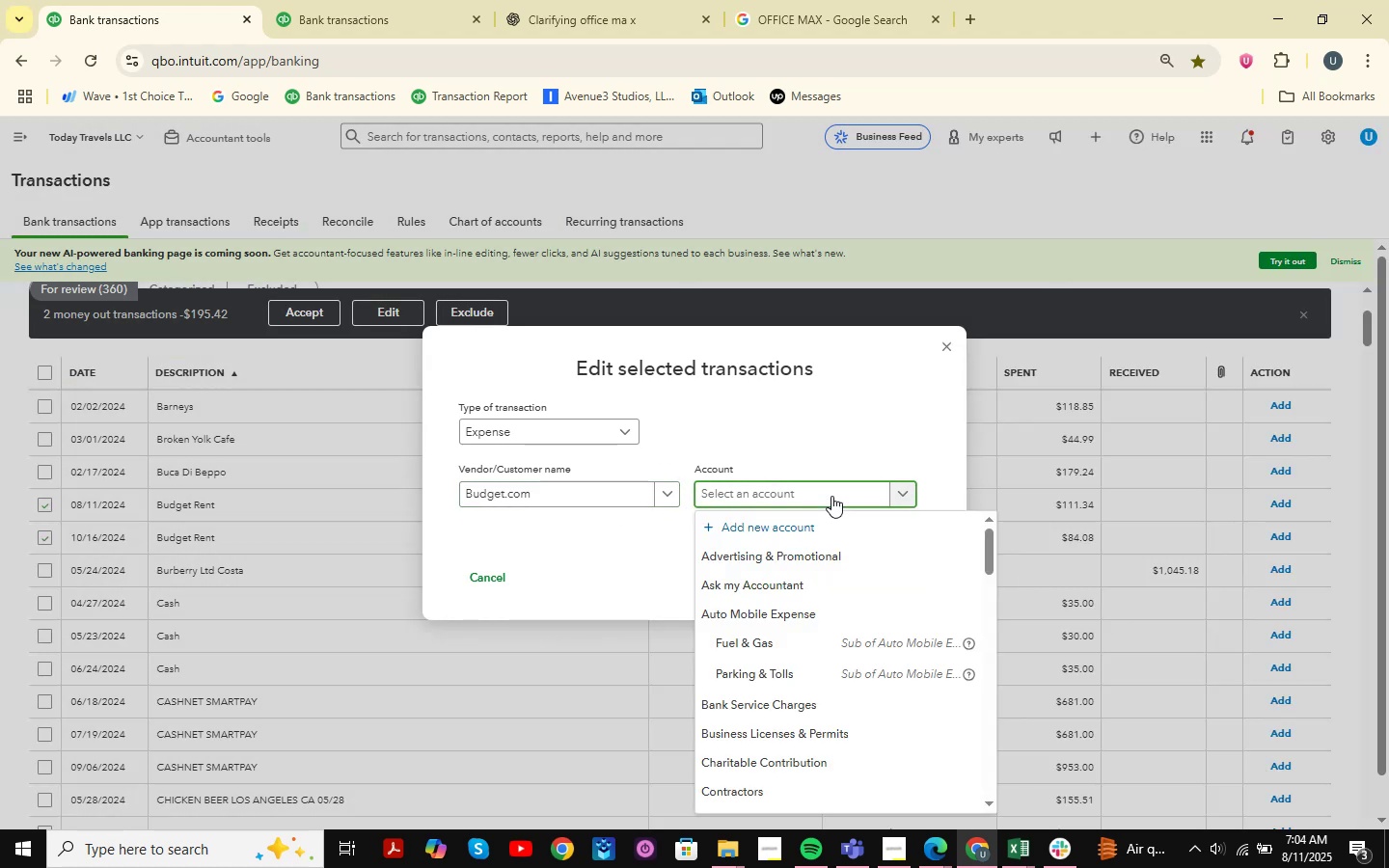 
type(travel )
 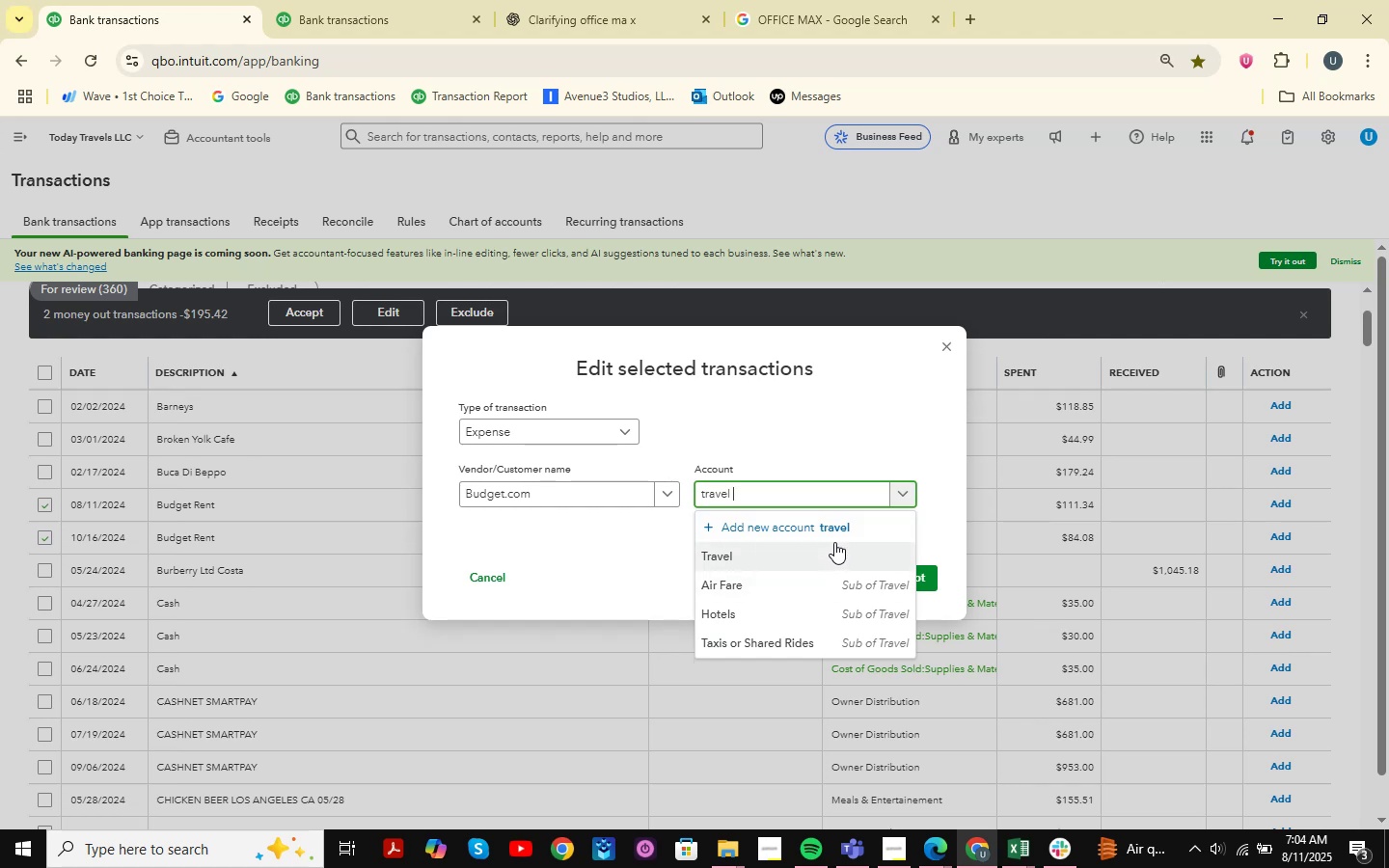 
left_click([858, 646])
 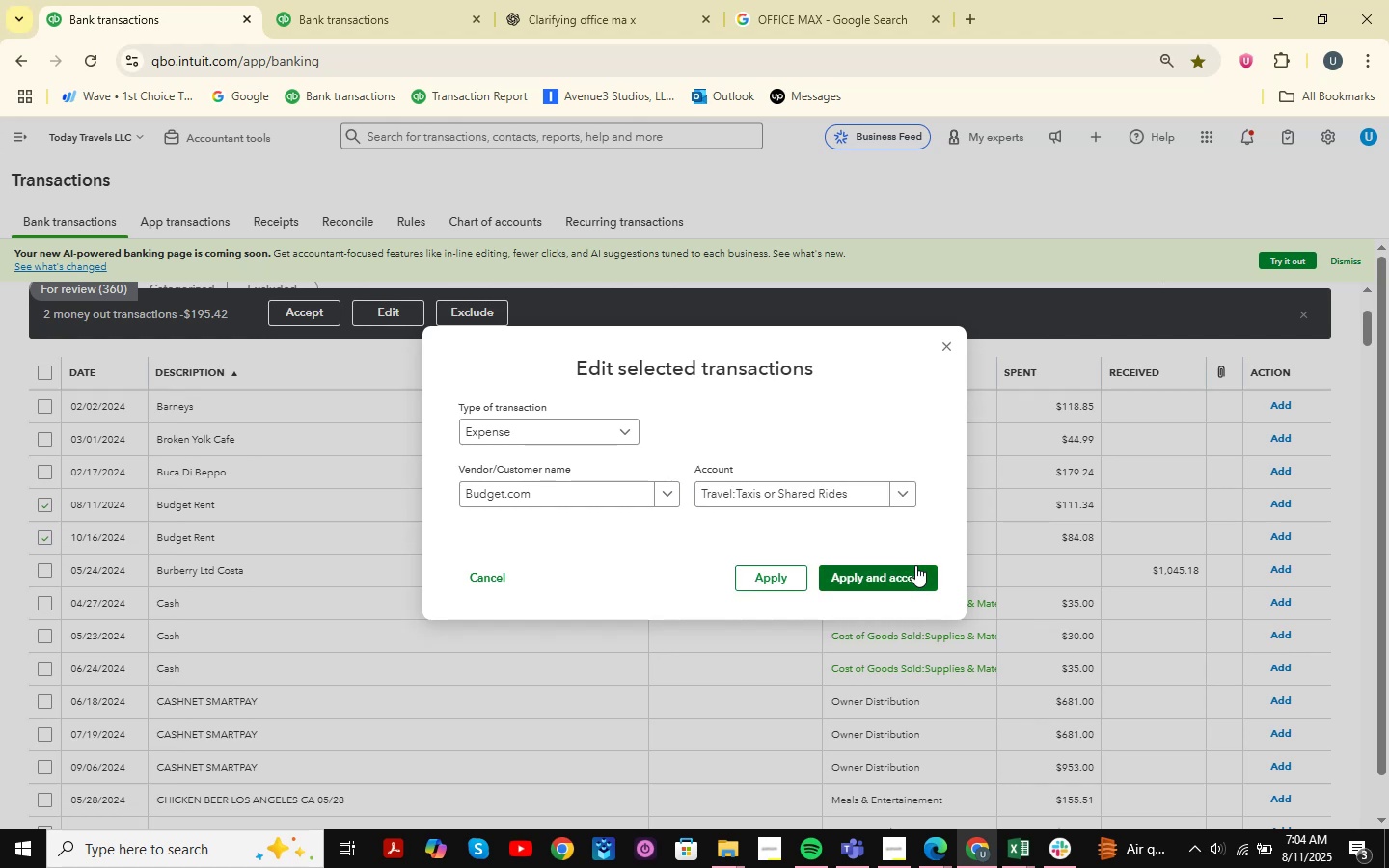 
left_click([915, 565])
 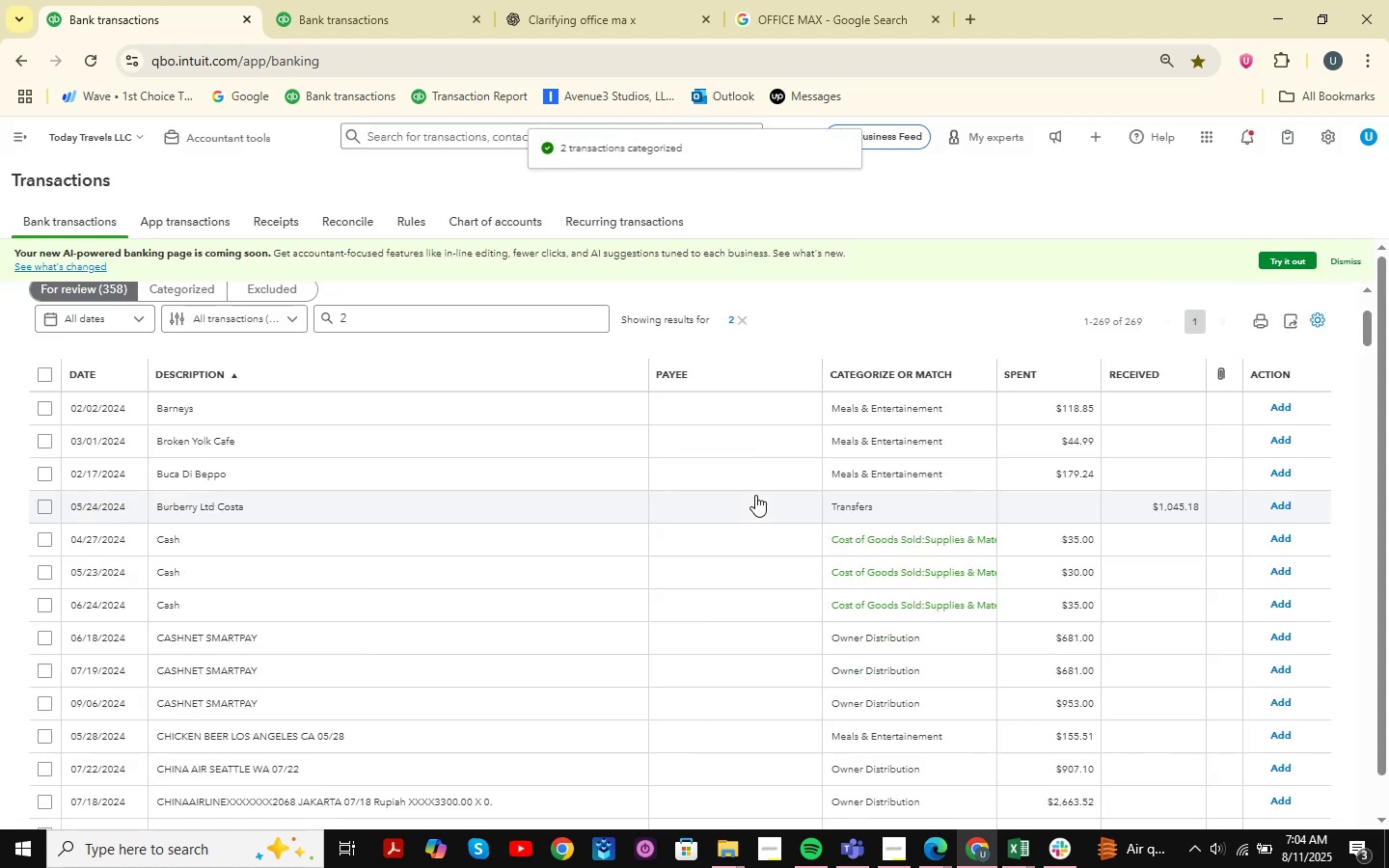 
scroll: coordinate [755, 495], scroll_direction: down, amount: 2.0
 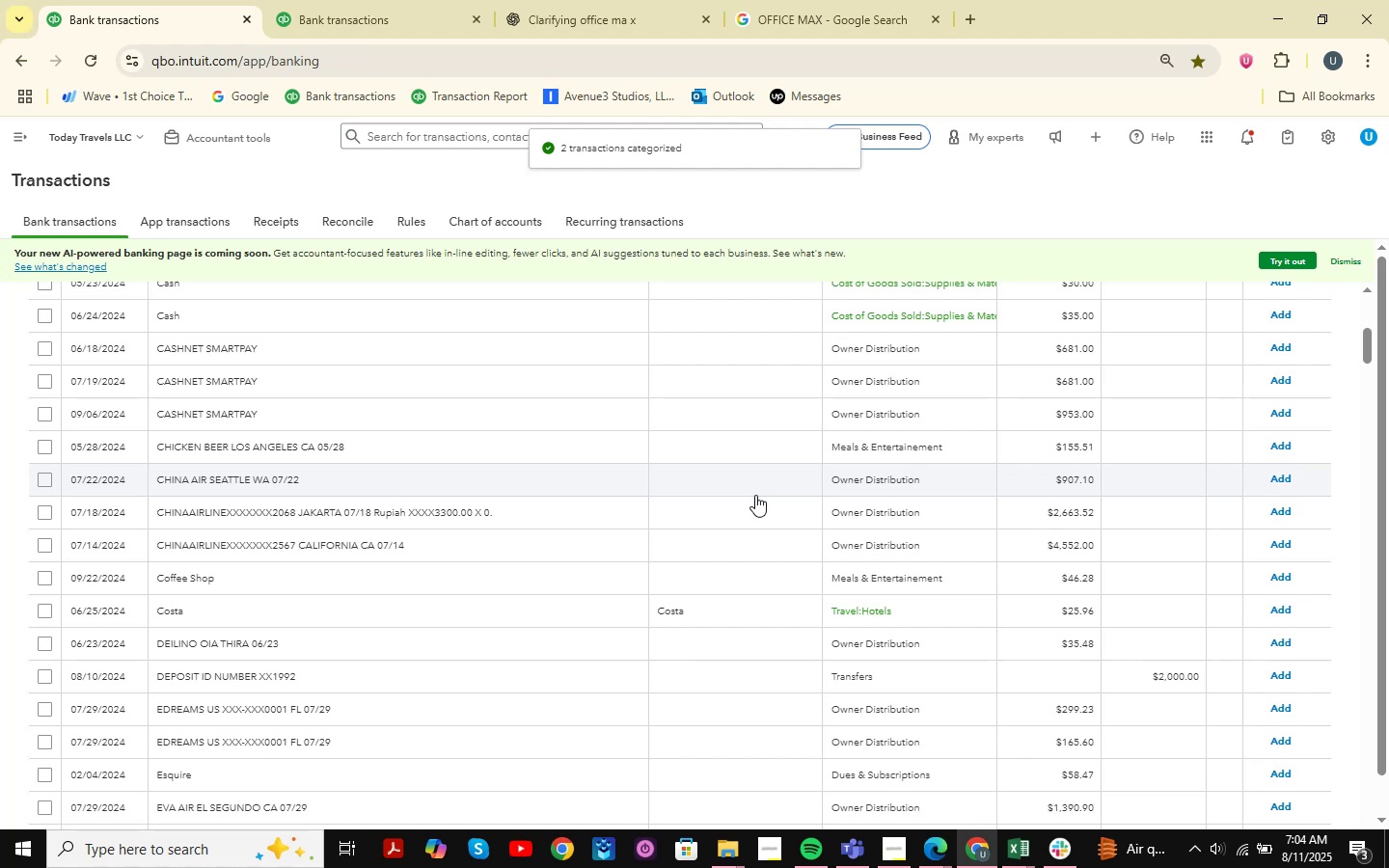 
left_click([445, 601])
 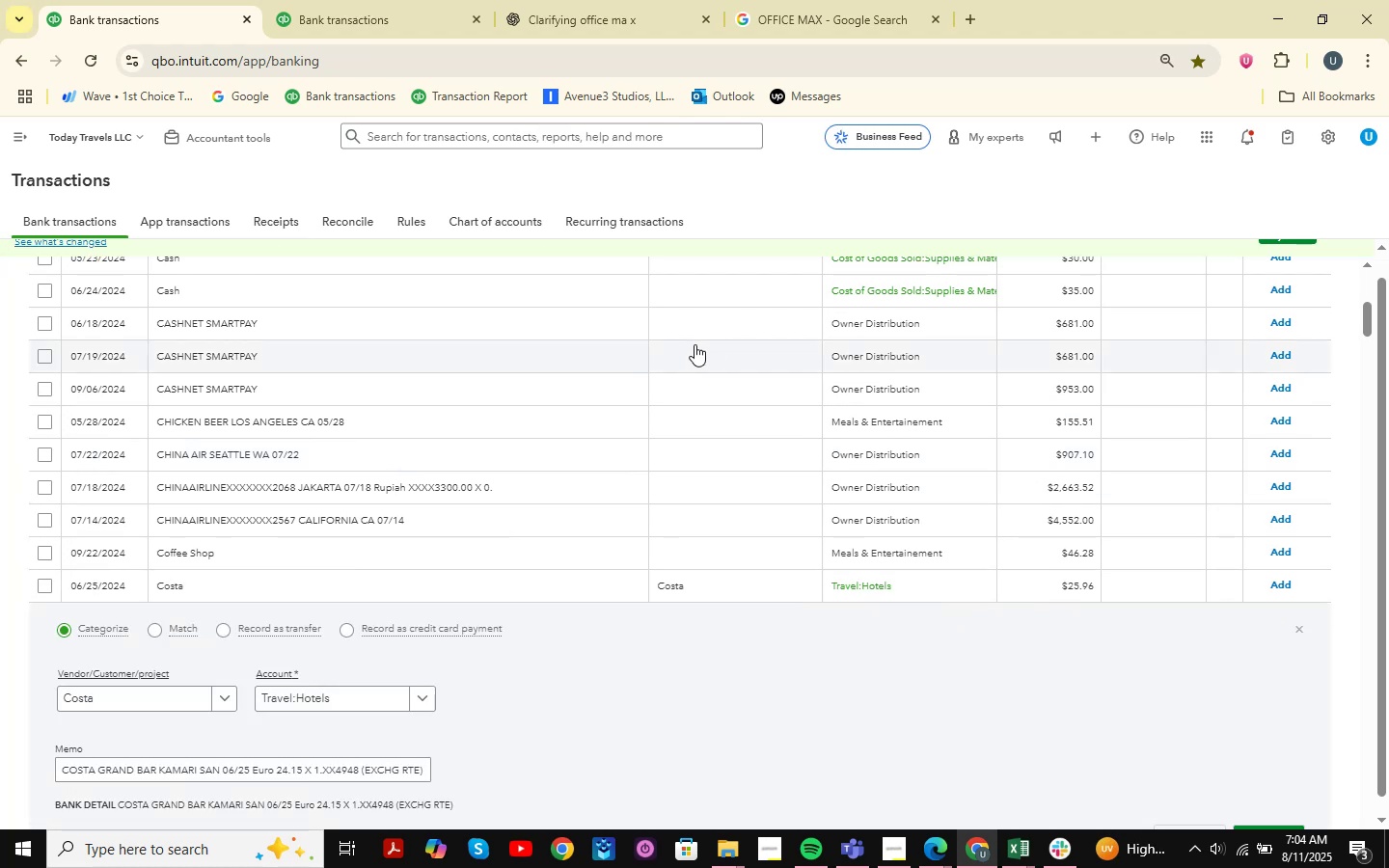 
scroll: coordinate [733, 315], scroll_direction: down, amount: 2.0
 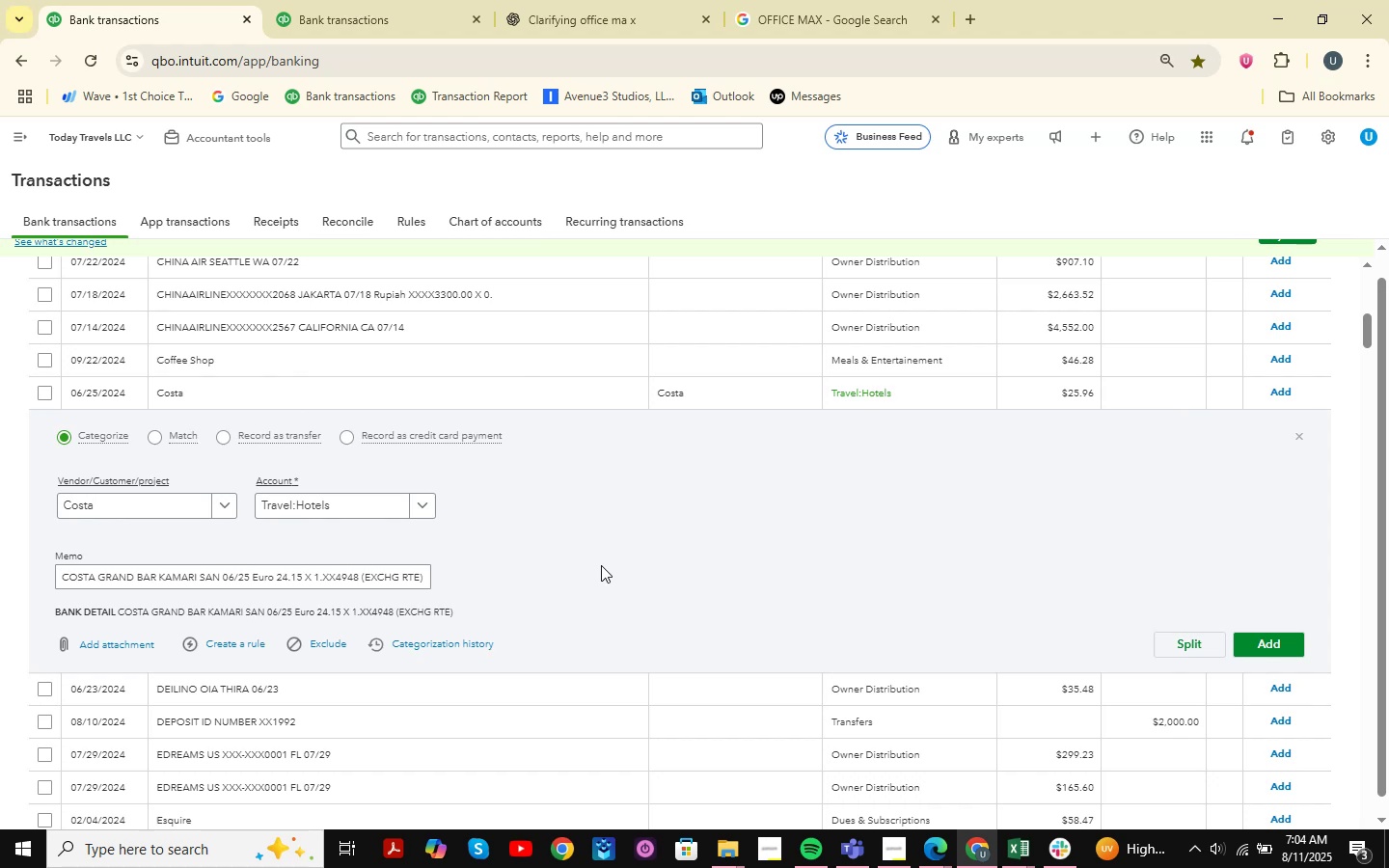 
wait(12.31)
 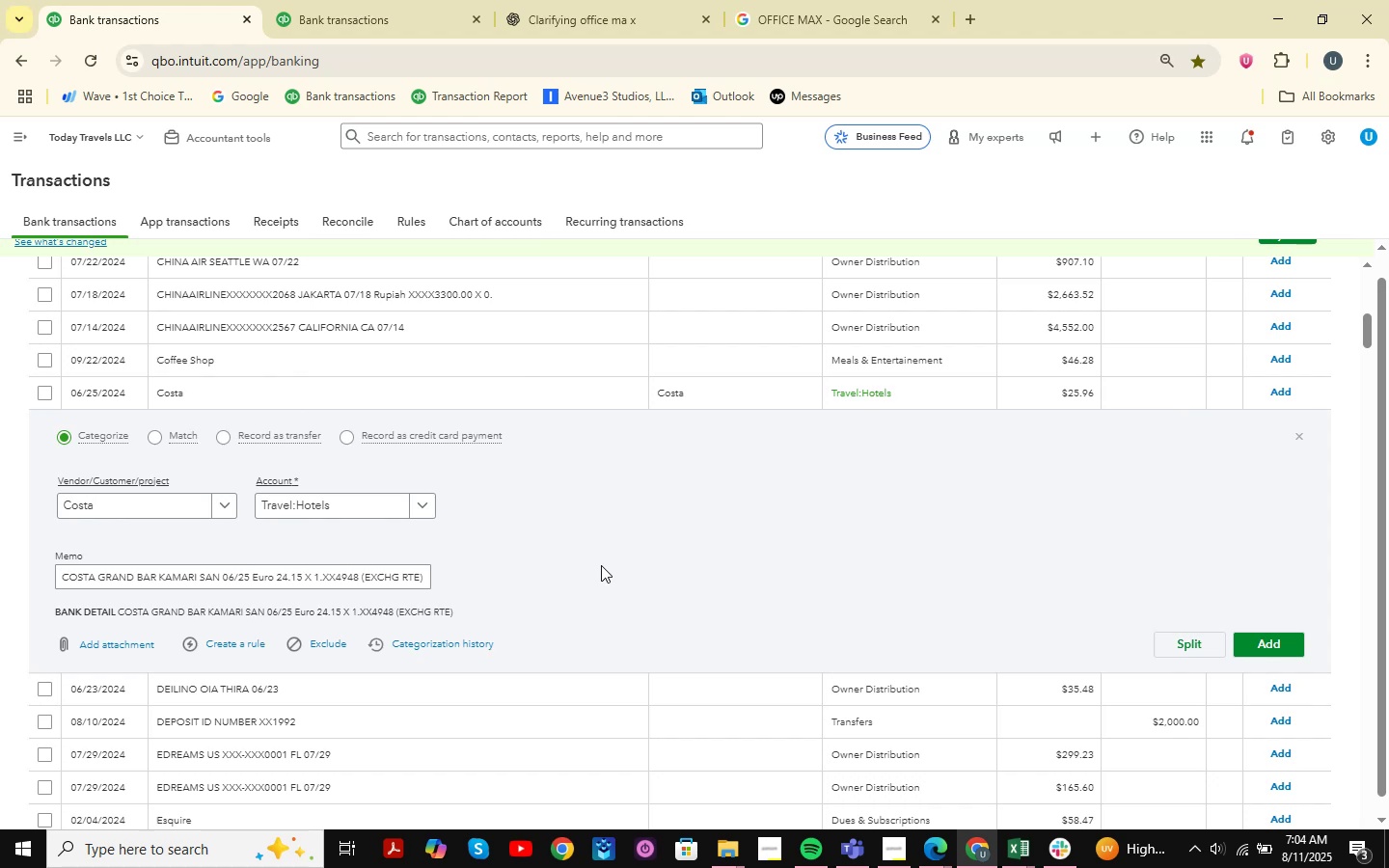 
left_click([392, 0])
 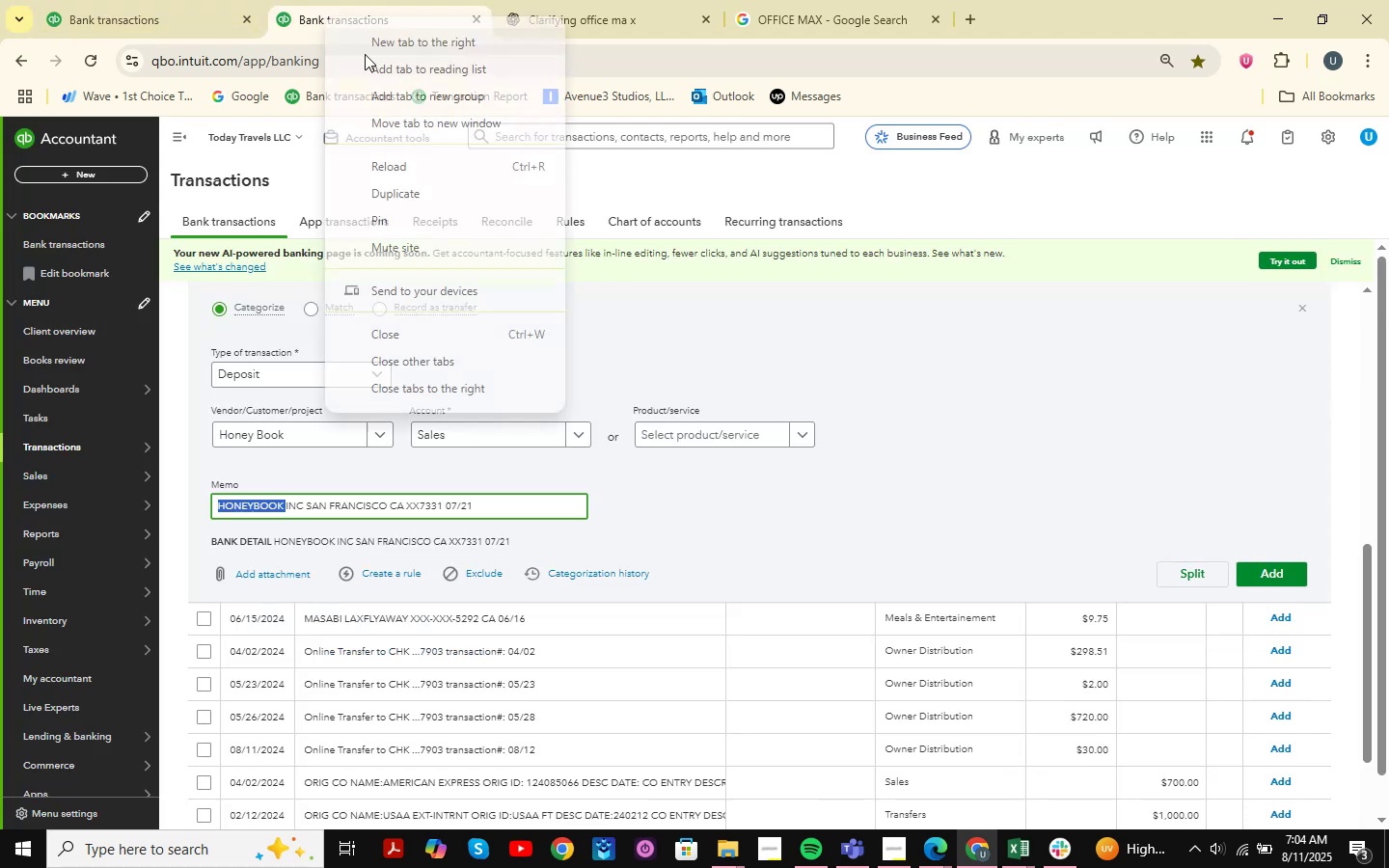 
left_click([396, 188])
 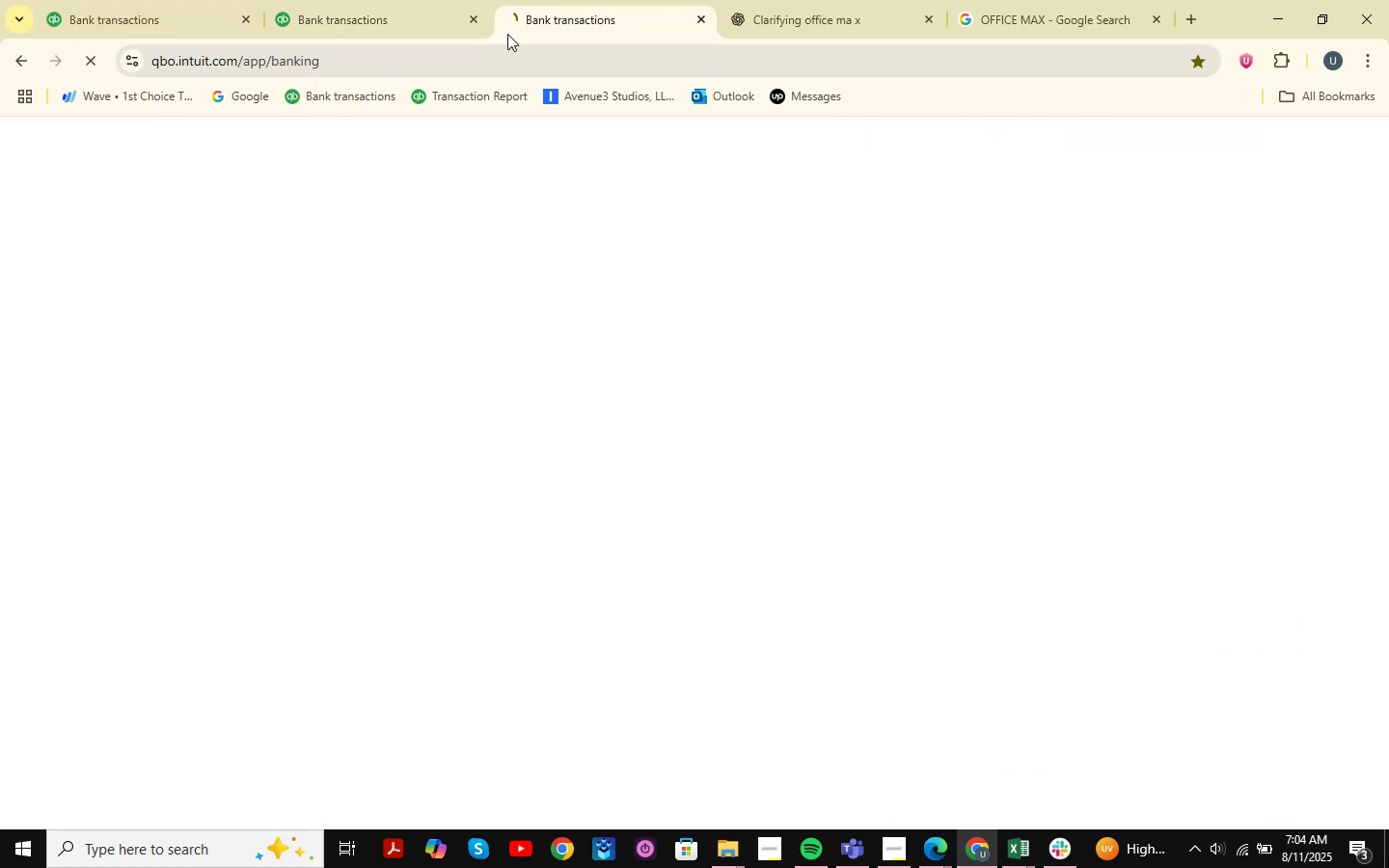 
double_click([521, 15])
 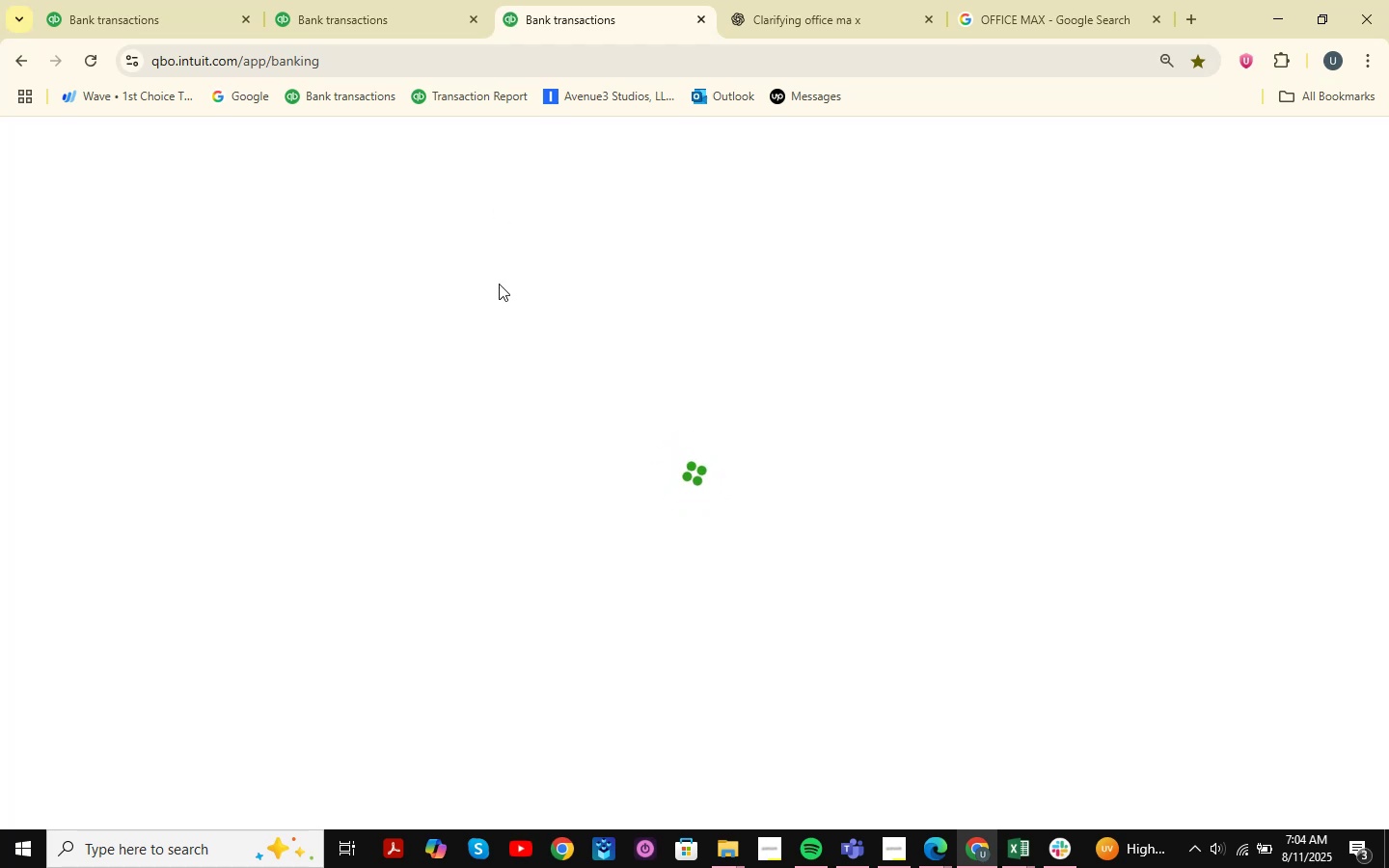 
wait(14.49)
 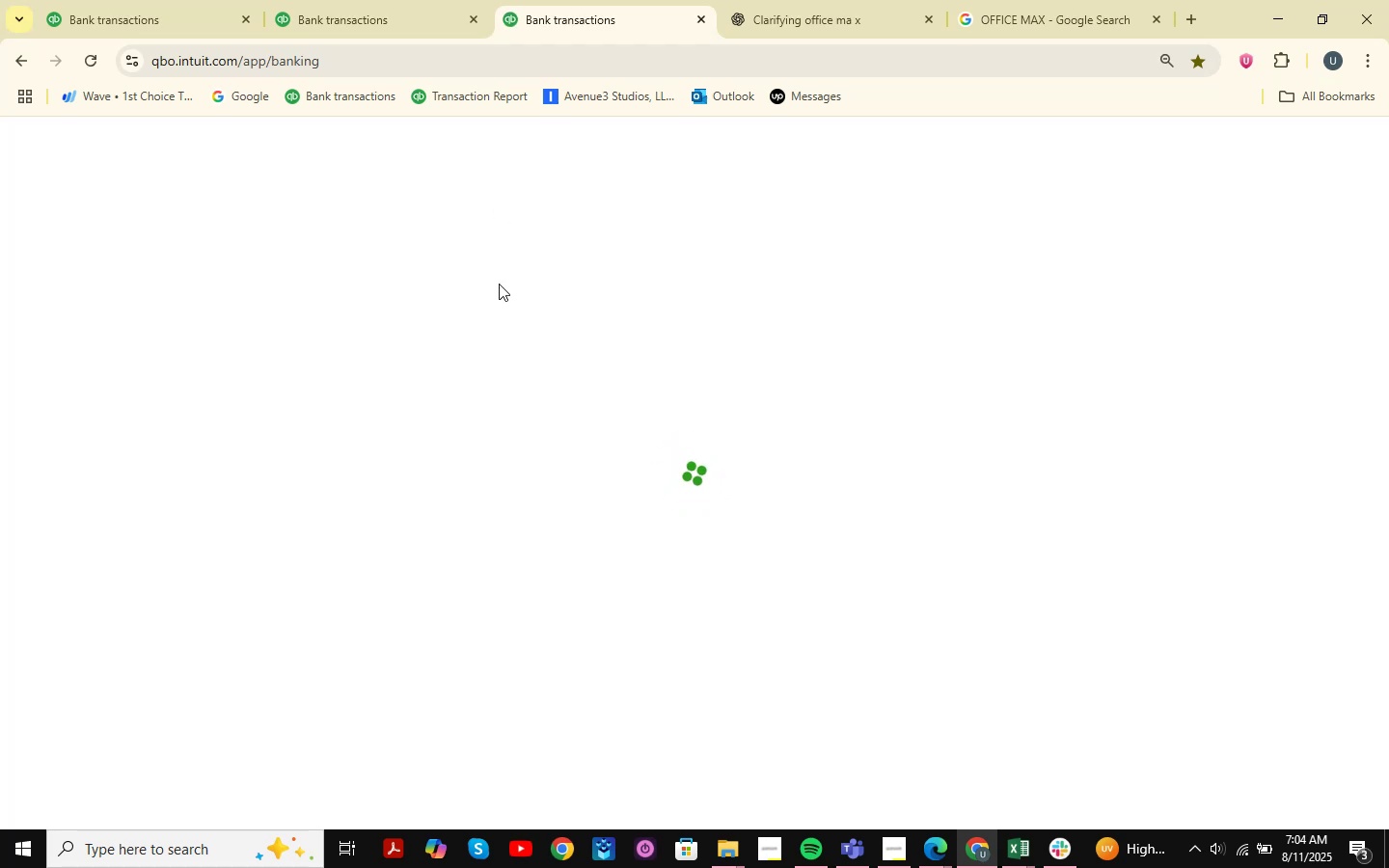 
left_click([219, 538])
 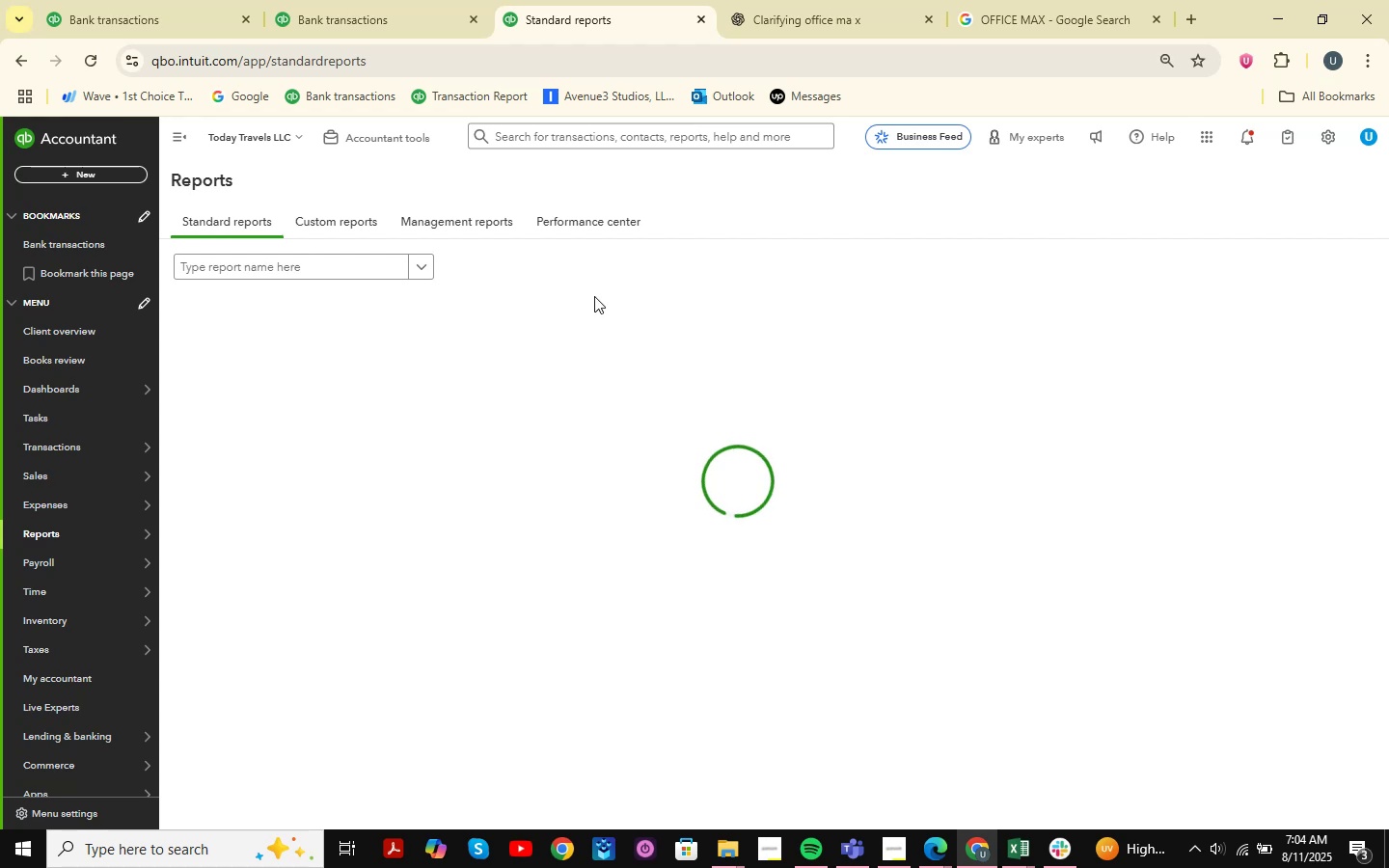 
wait(12.85)
 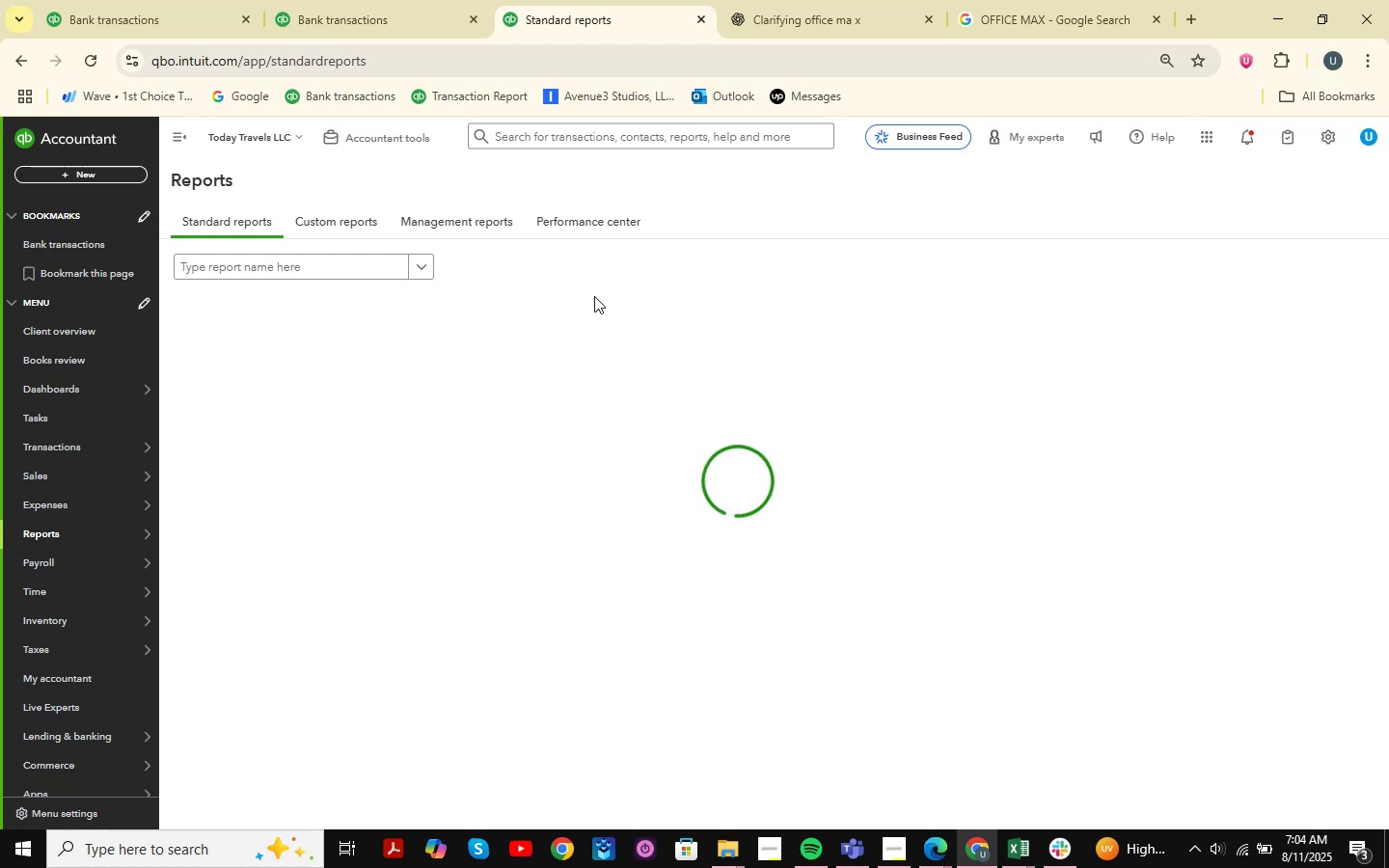 
left_click([303, 263])
 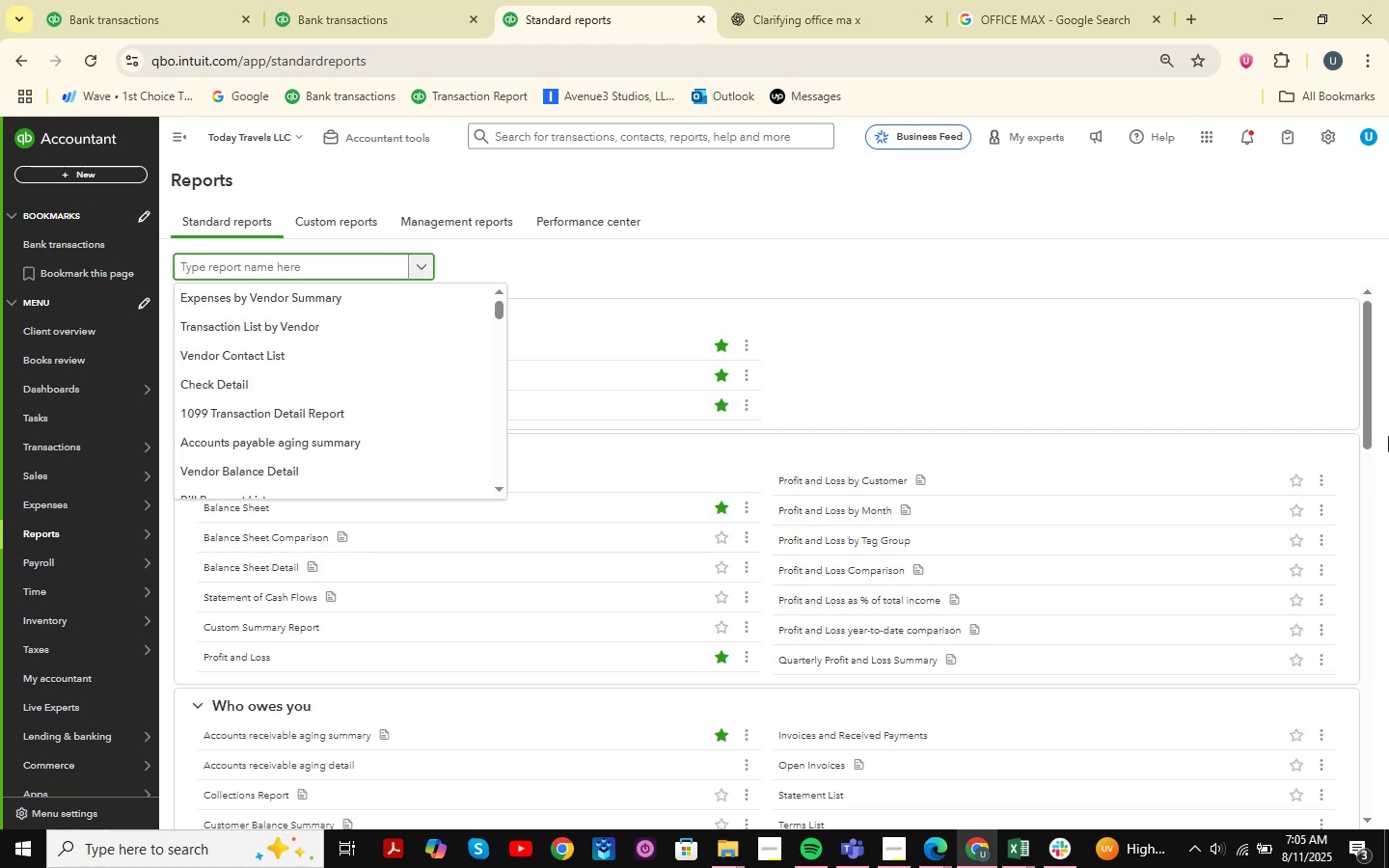 
type(ledger )
 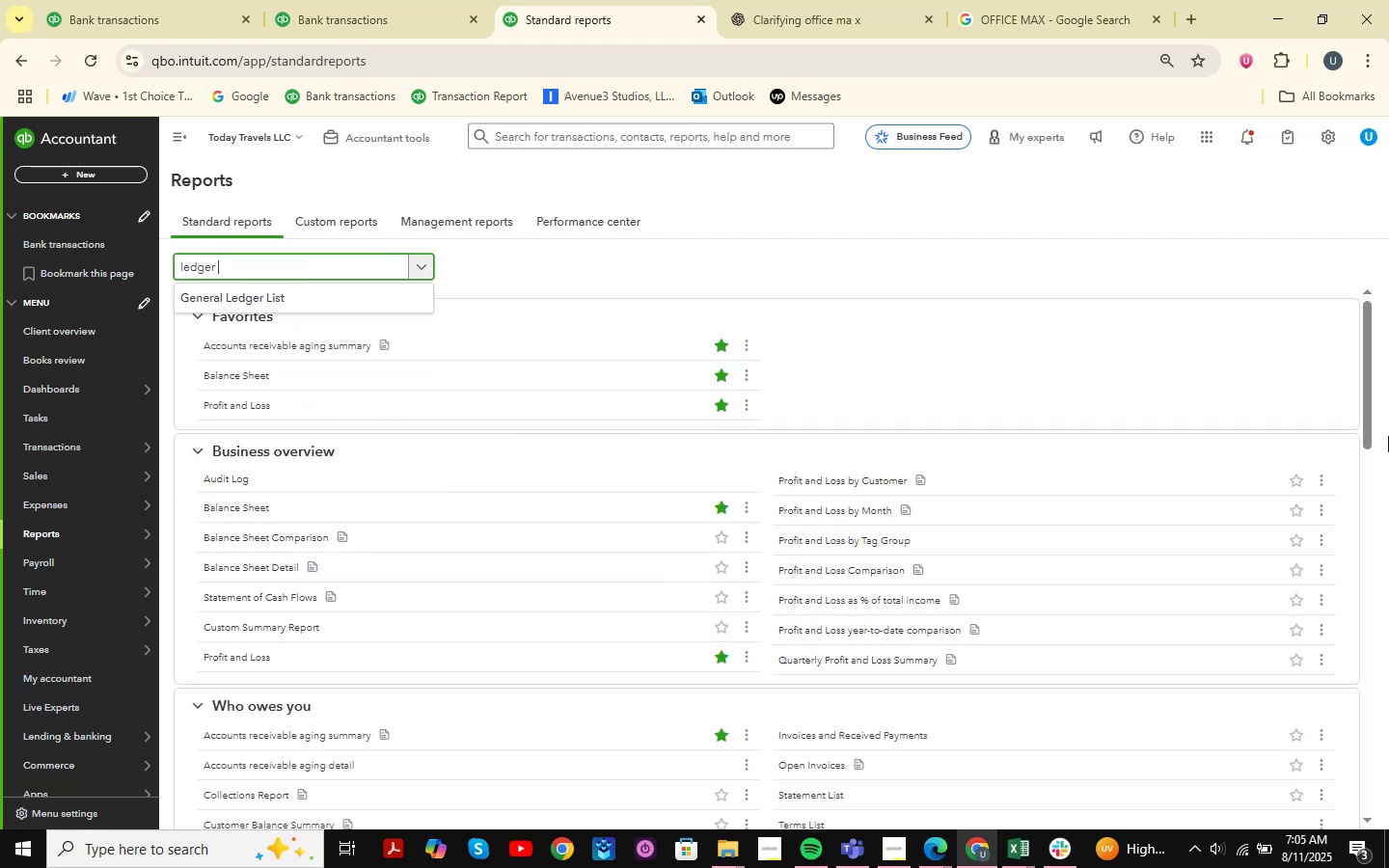 
key(ArrowDown)
 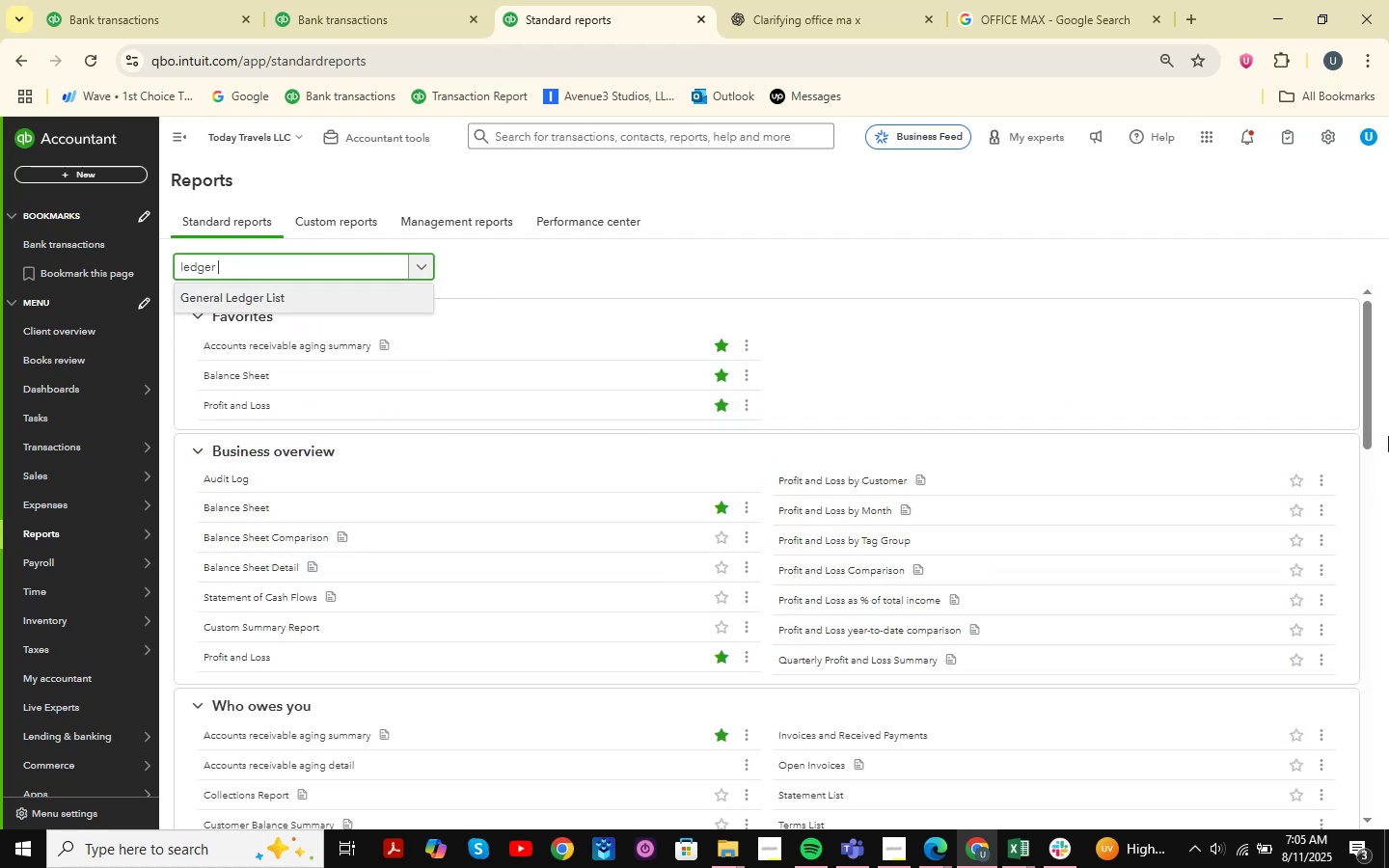 
key(Backspace)
 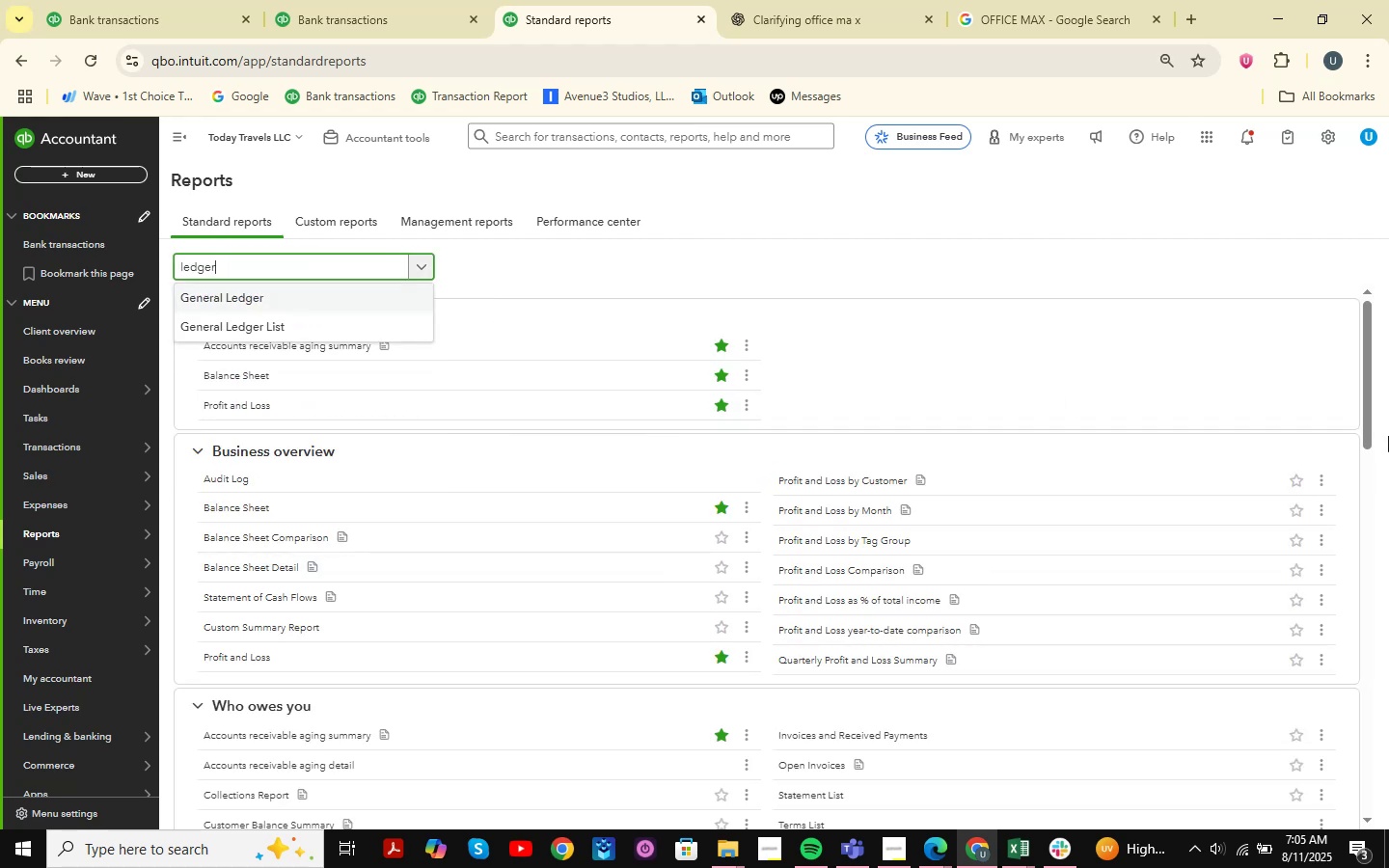 
key(Backspace)
 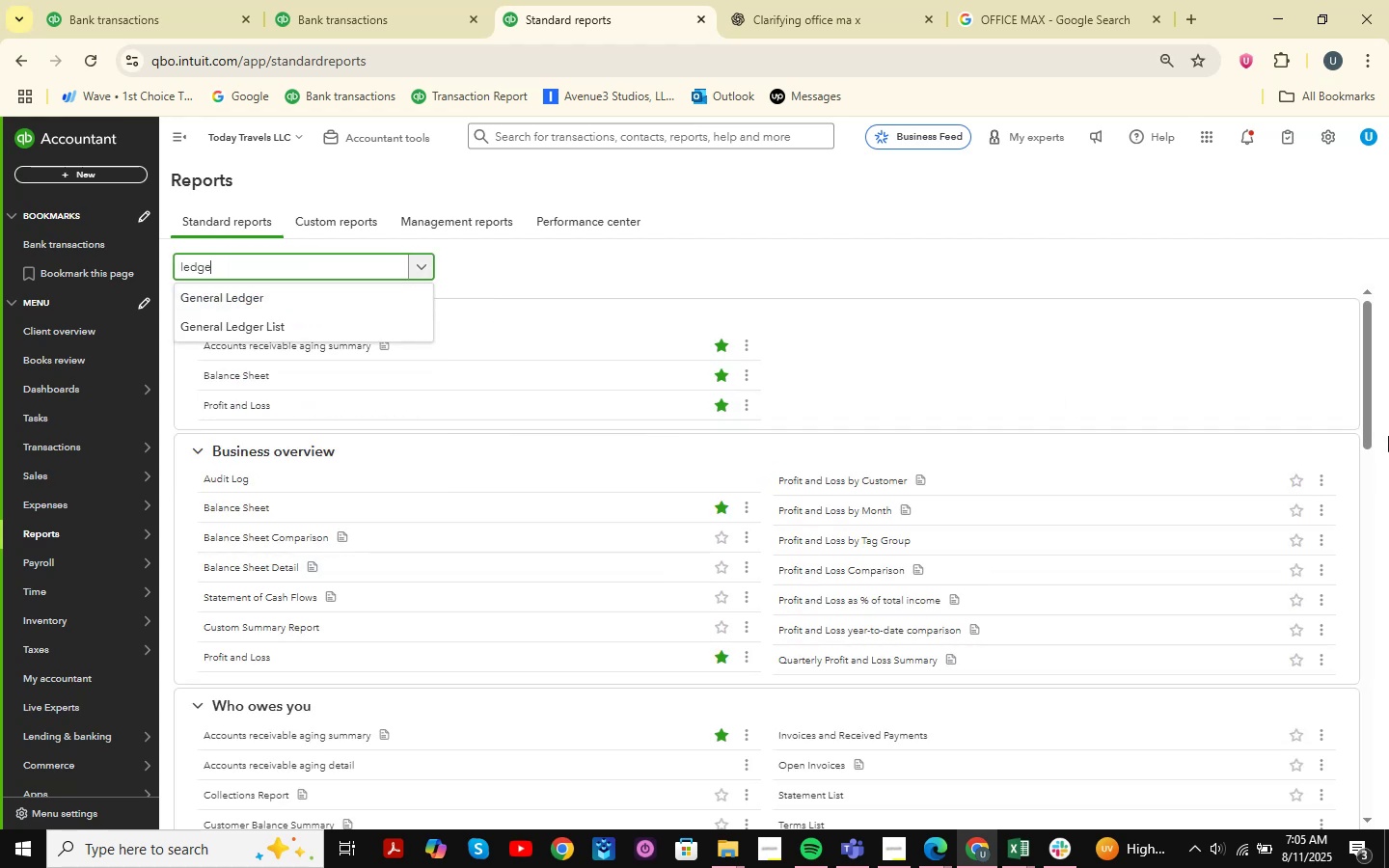 
key(ArrowDown)
 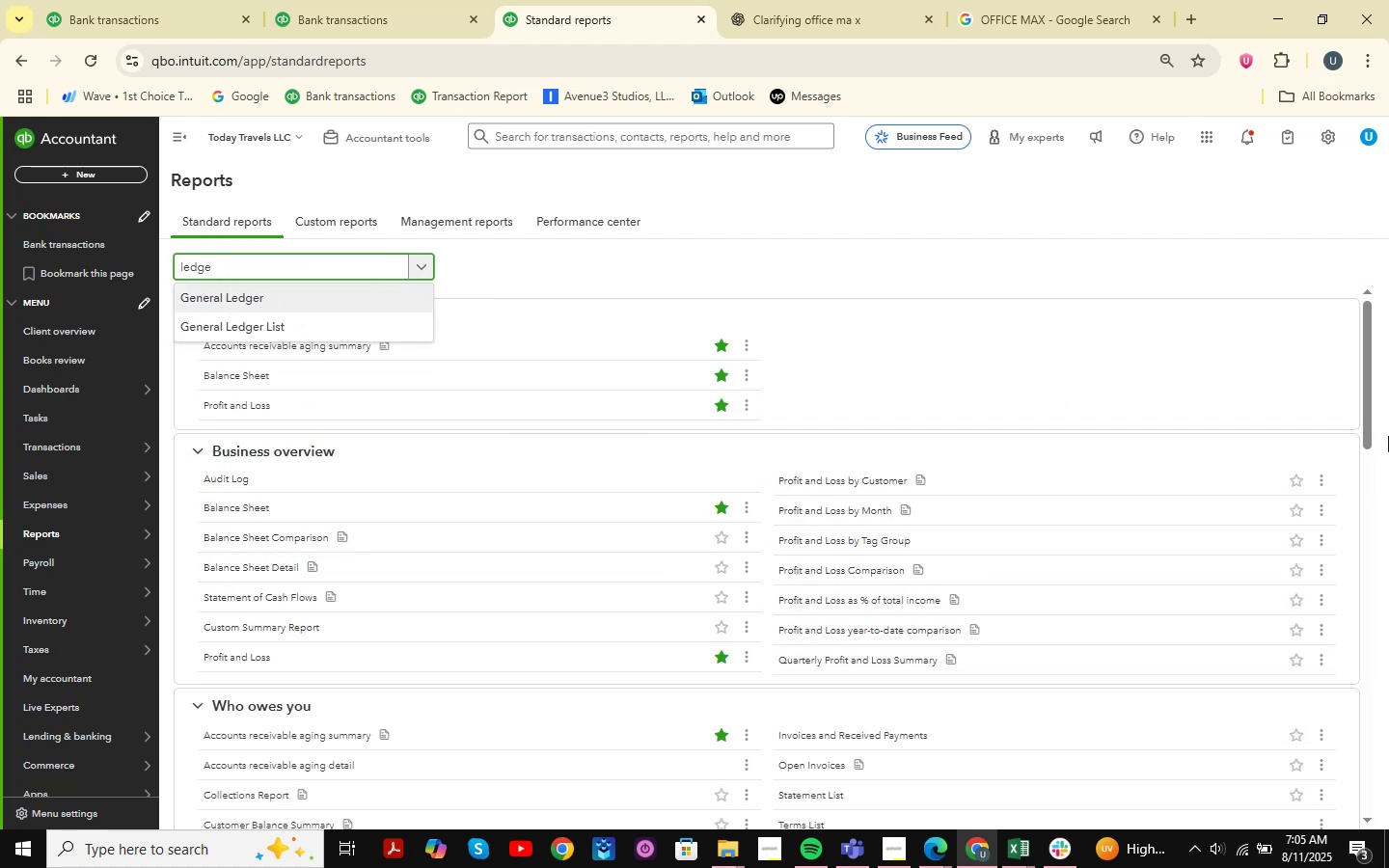 
key(Enter)
 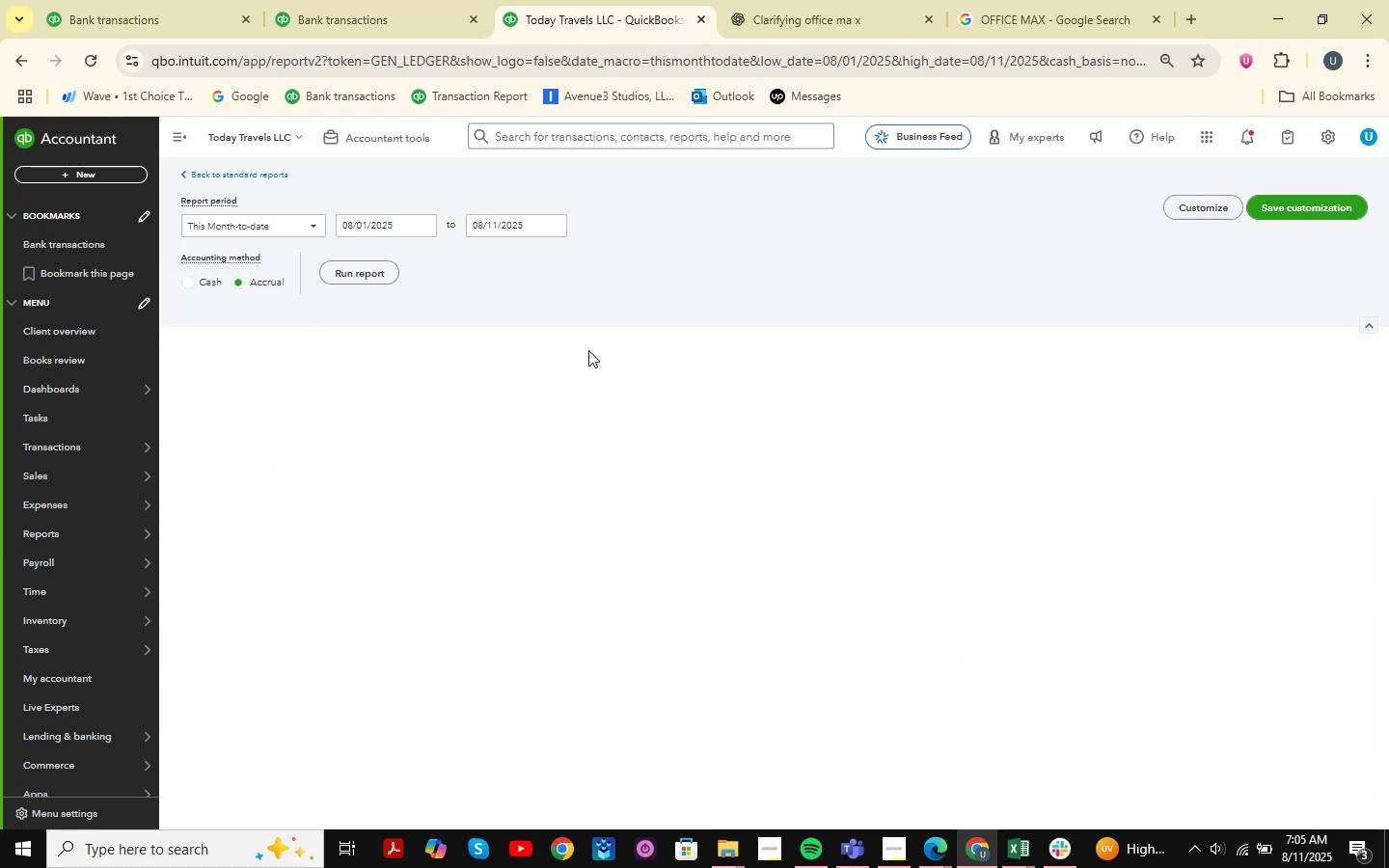 
wait(10.8)
 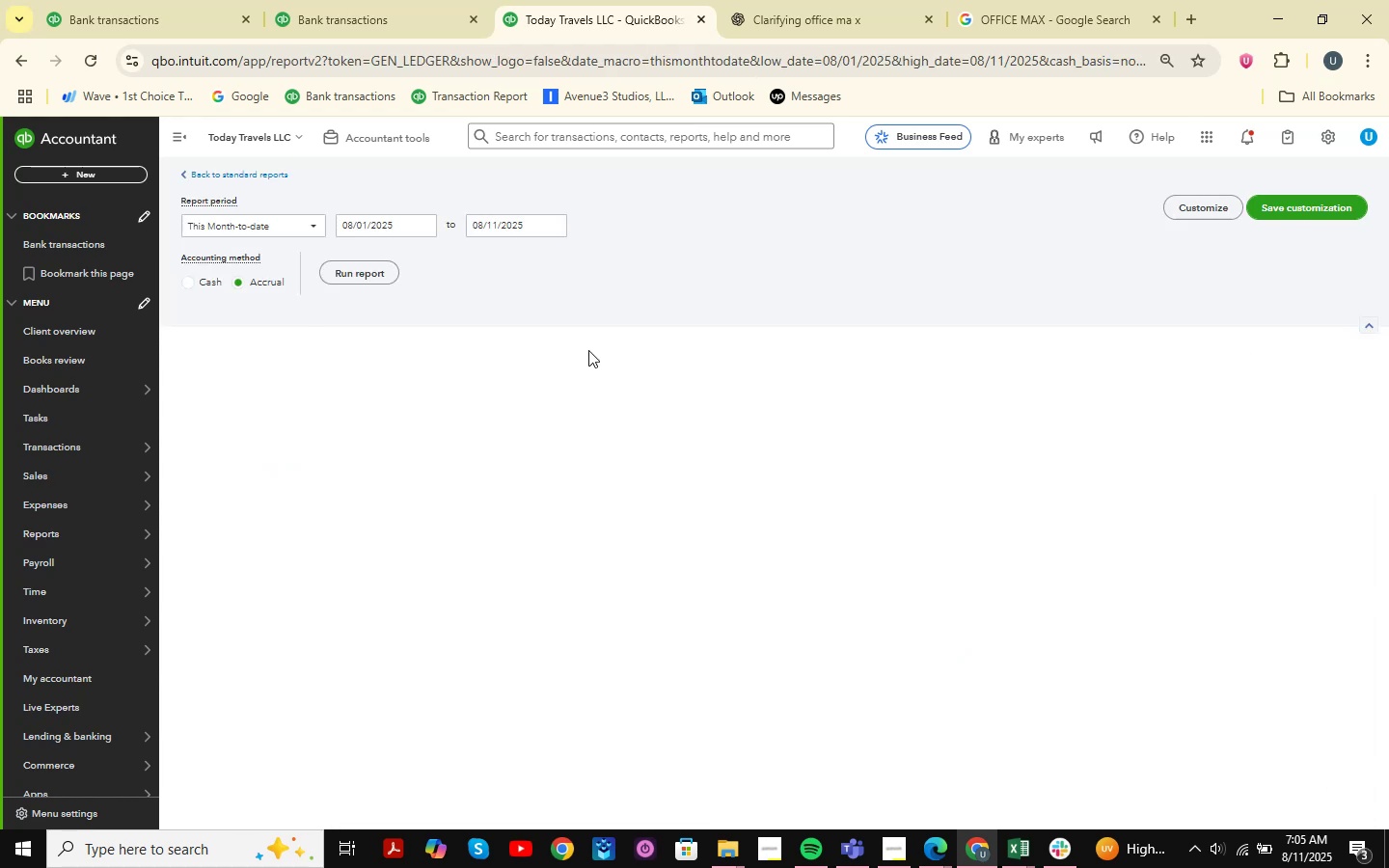 
left_click([259, 256])
 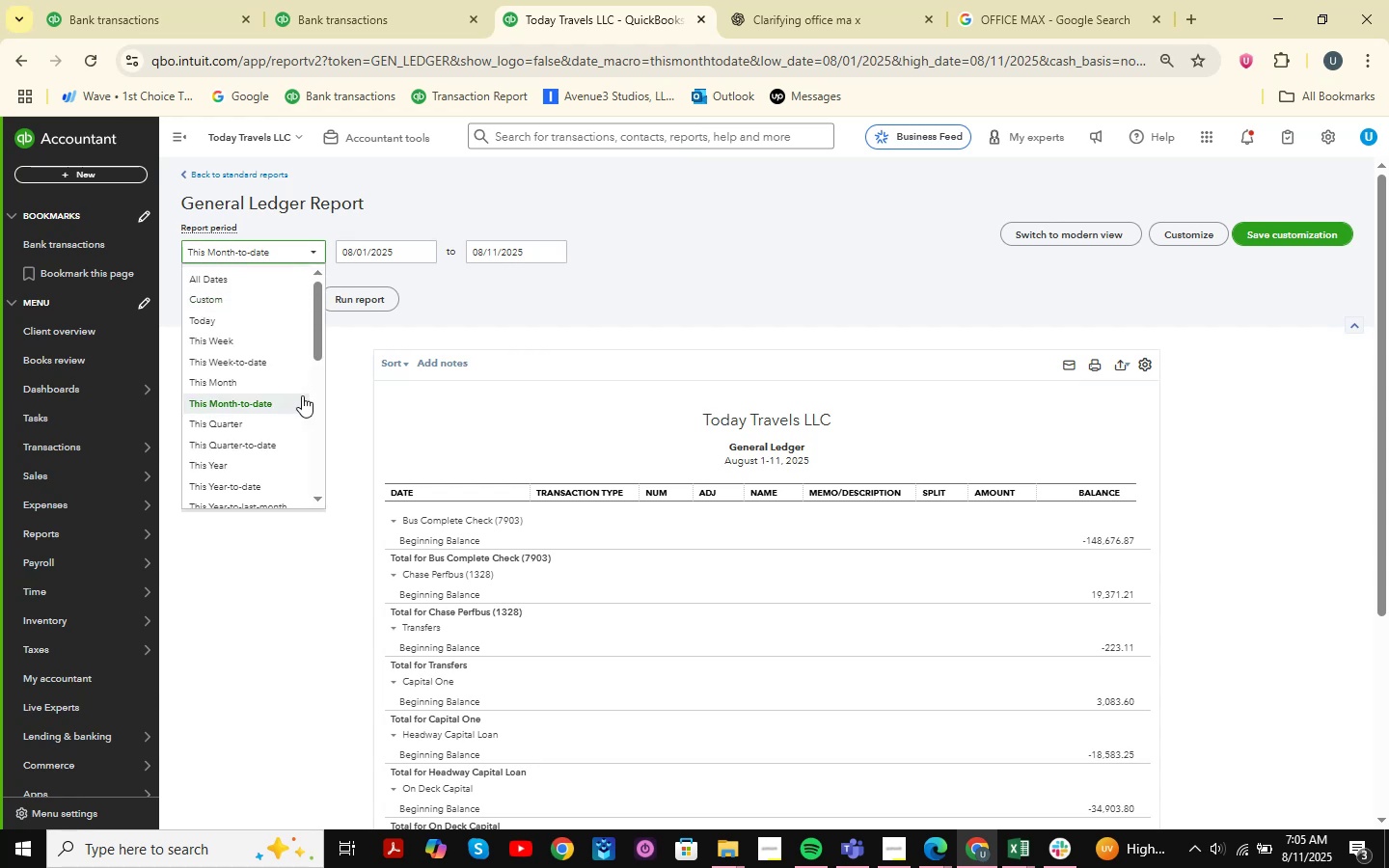 
scroll: coordinate [207, 416], scroll_direction: down, amount: 1.0
 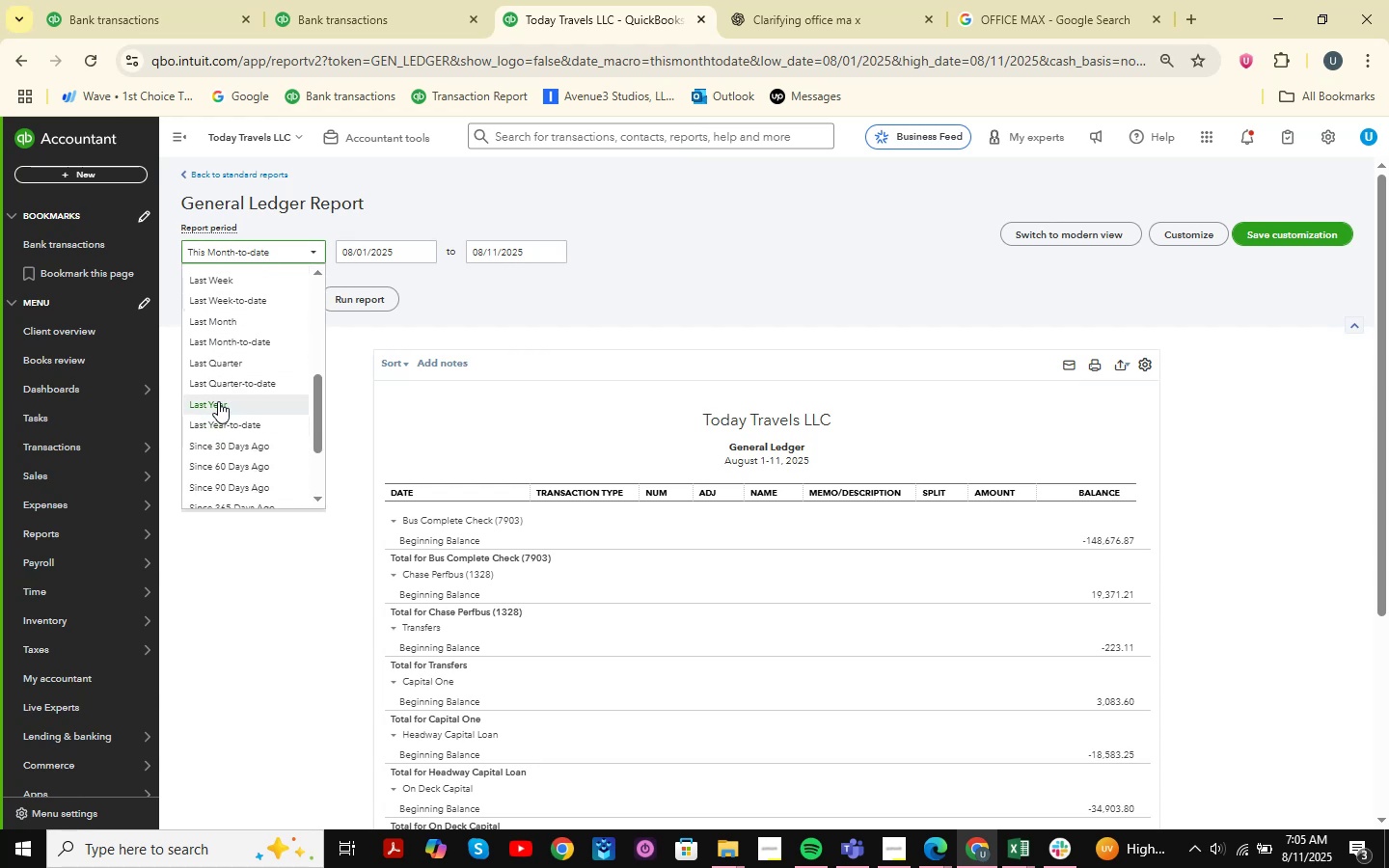 
left_click([216, 396])
 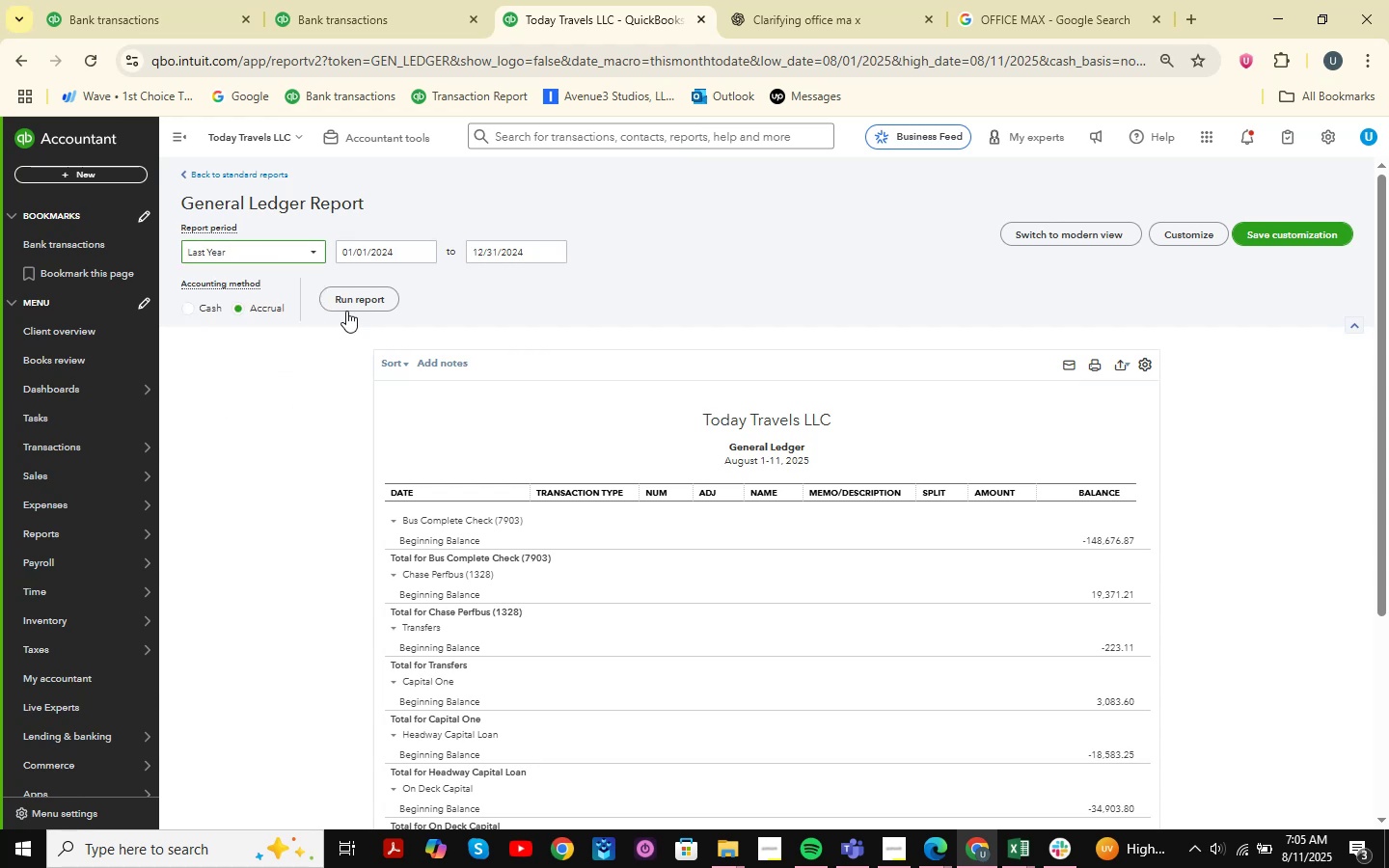 
left_click([350, 305])
 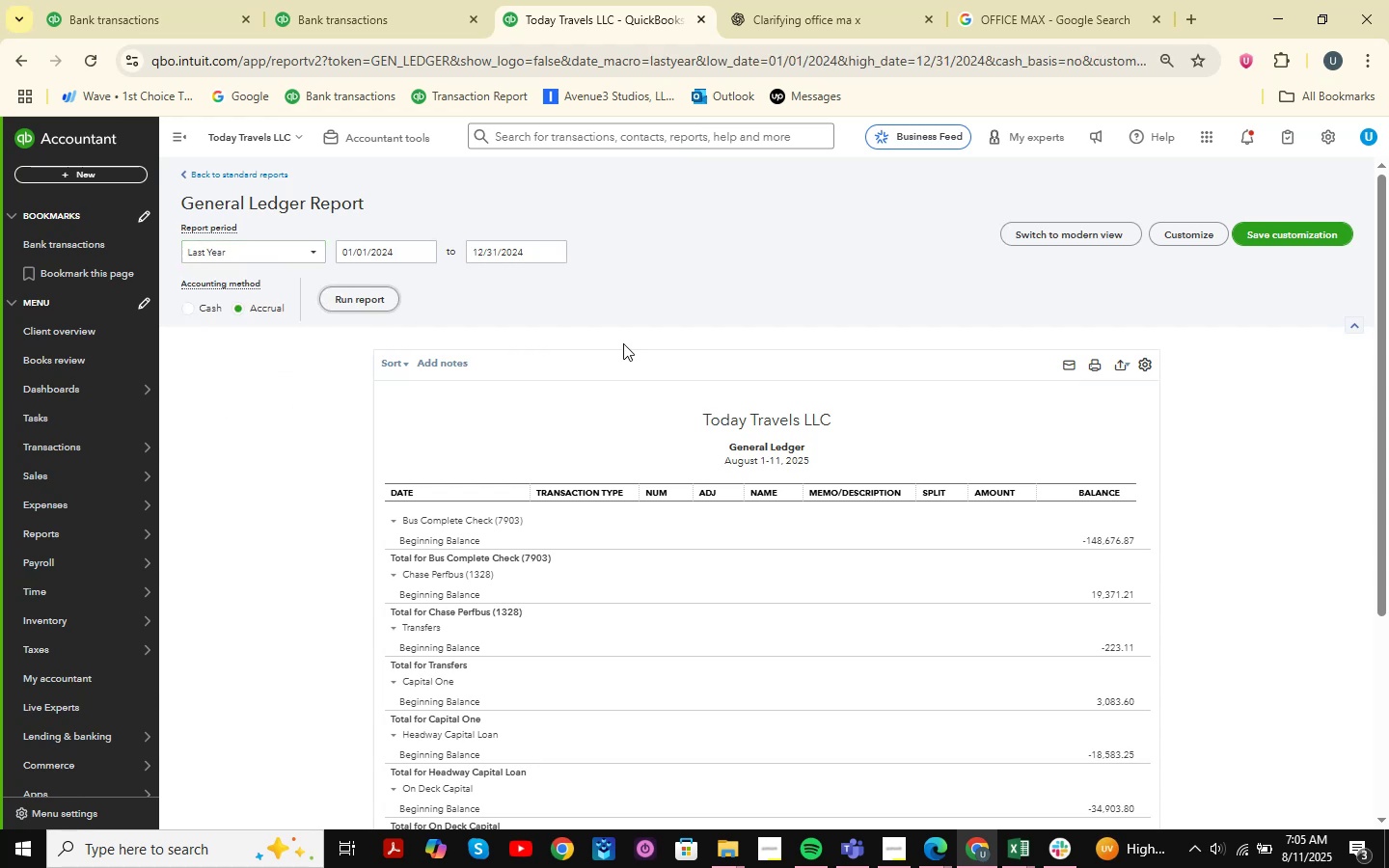 
scroll: coordinate [624, 343], scroll_direction: down, amount: 11.0
 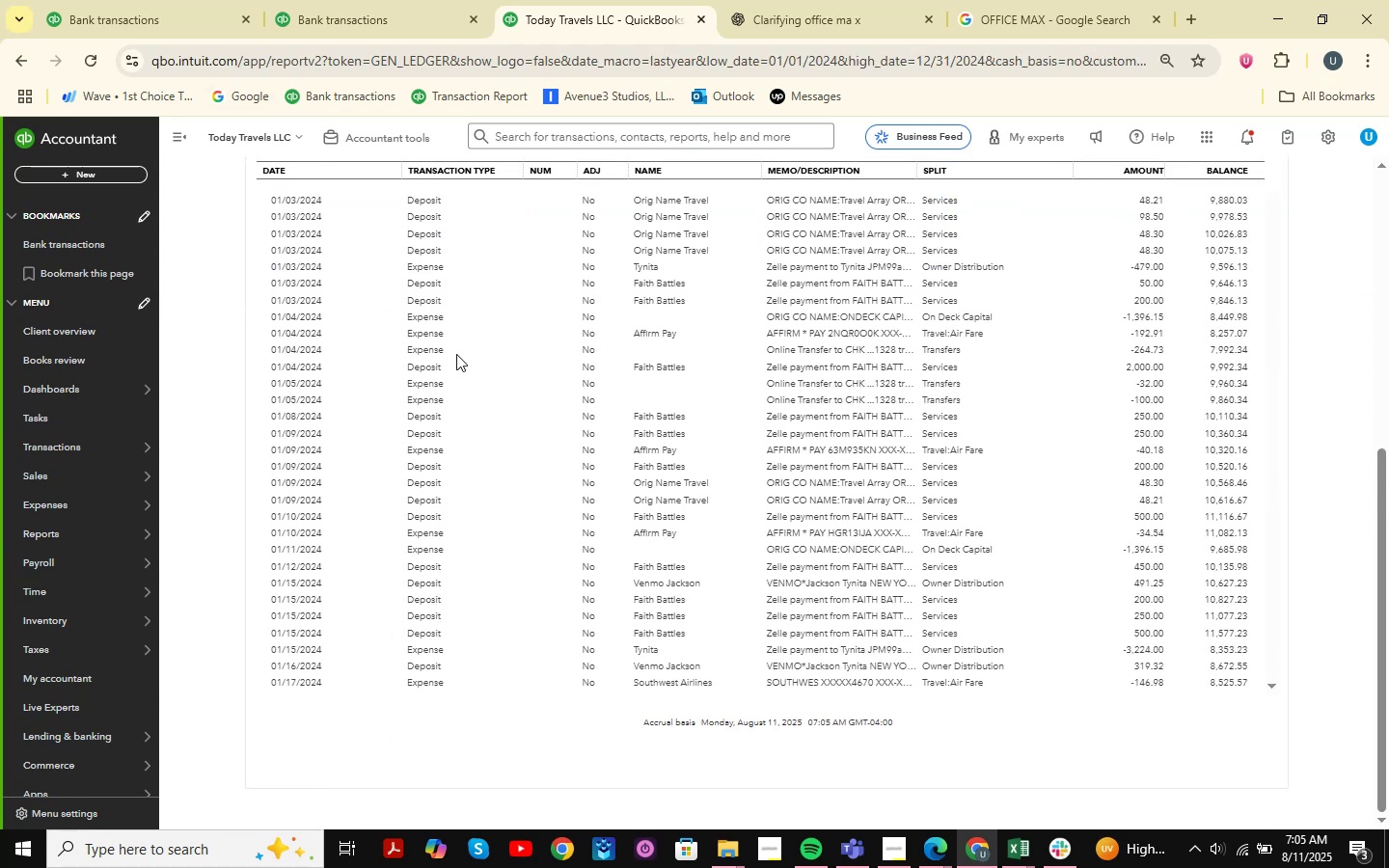 
left_click([506, 392])
 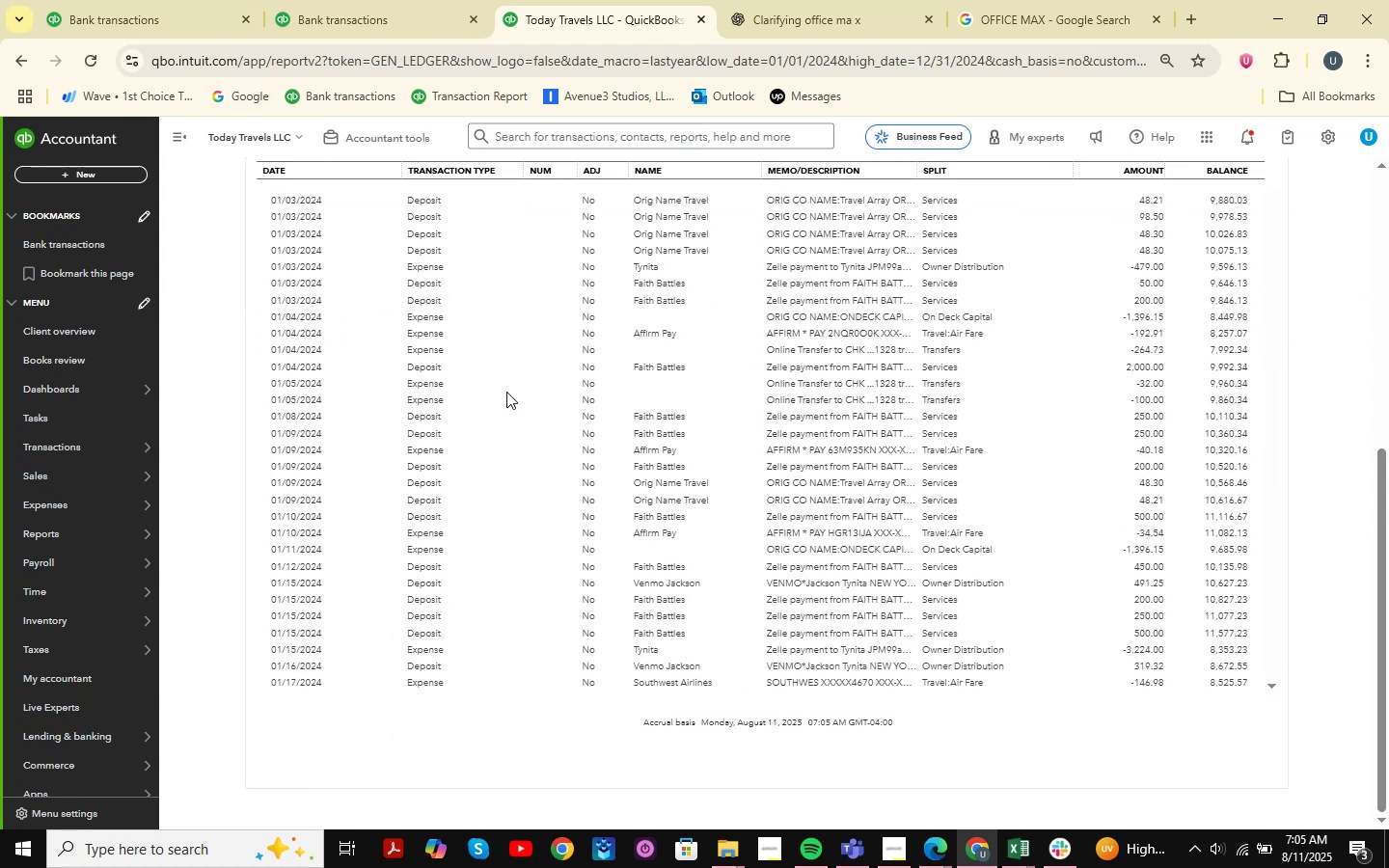 
key(Control+ControlLeft)
 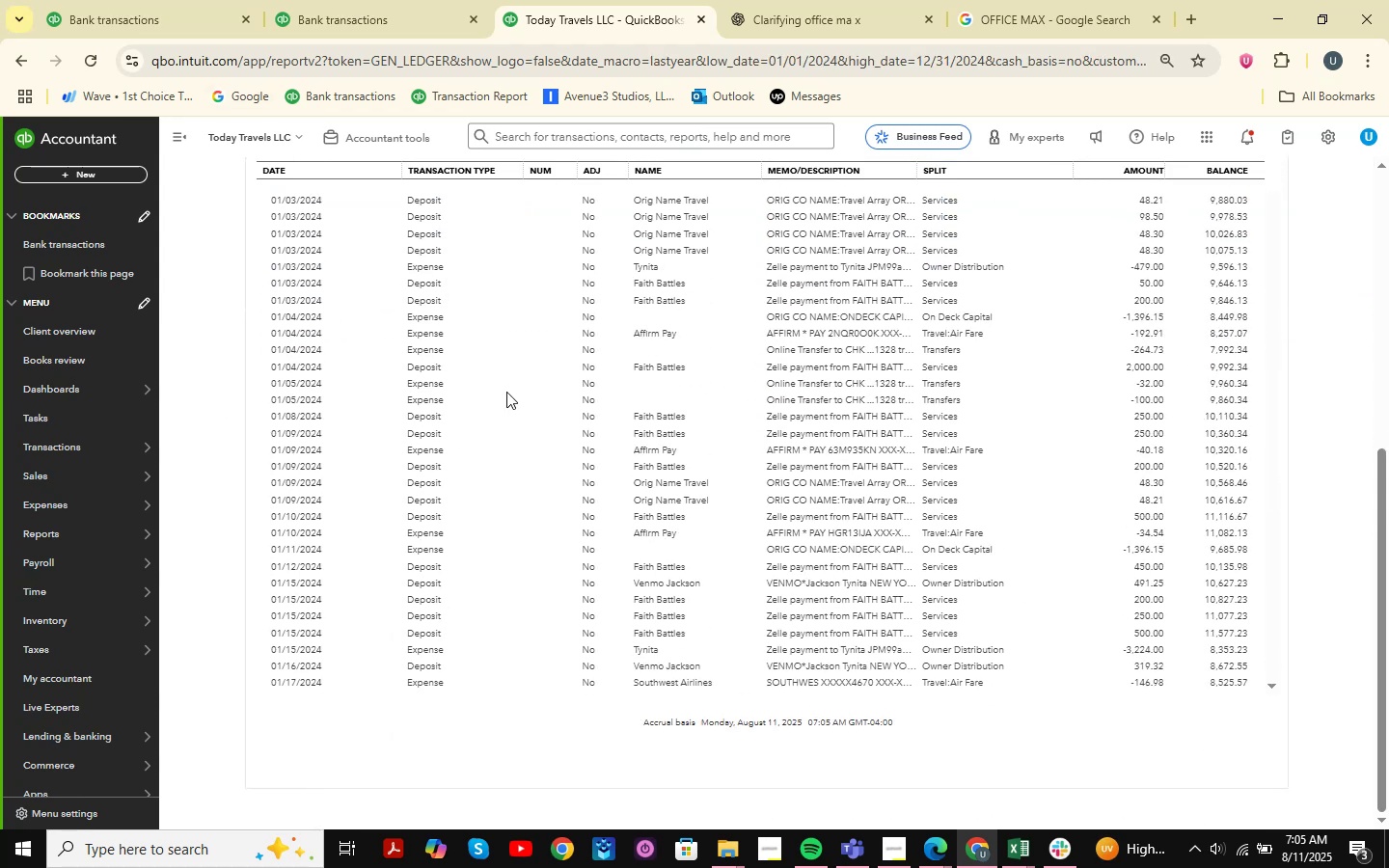 
key(Control+F)
 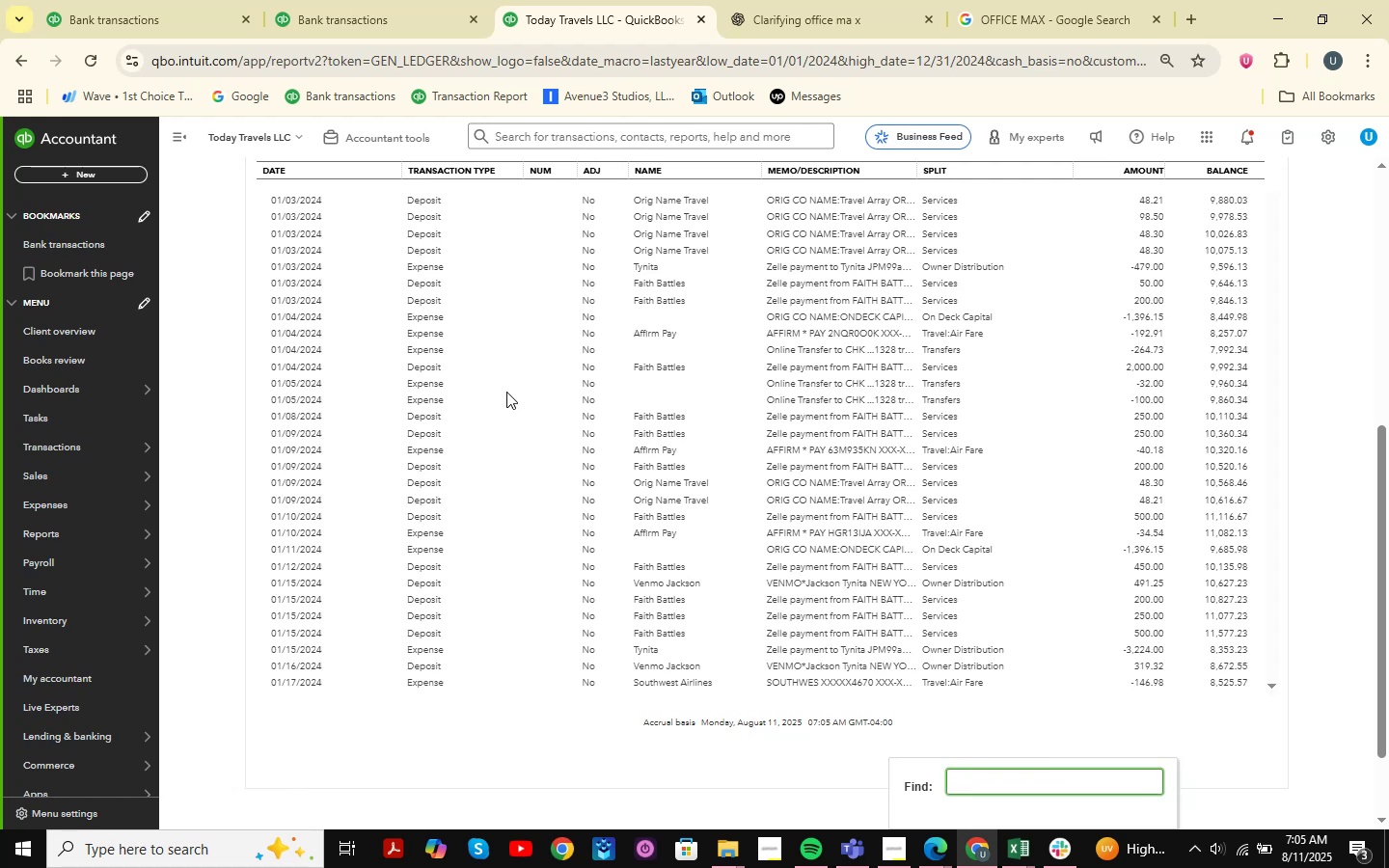 
type(costa )
 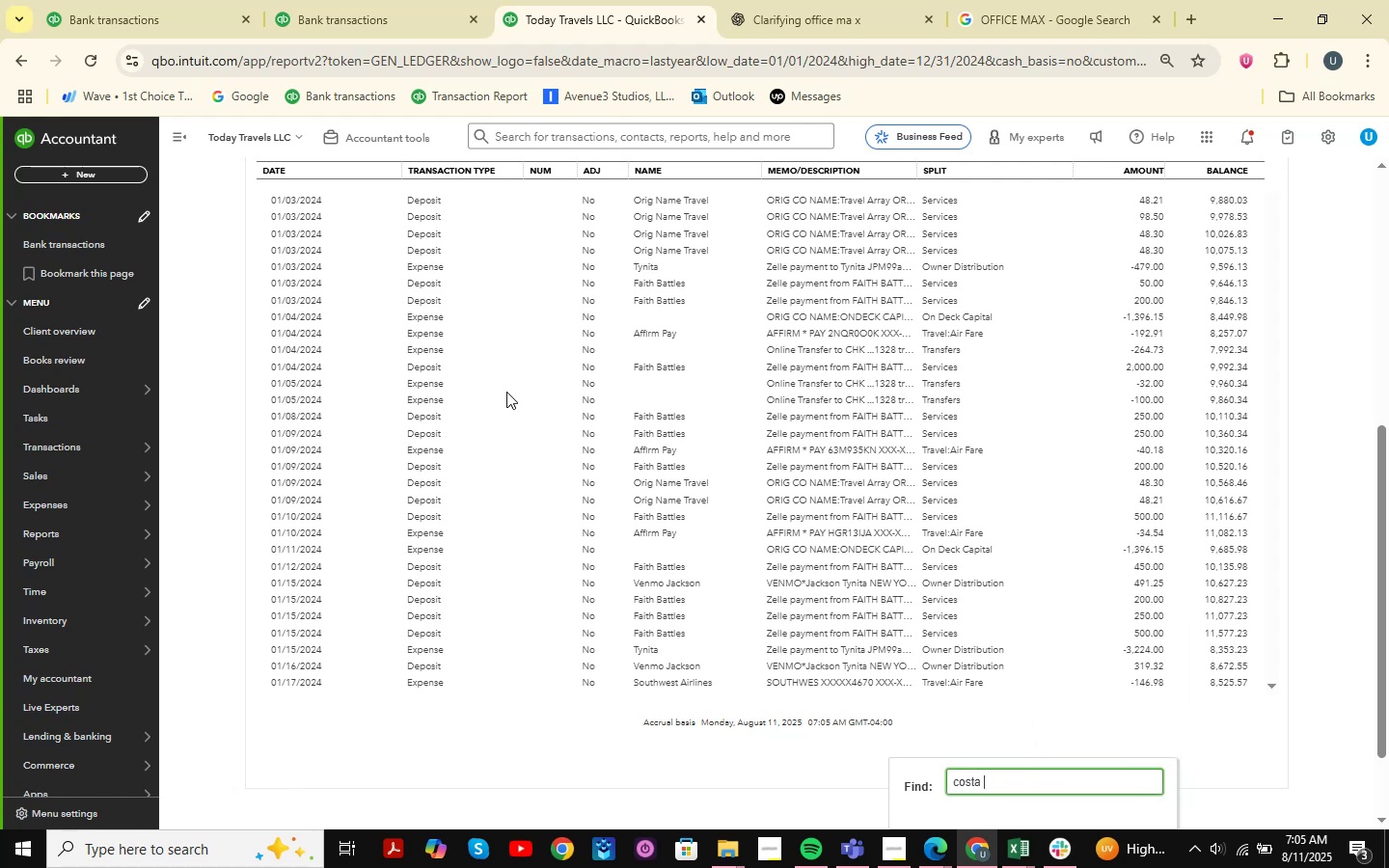 
key(Enter)
 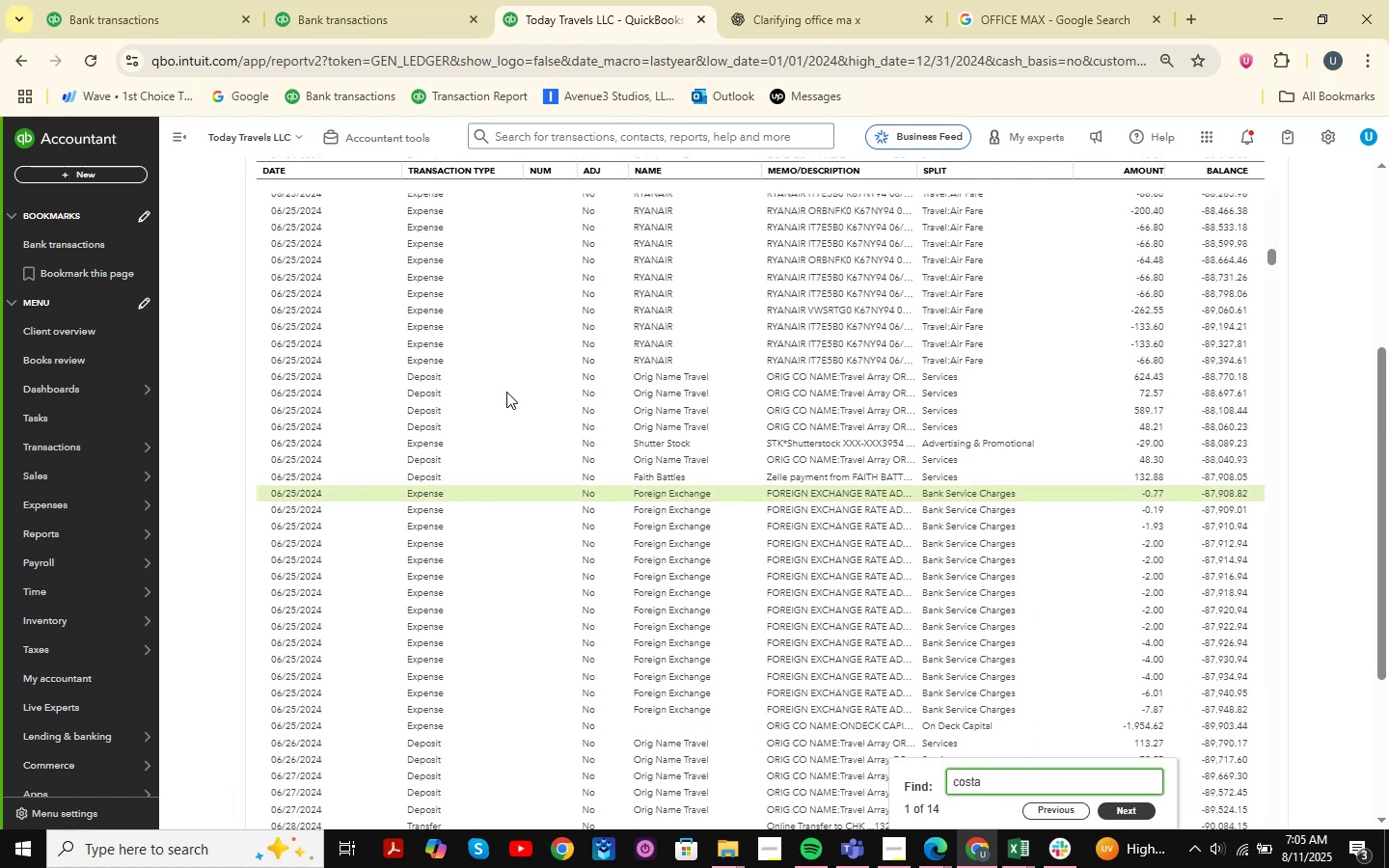 
key(NumpadEnter)
 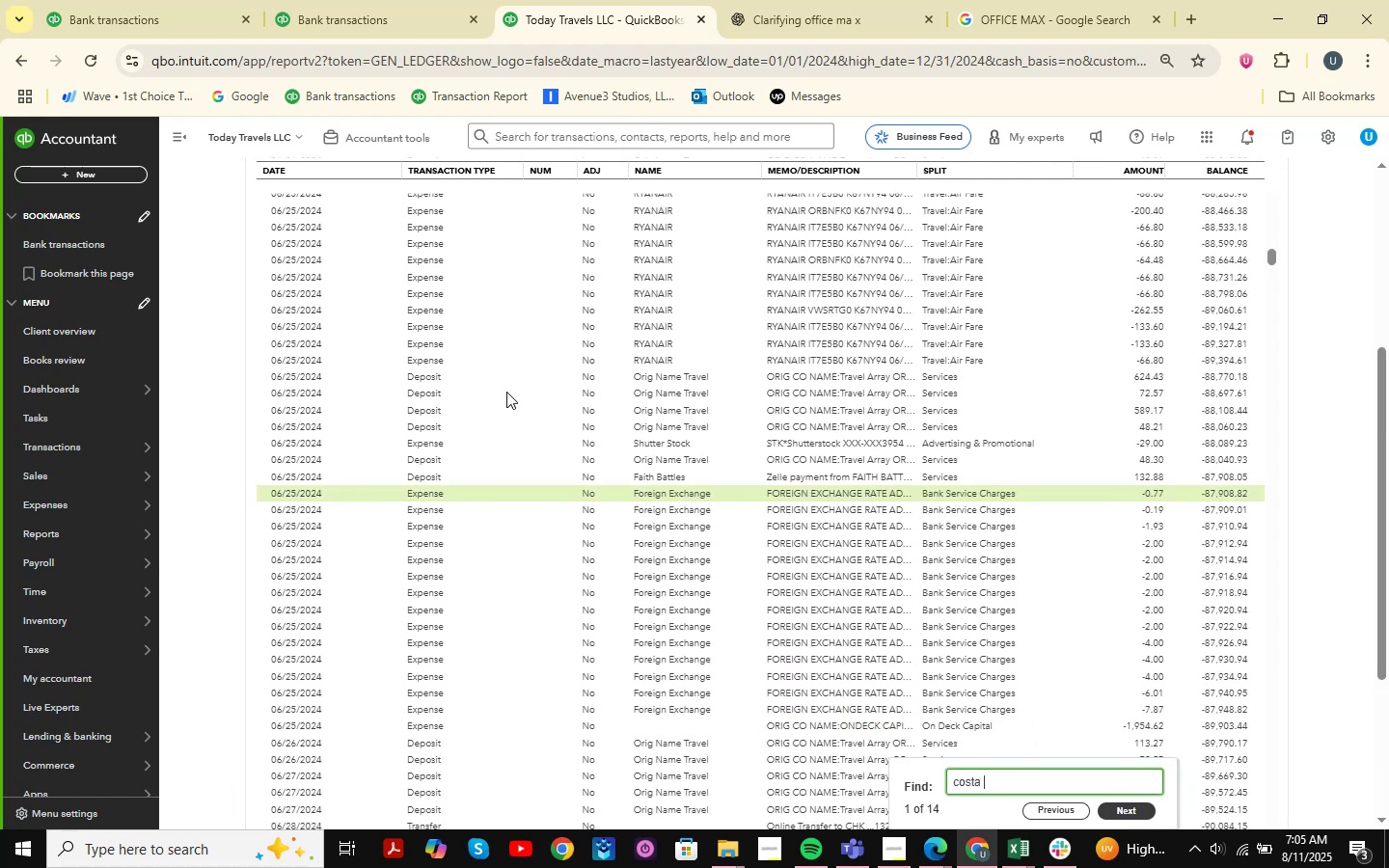 
key(NumpadEnter)
 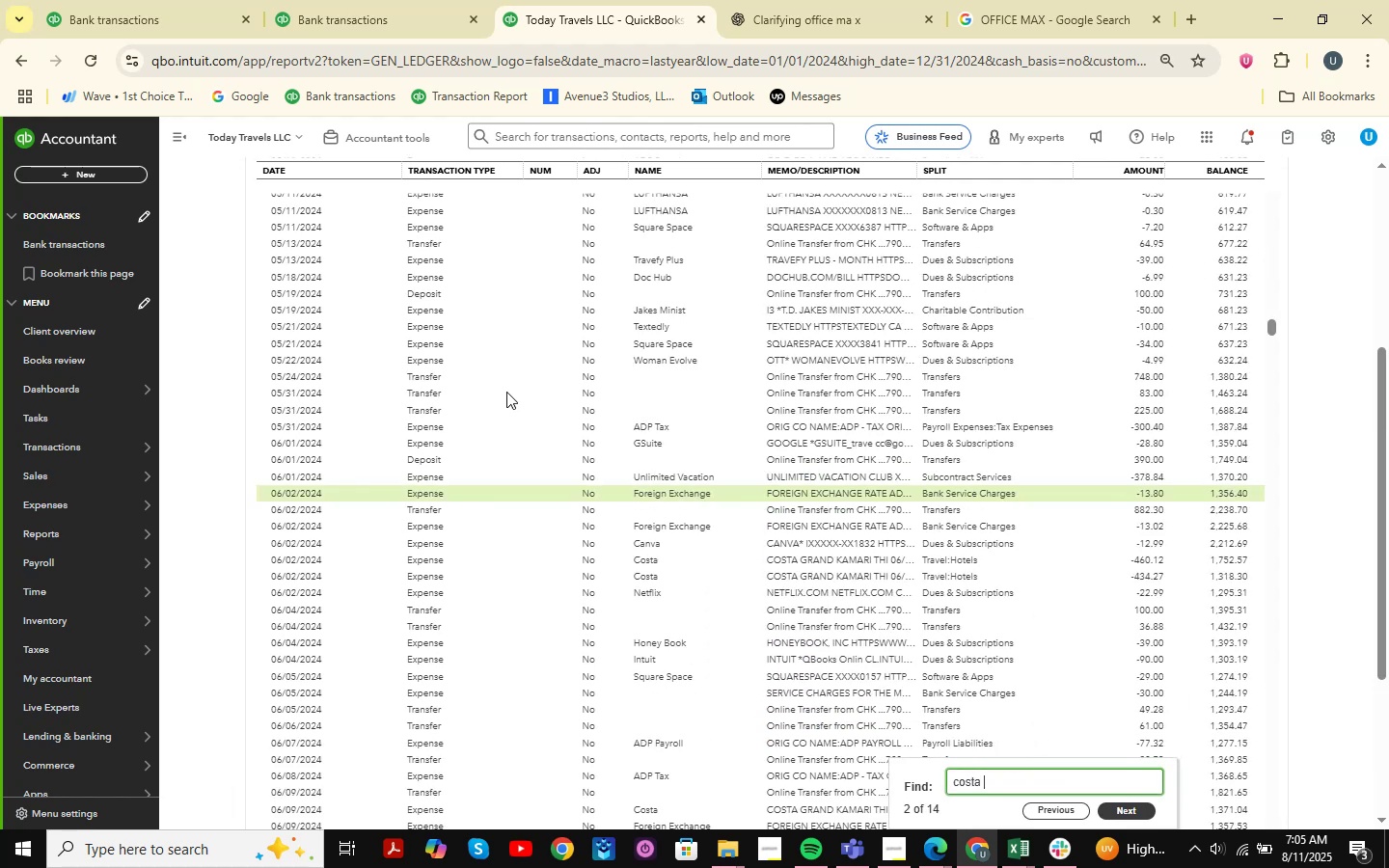 
key(NumpadEnter)
 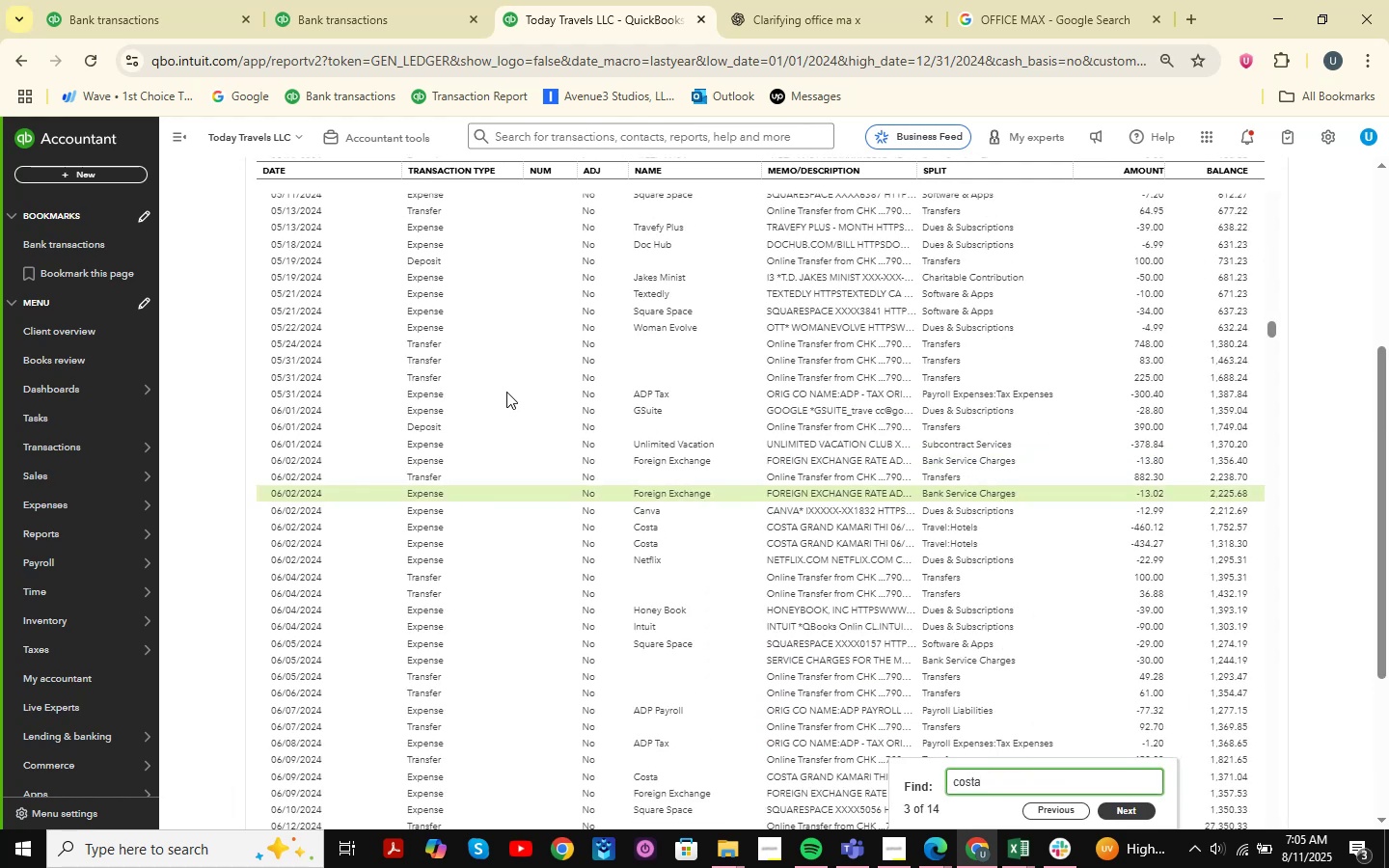 
key(NumpadEnter)
 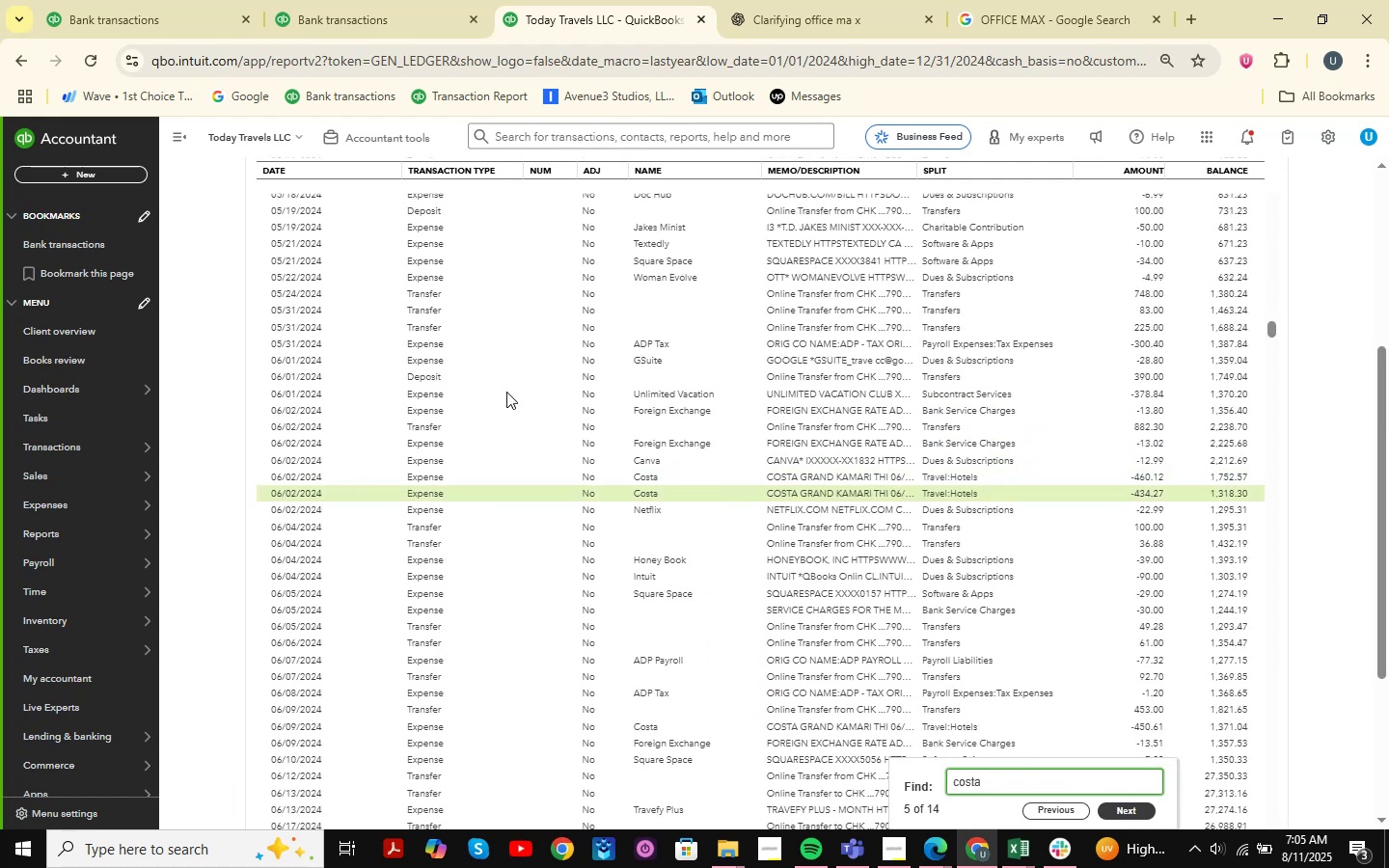 
key(NumpadEnter)
 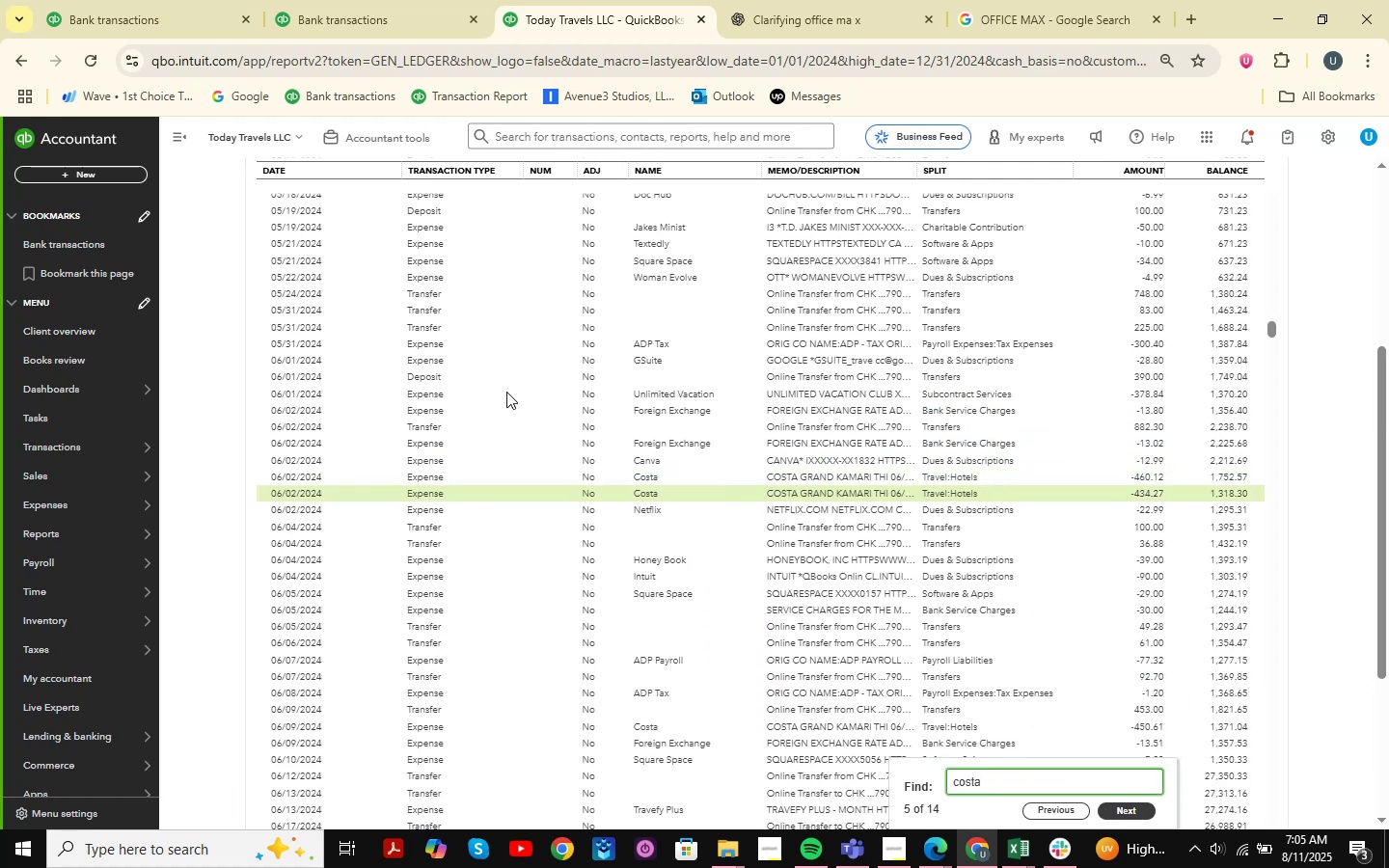 
key(NumpadEnter)
 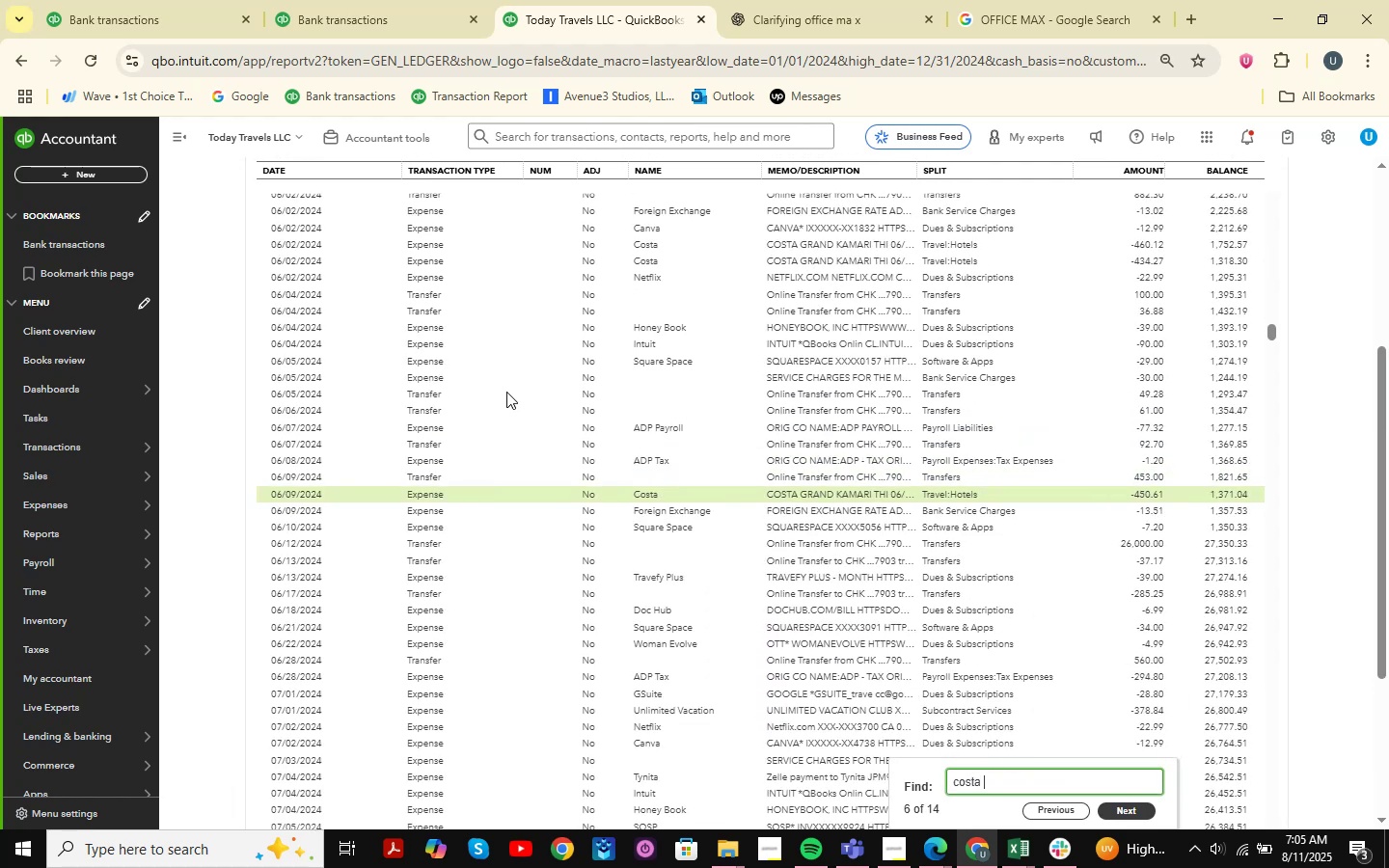 
key(NumpadEnter)
 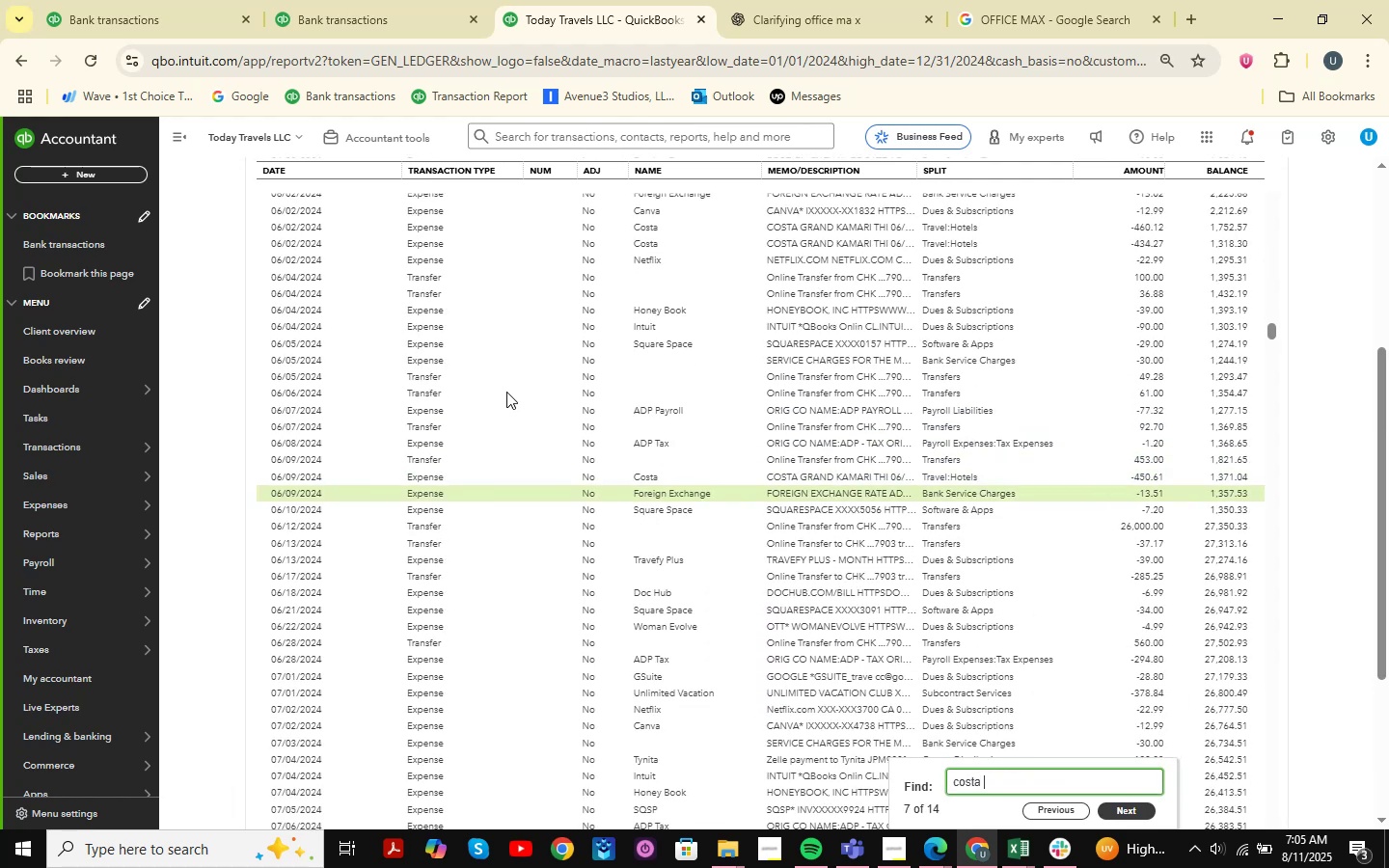 
key(NumpadEnter)
 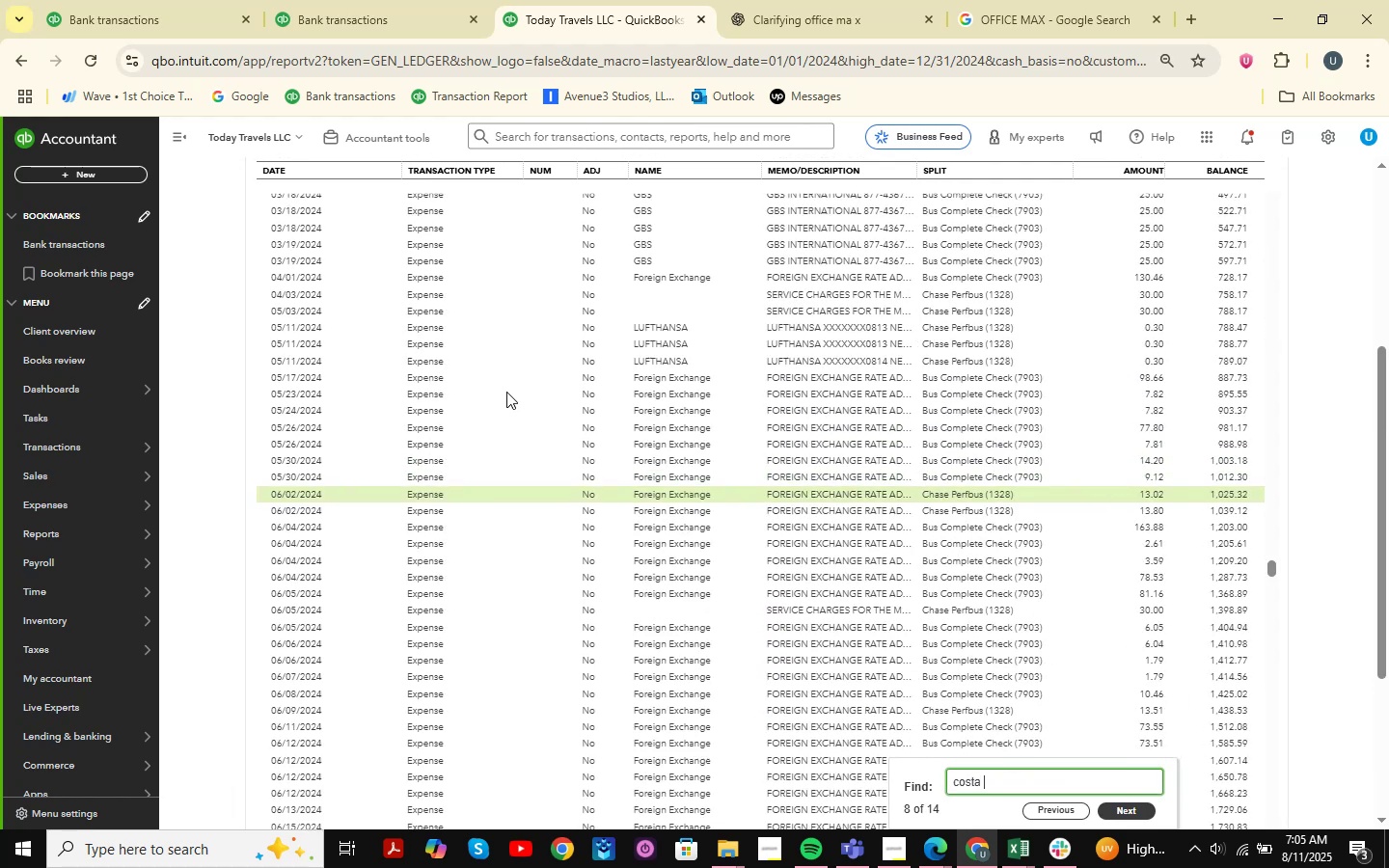 
key(NumpadEnter)
 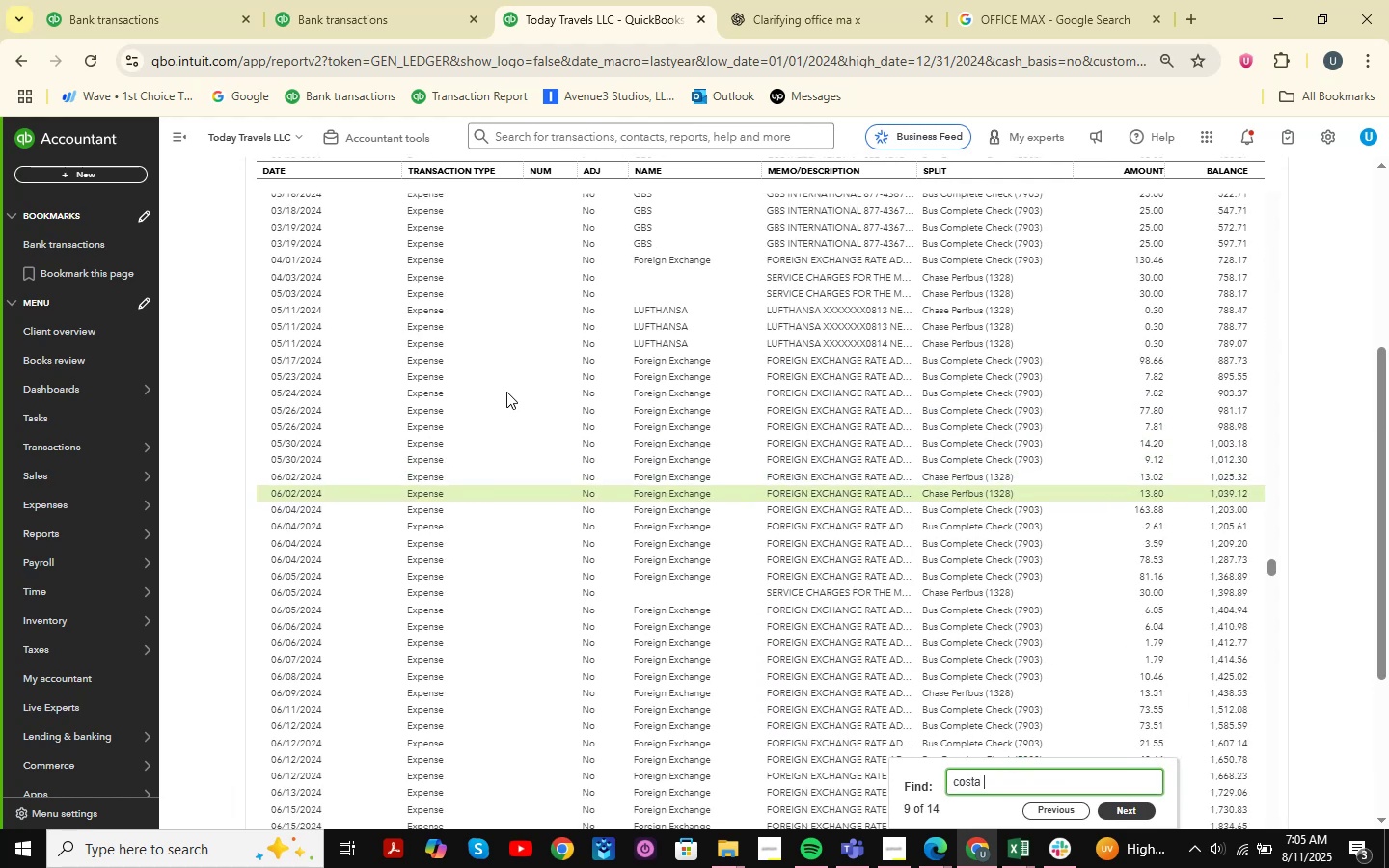 
key(NumpadEnter)
 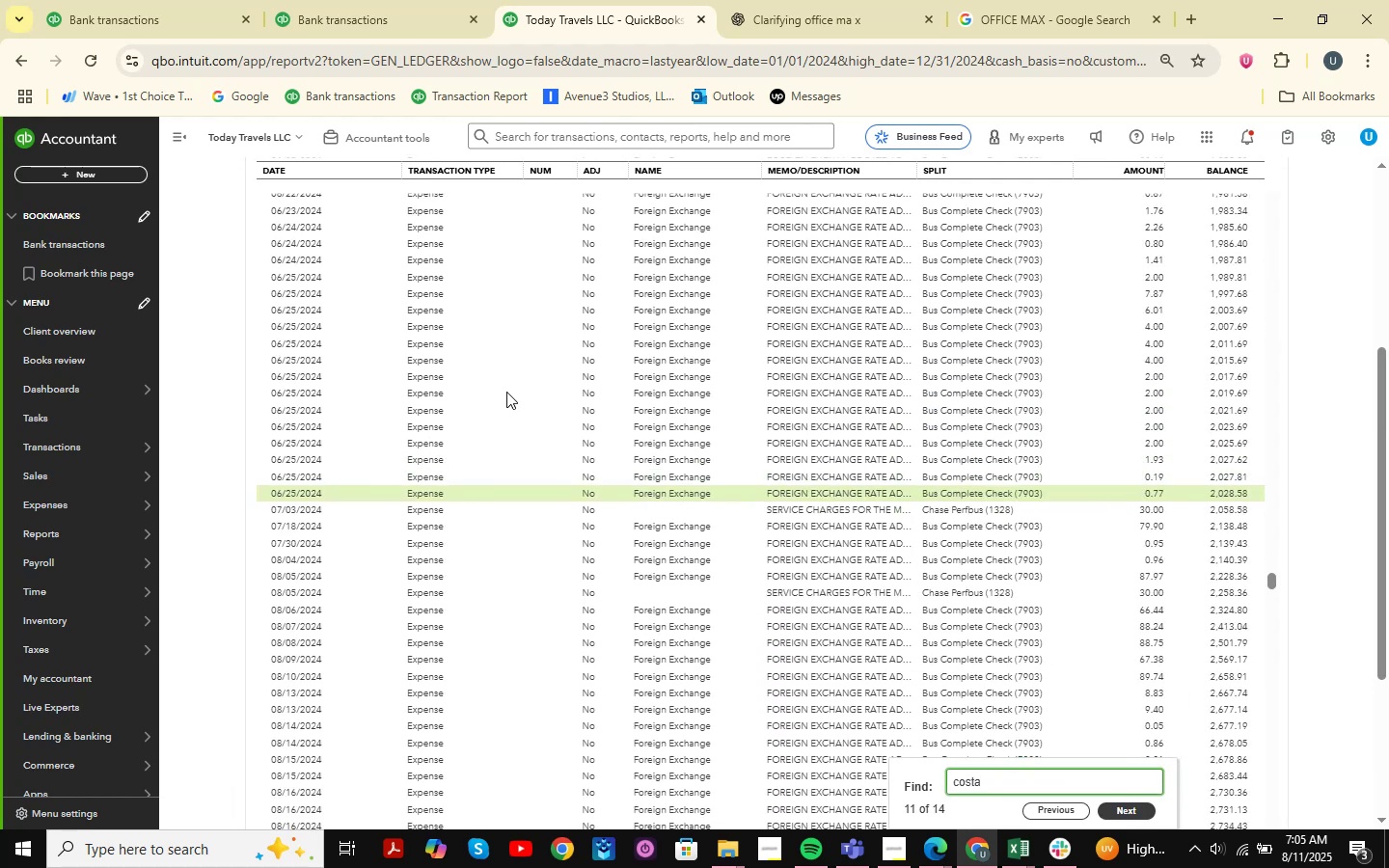 
key(NumpadEnter)
 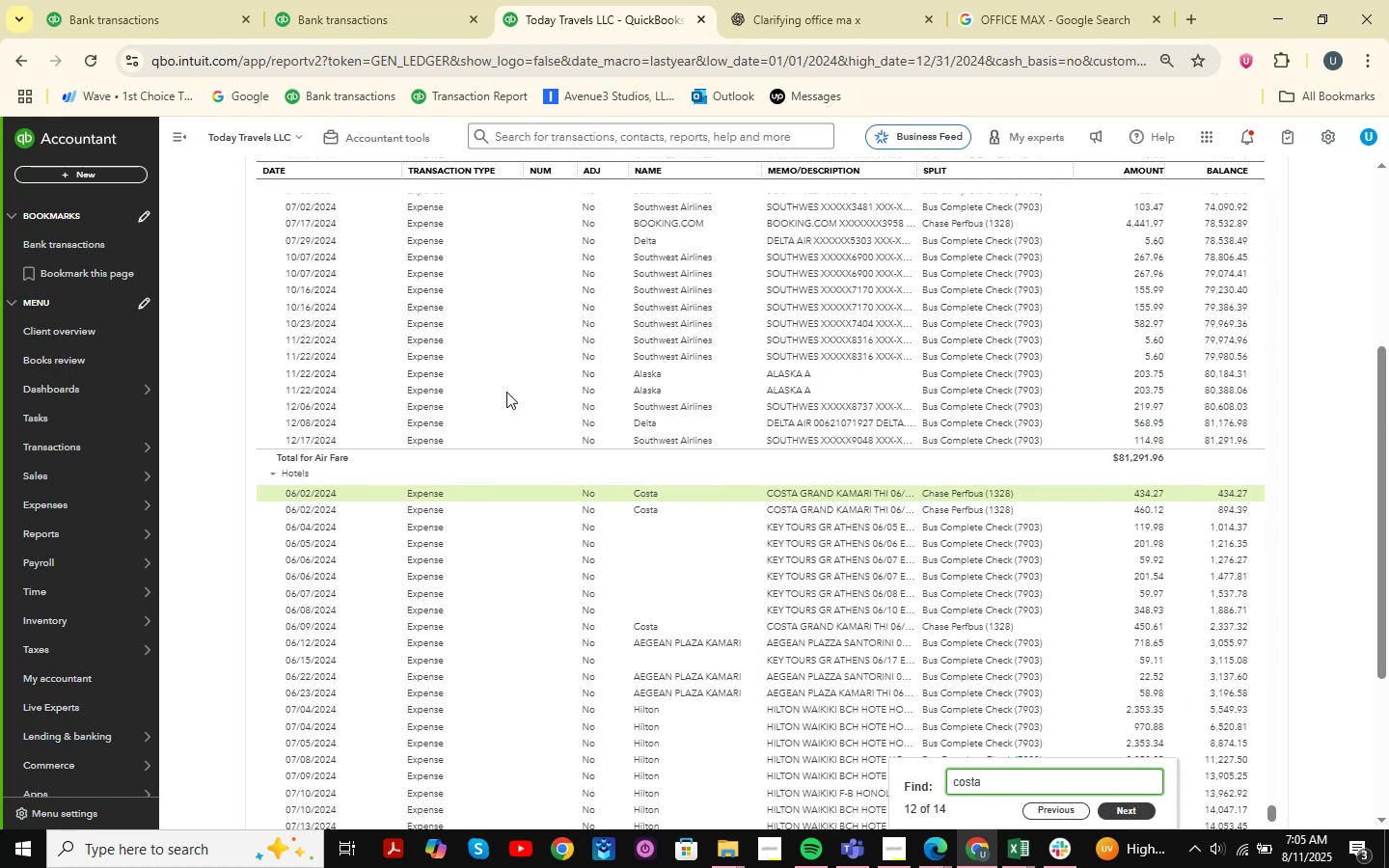 
key(NumpadEnter)
 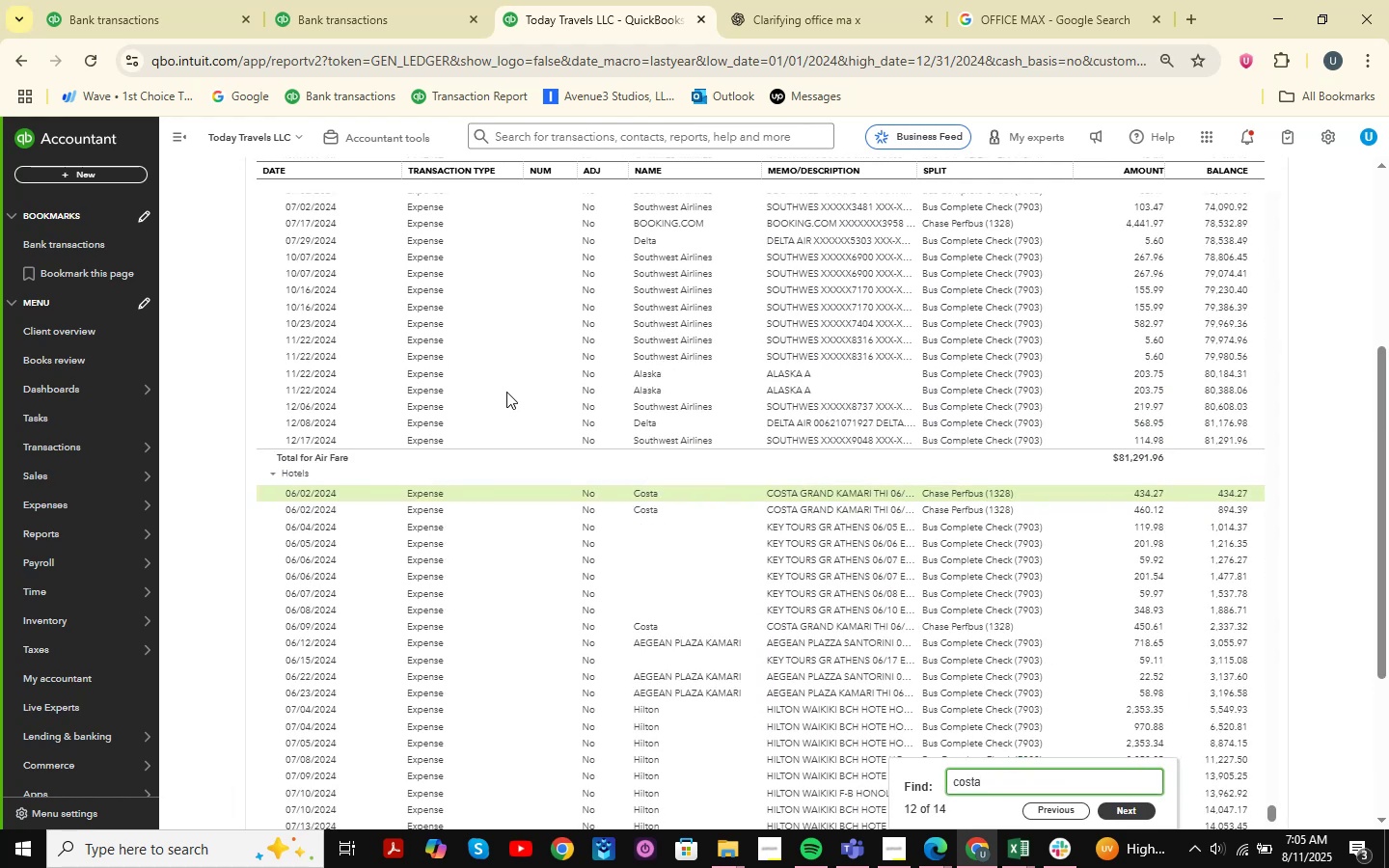 
key(NumpadEnter)
 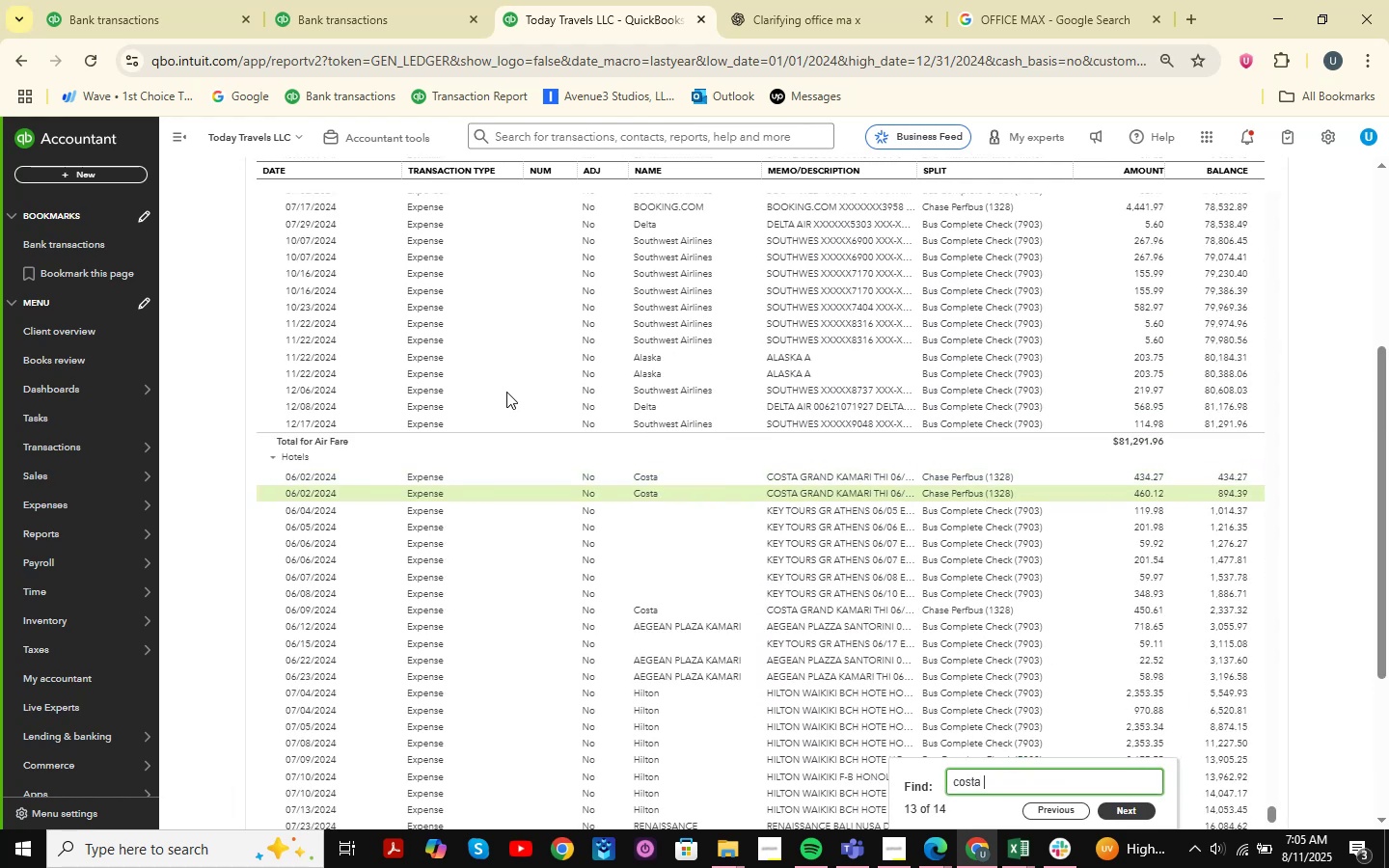 
key(NumpadEnter)
 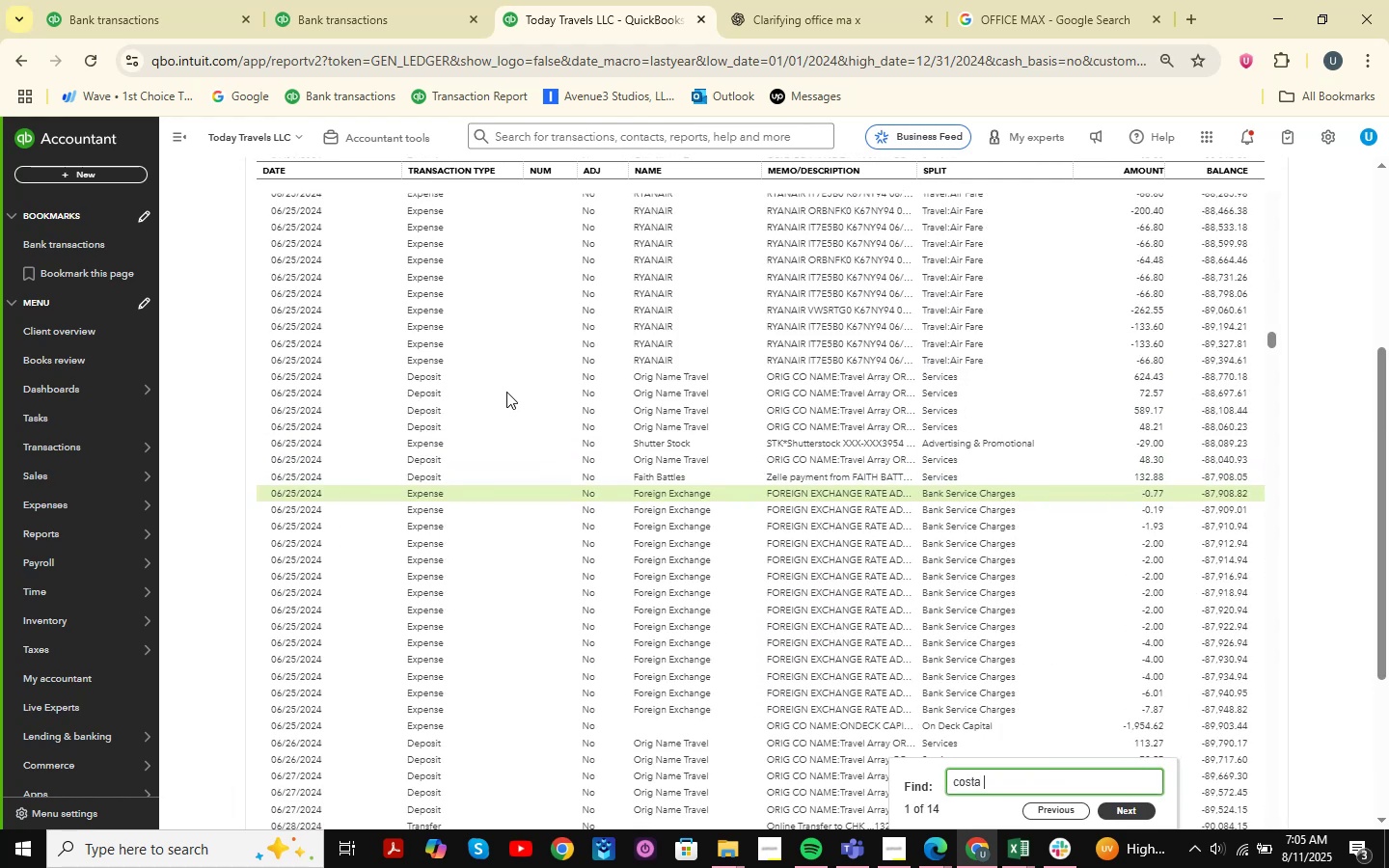 
key(NumpadEnter)
 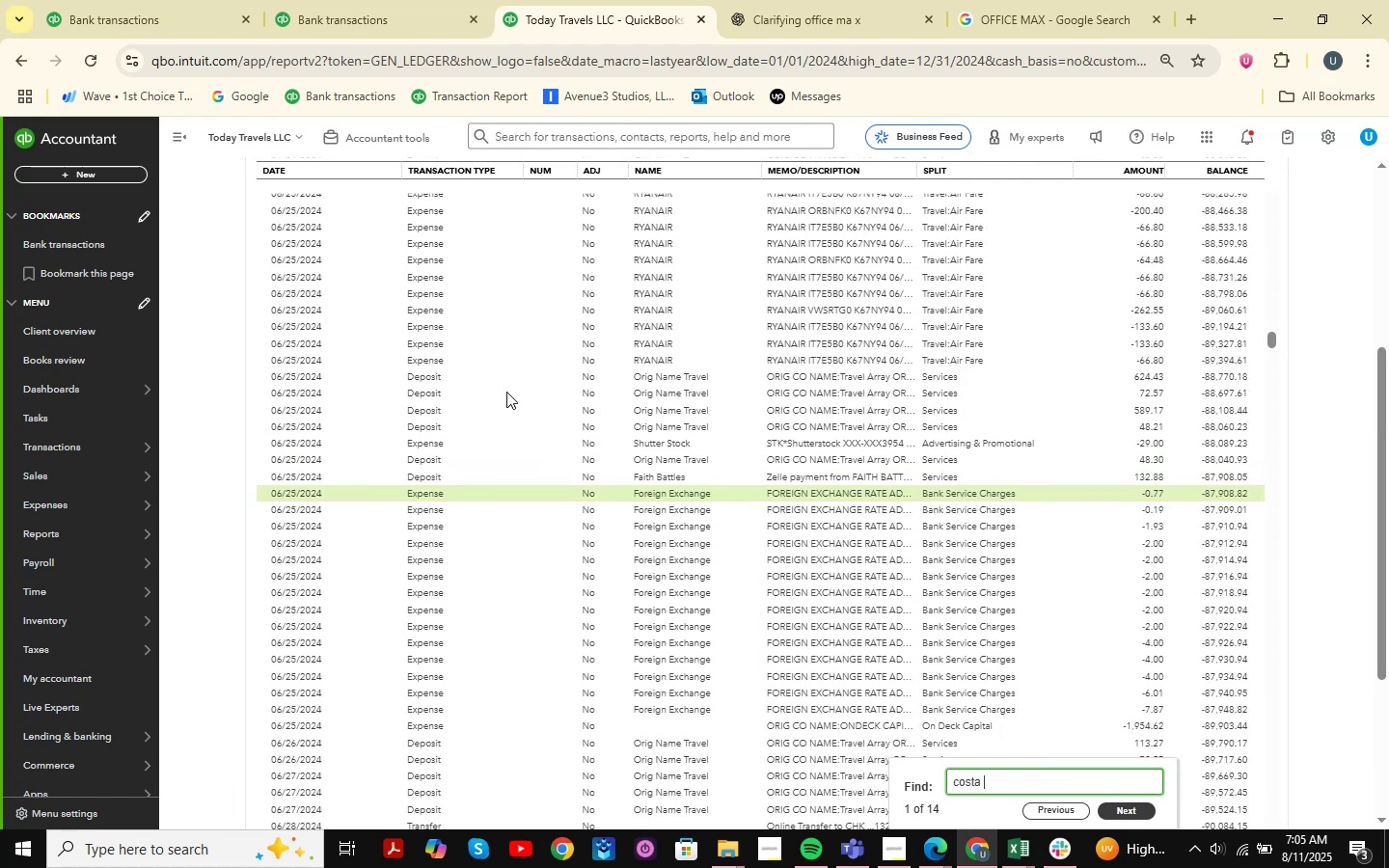 
key(NumpadEnter)
 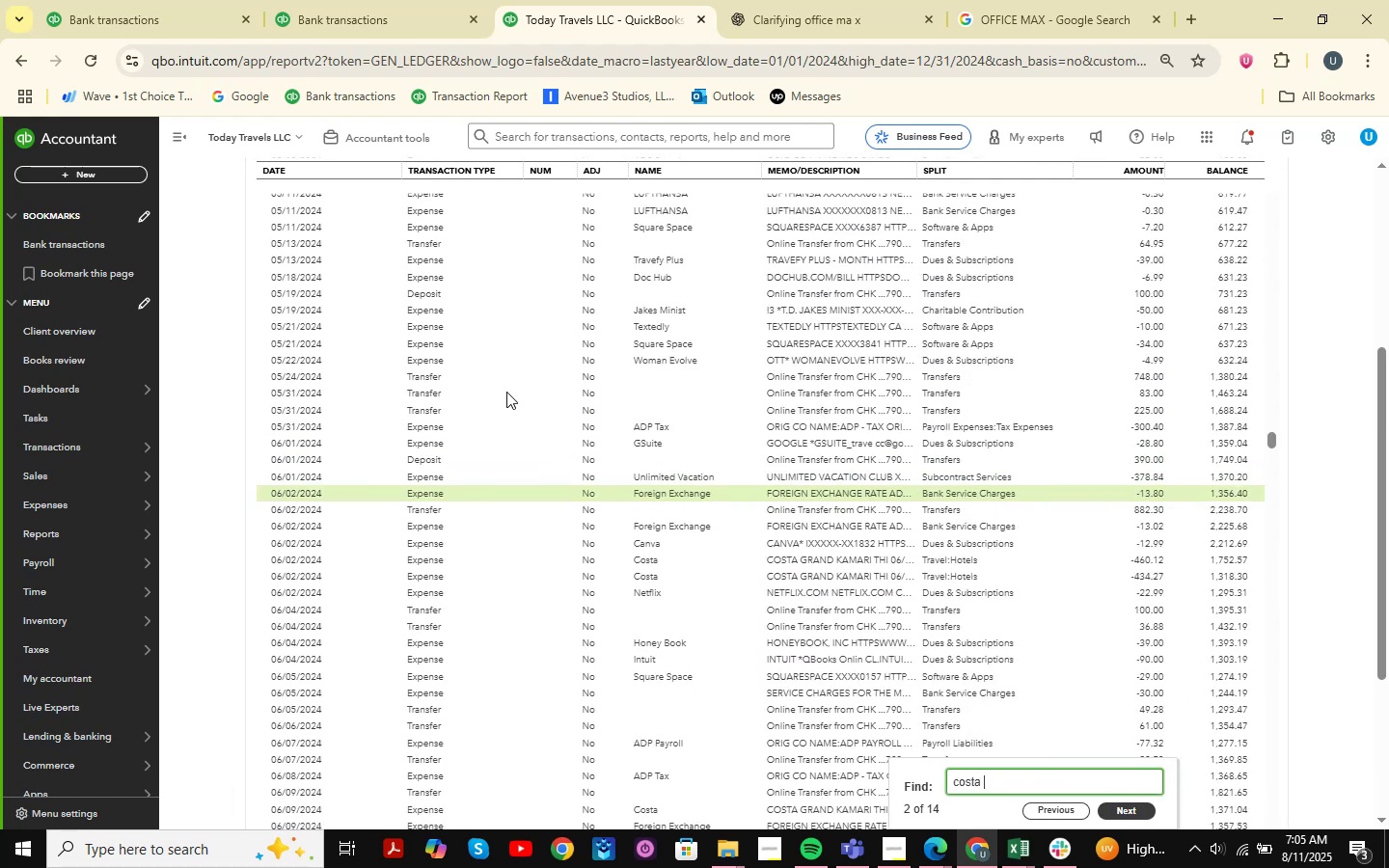 
key(NumpadEnter)
 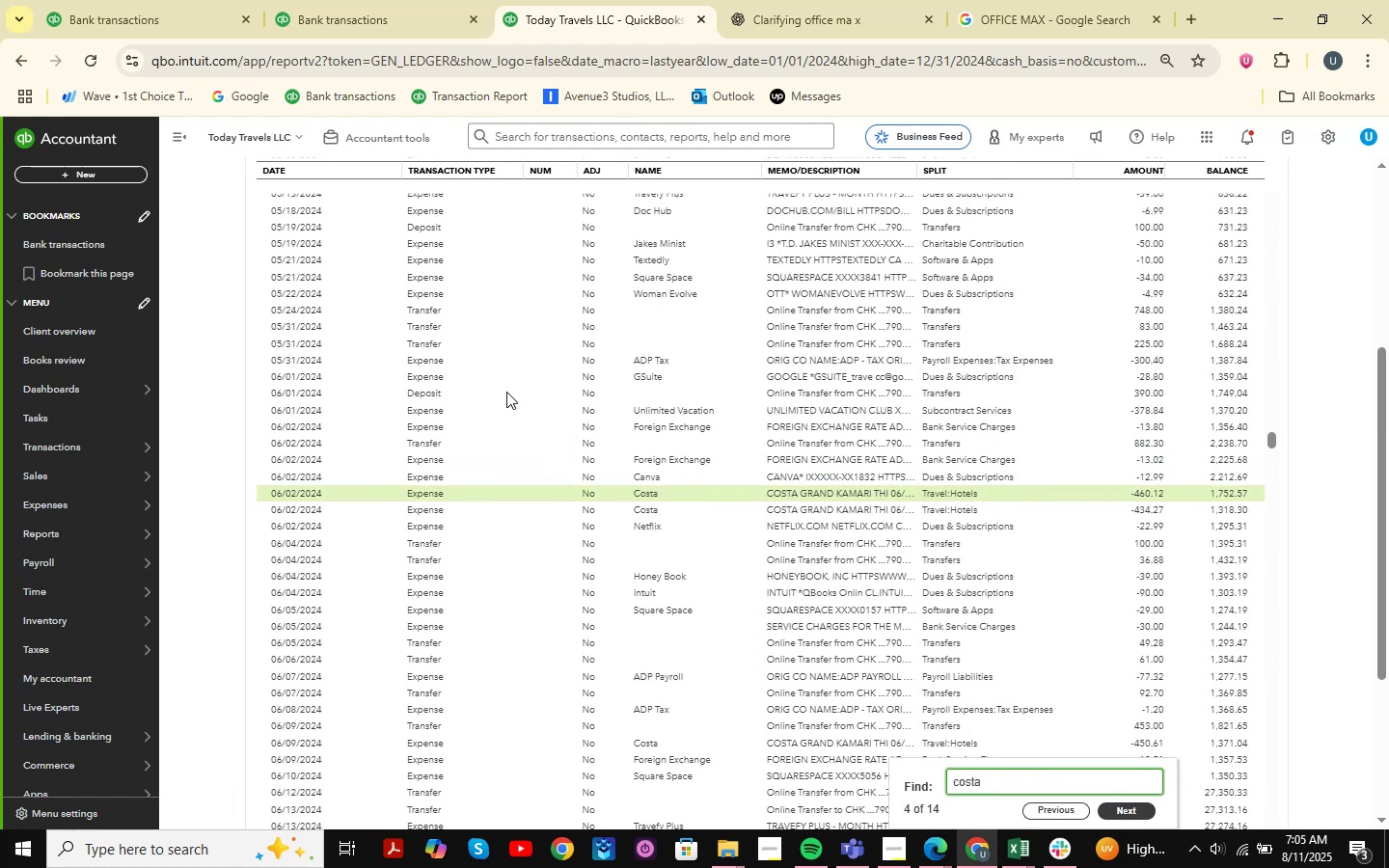 
key(NumpadEnter)
 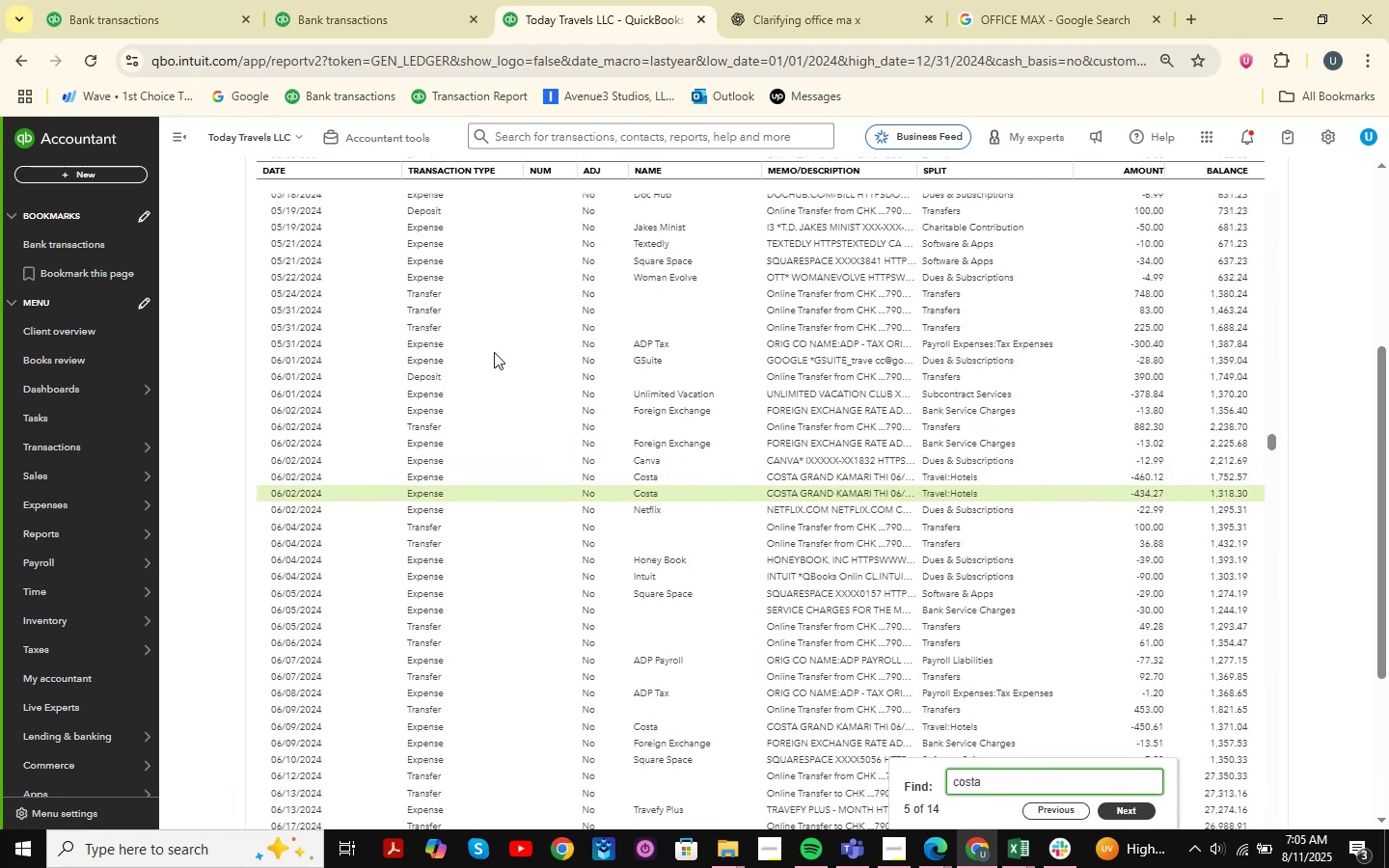 
left_click([141, 0])
 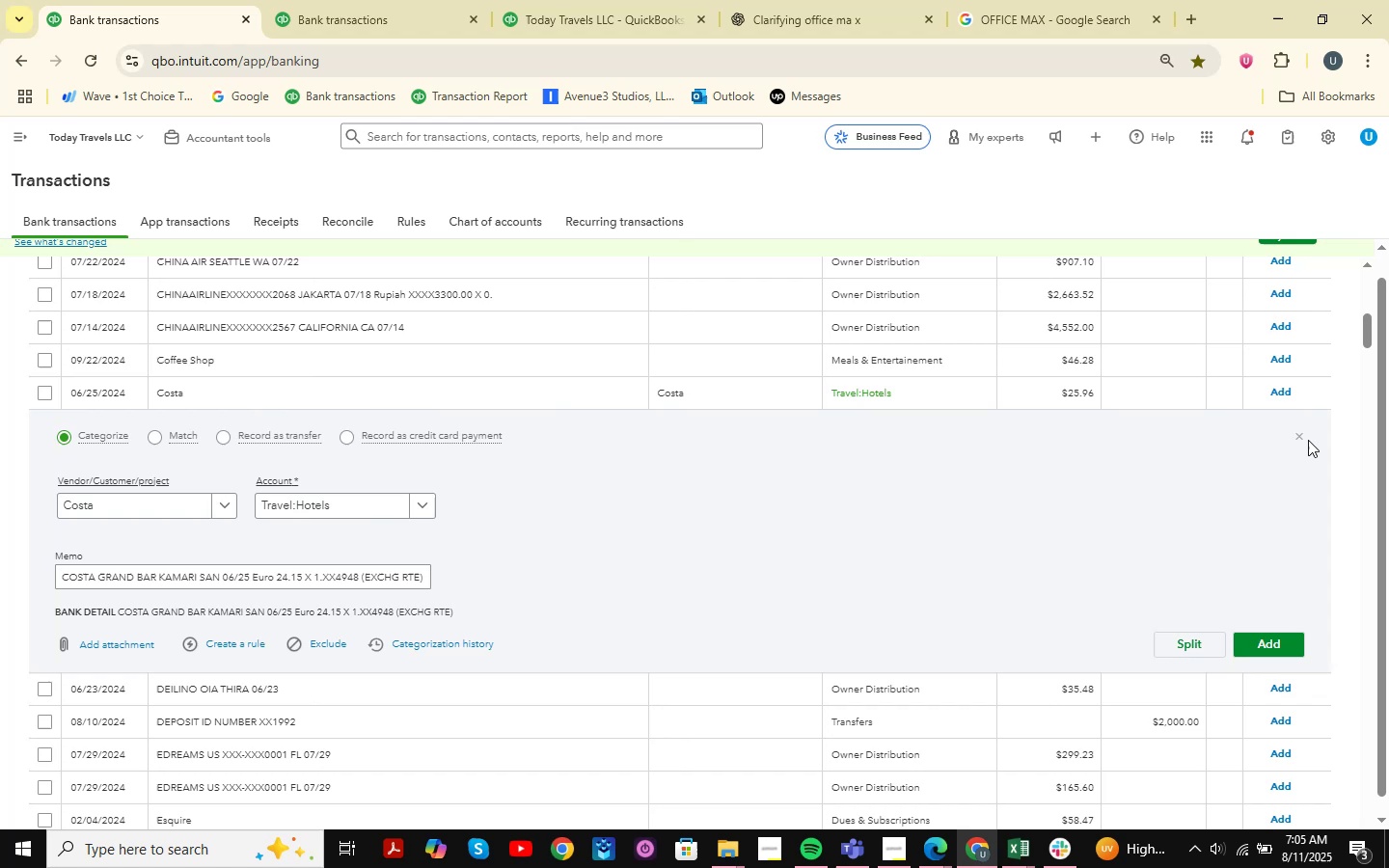 
double_click([1305, 443])
 